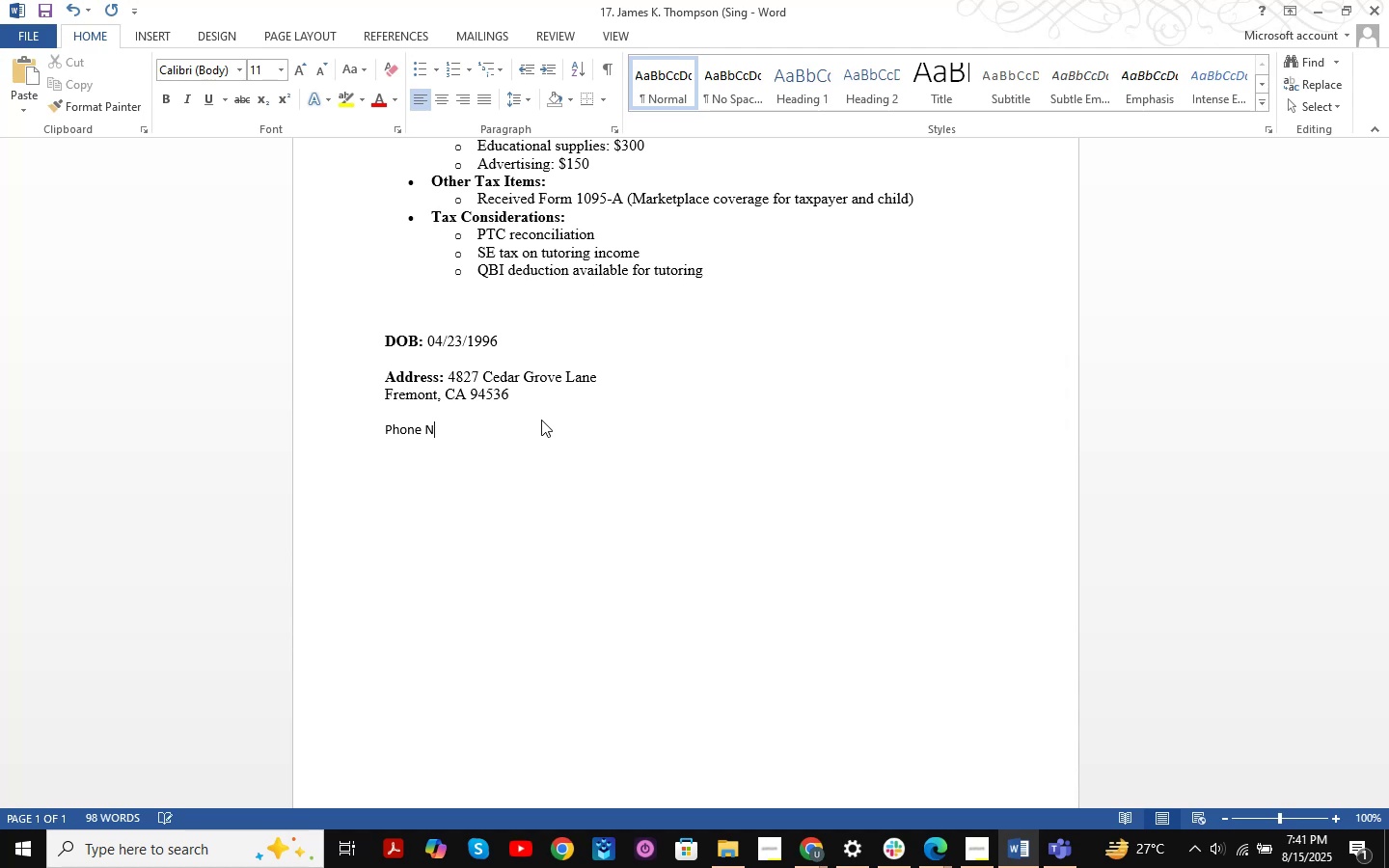 
key(O)
 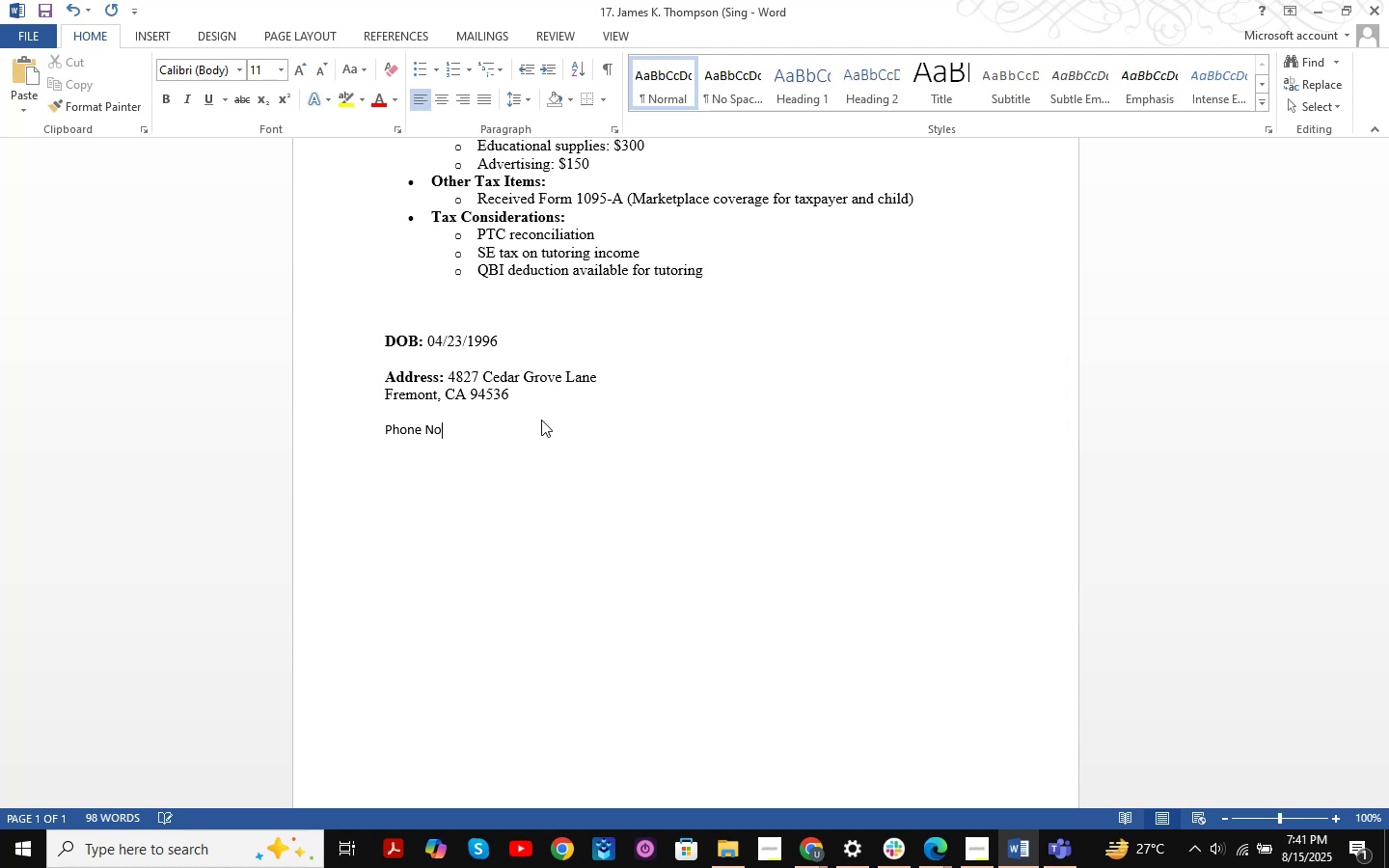 
key(Shift+Semicolon)
 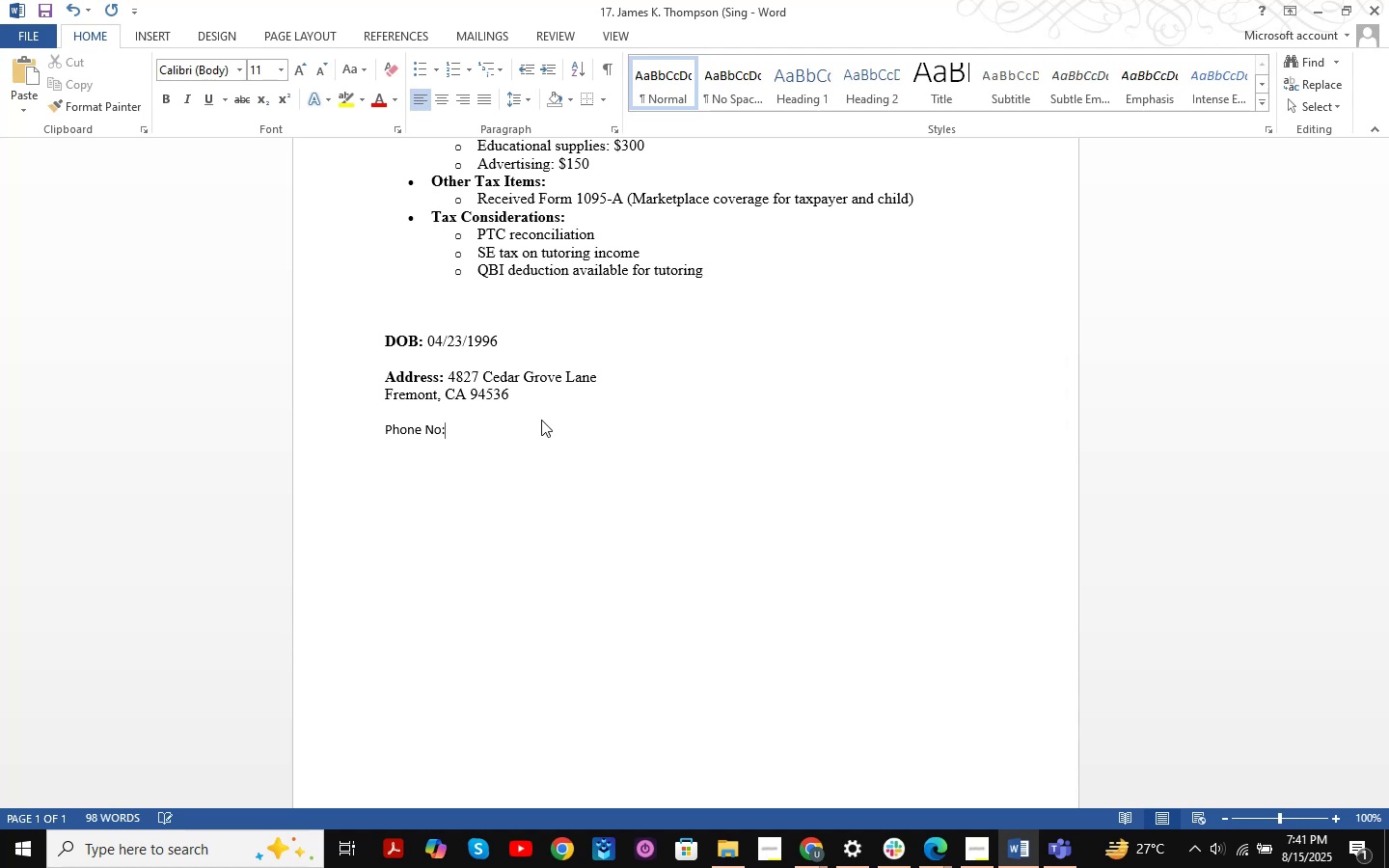 
key(Space)
 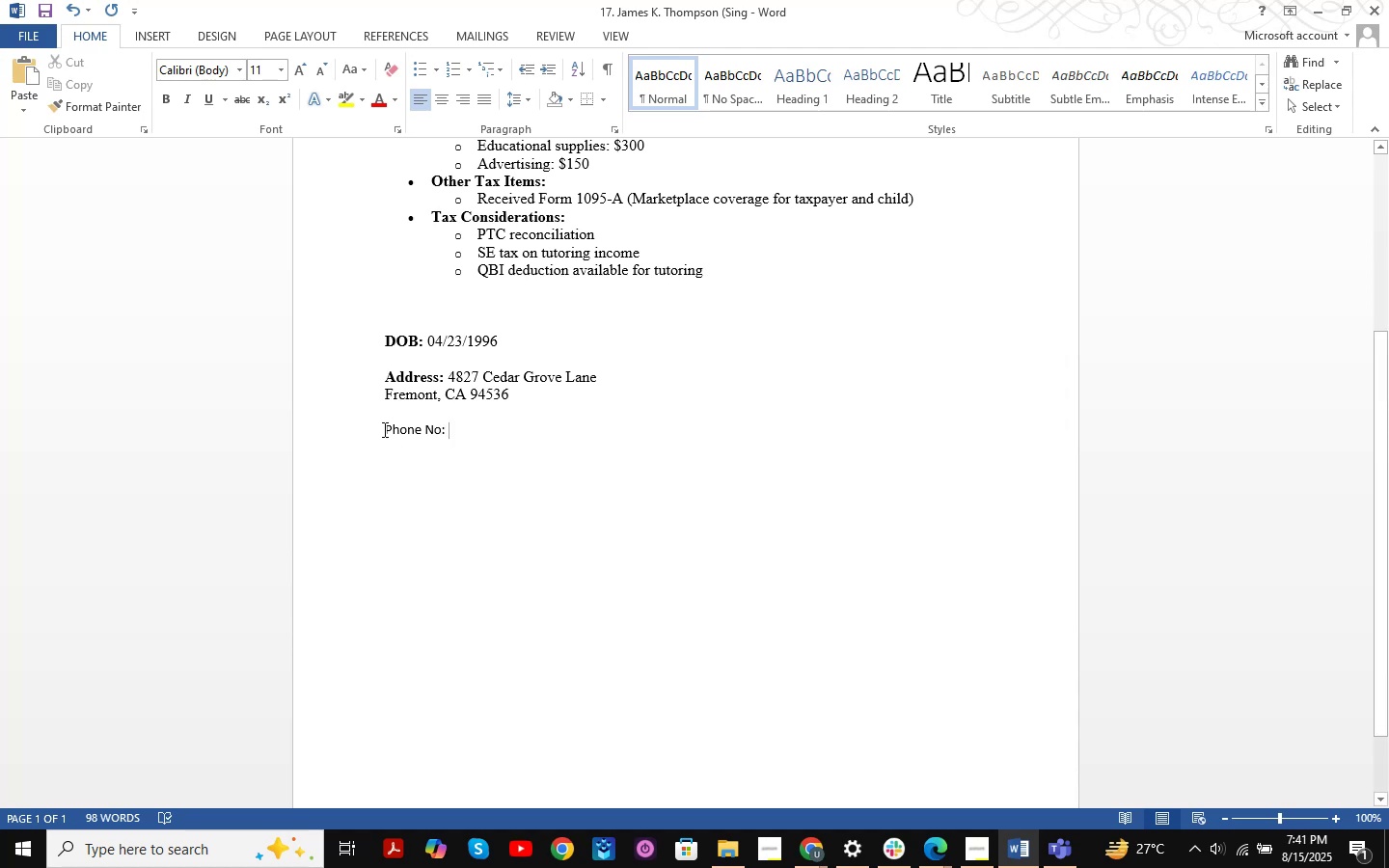 
left_click_drag(start_coordinate=[453, 425], to_coordinate=[386, 425])
 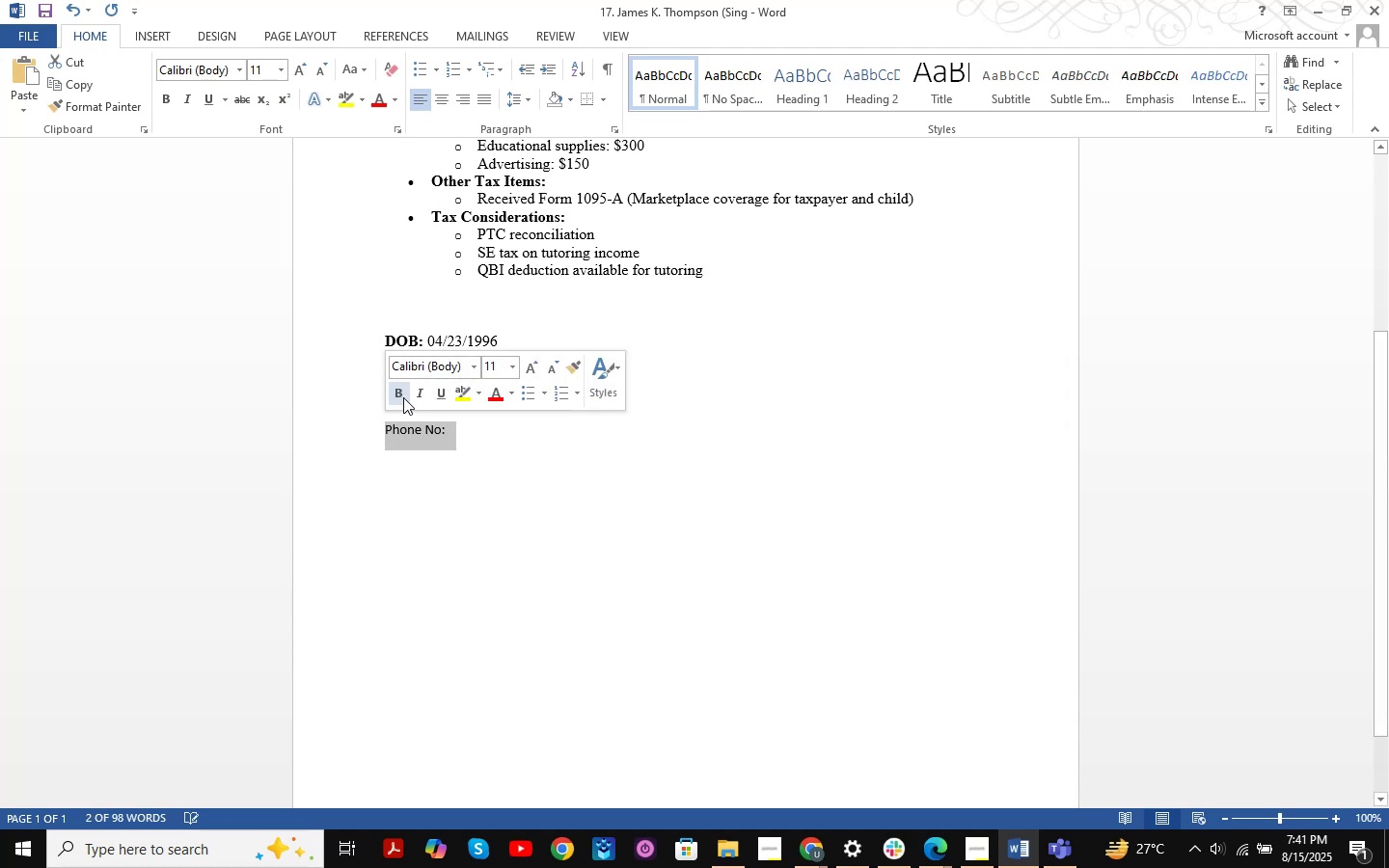 
left_click([402, 397])
 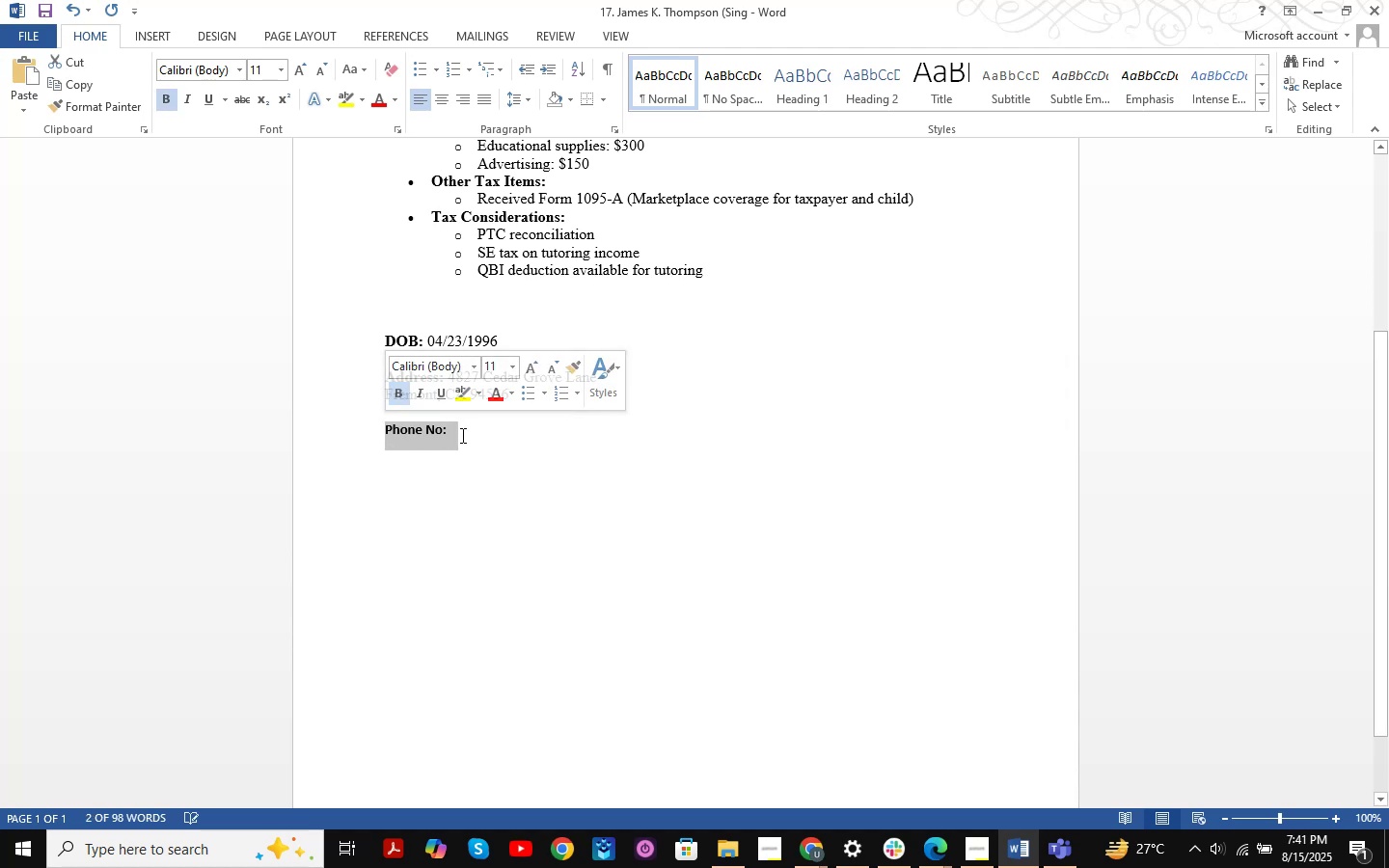 
left_click([461, 435])
 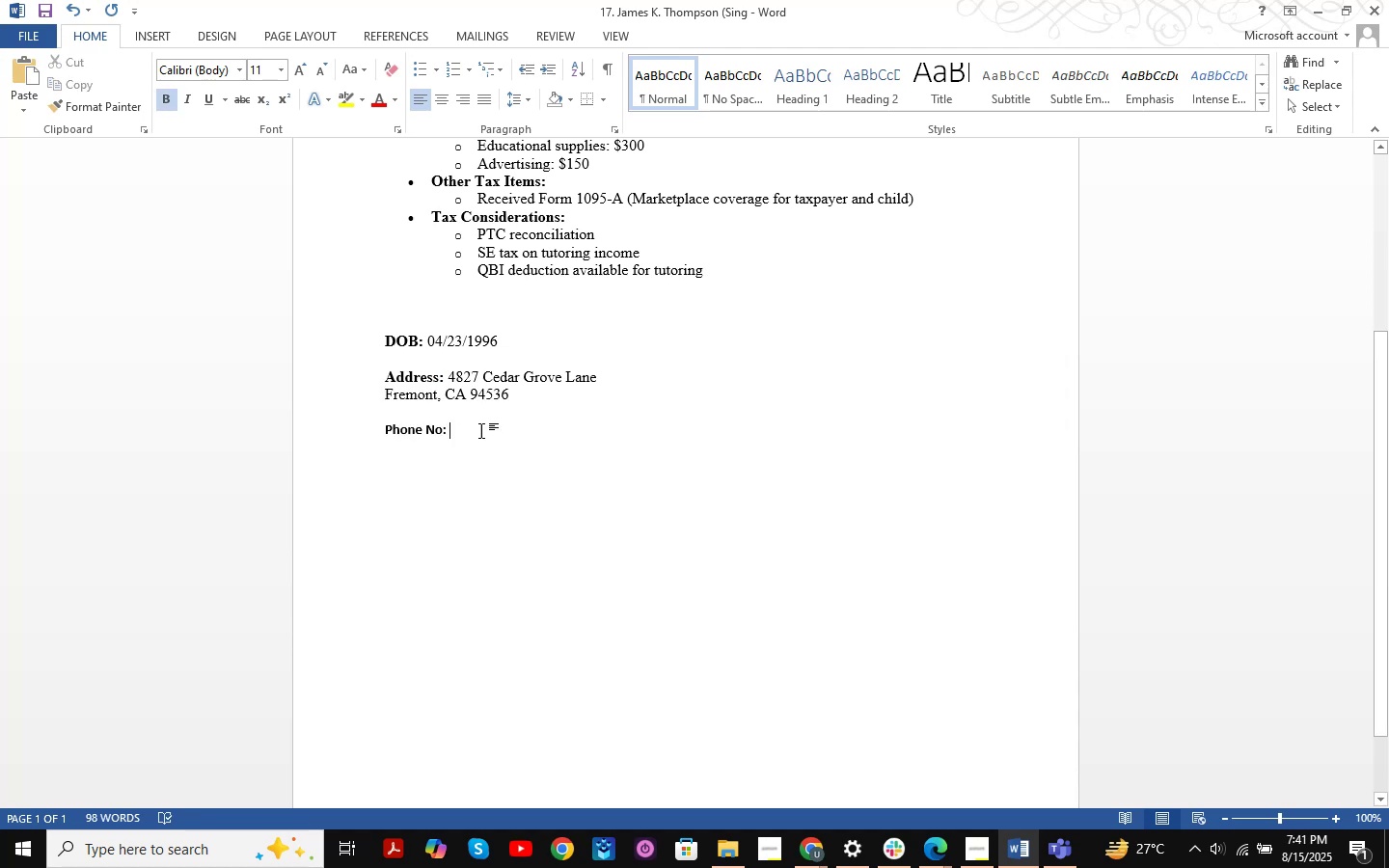 
key(Control+V)
 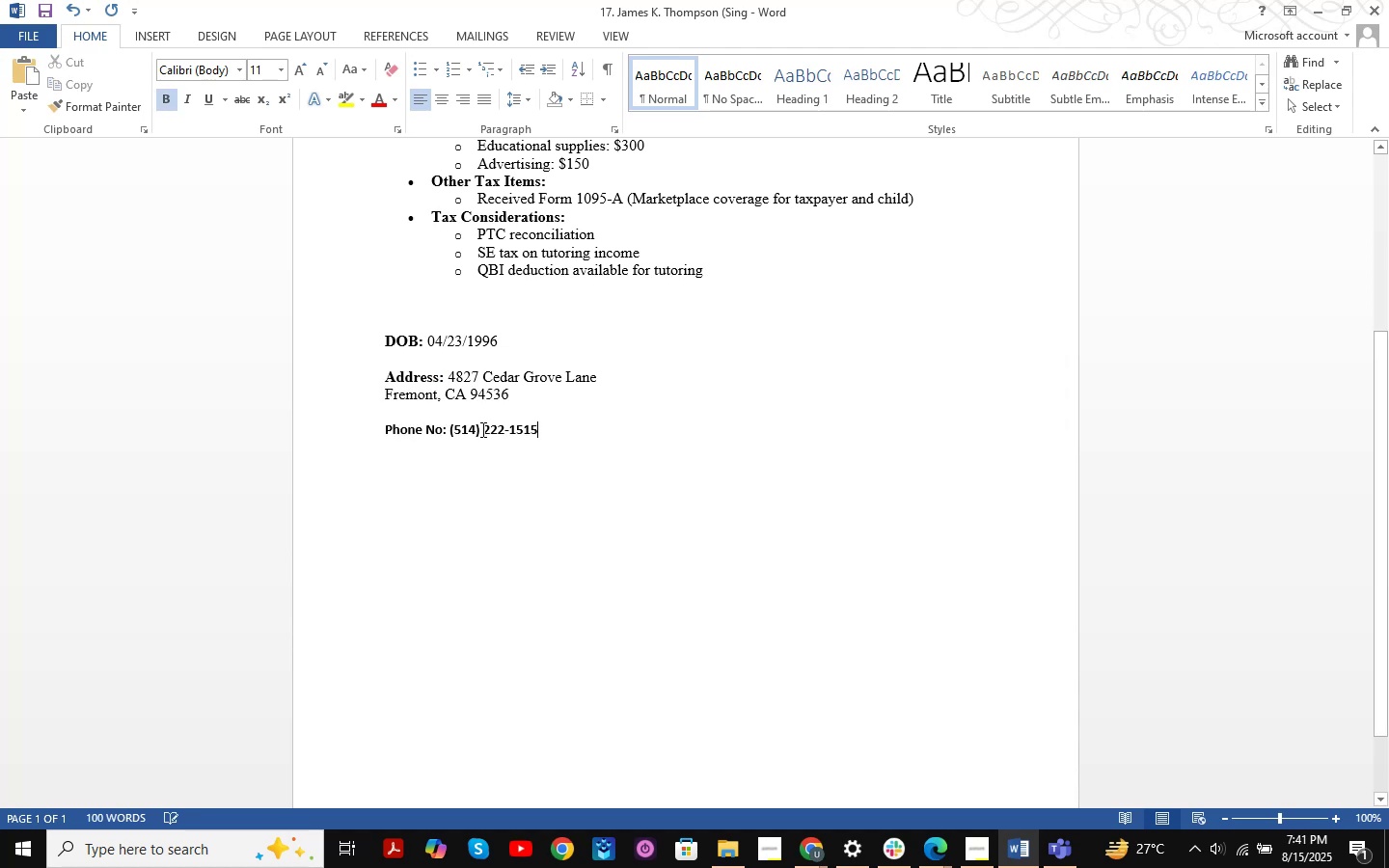 
key(Alt+AltLeft)
 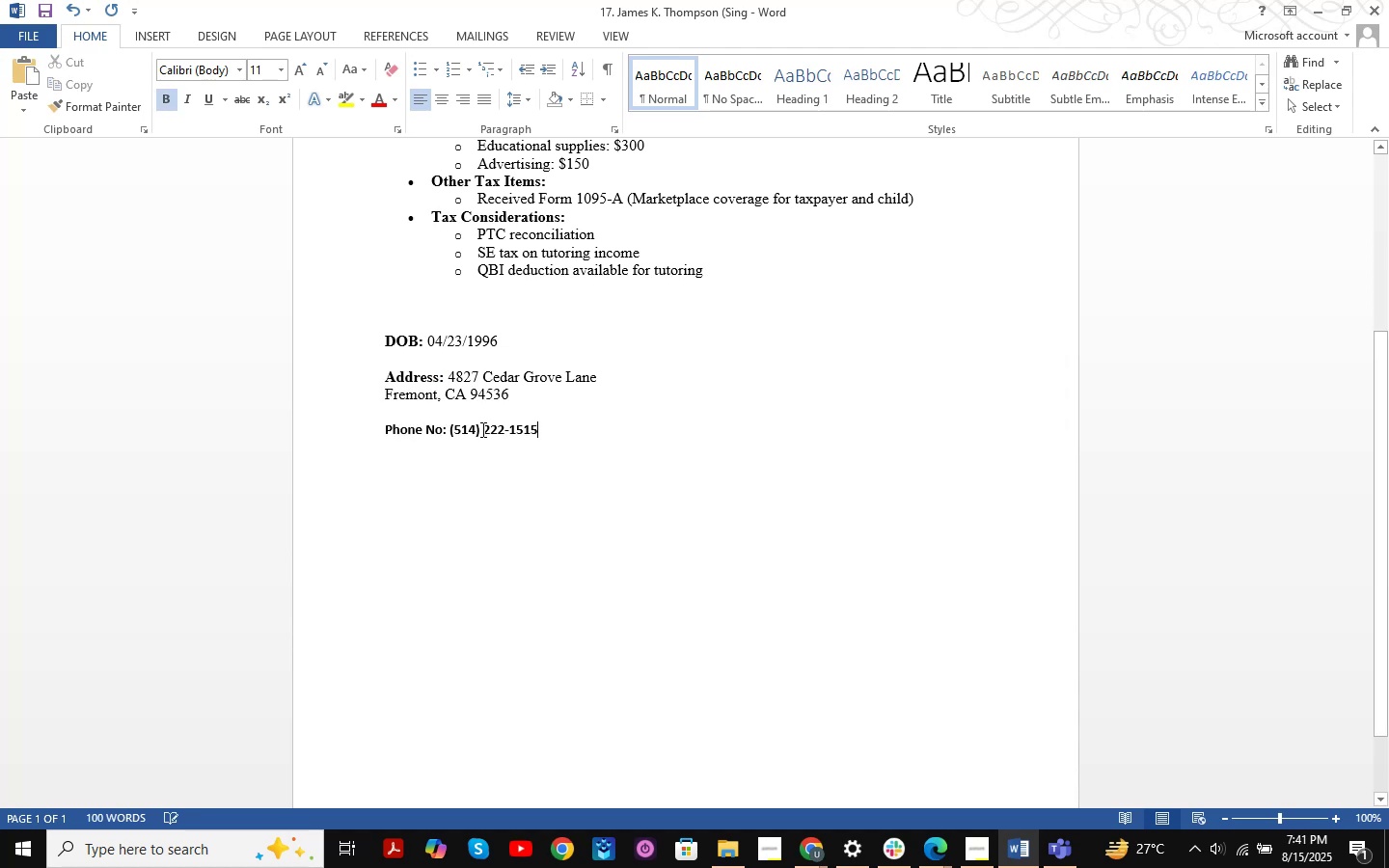 
key(Alt+Tab)
 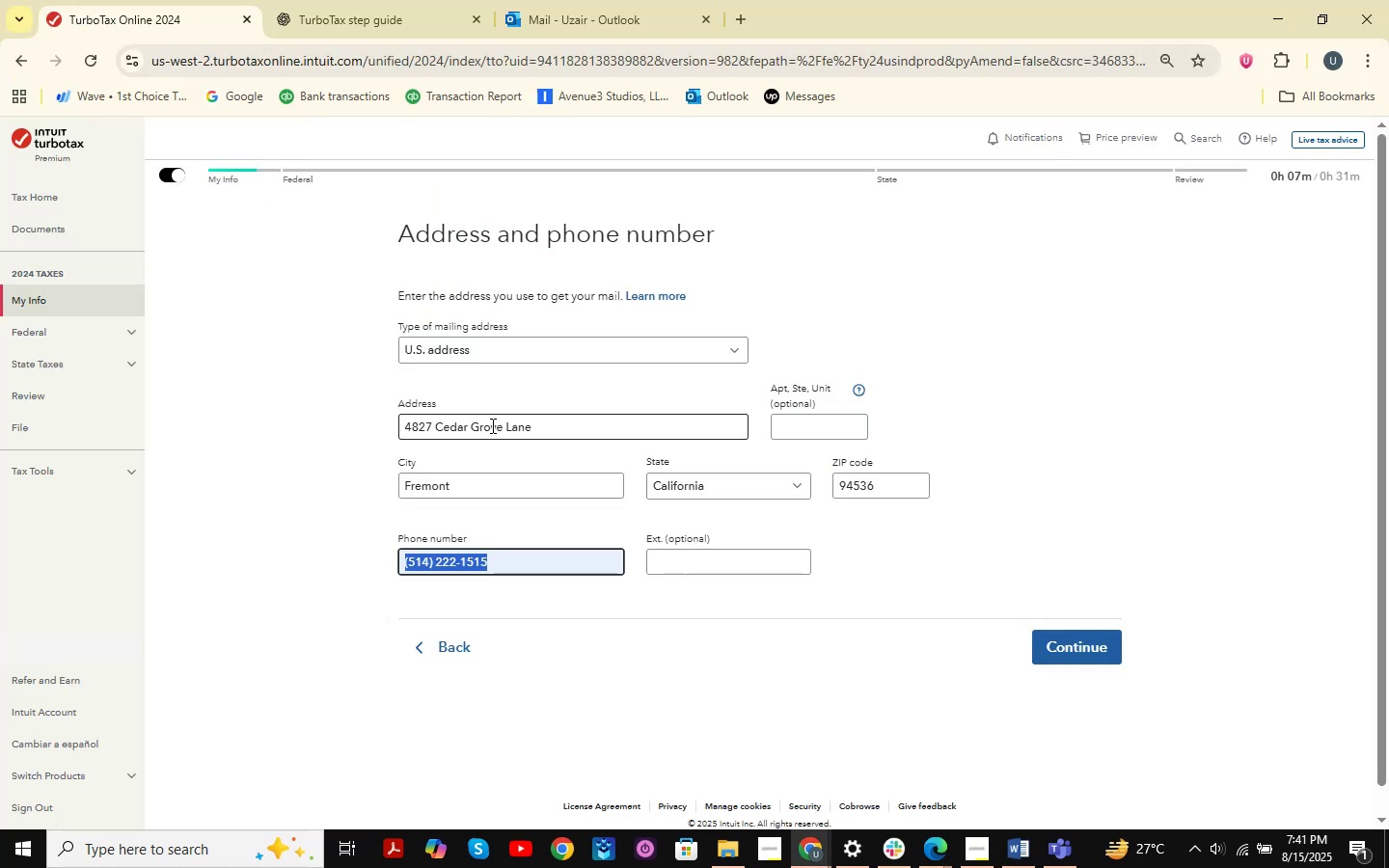 
key(Alt+AltLeft)
 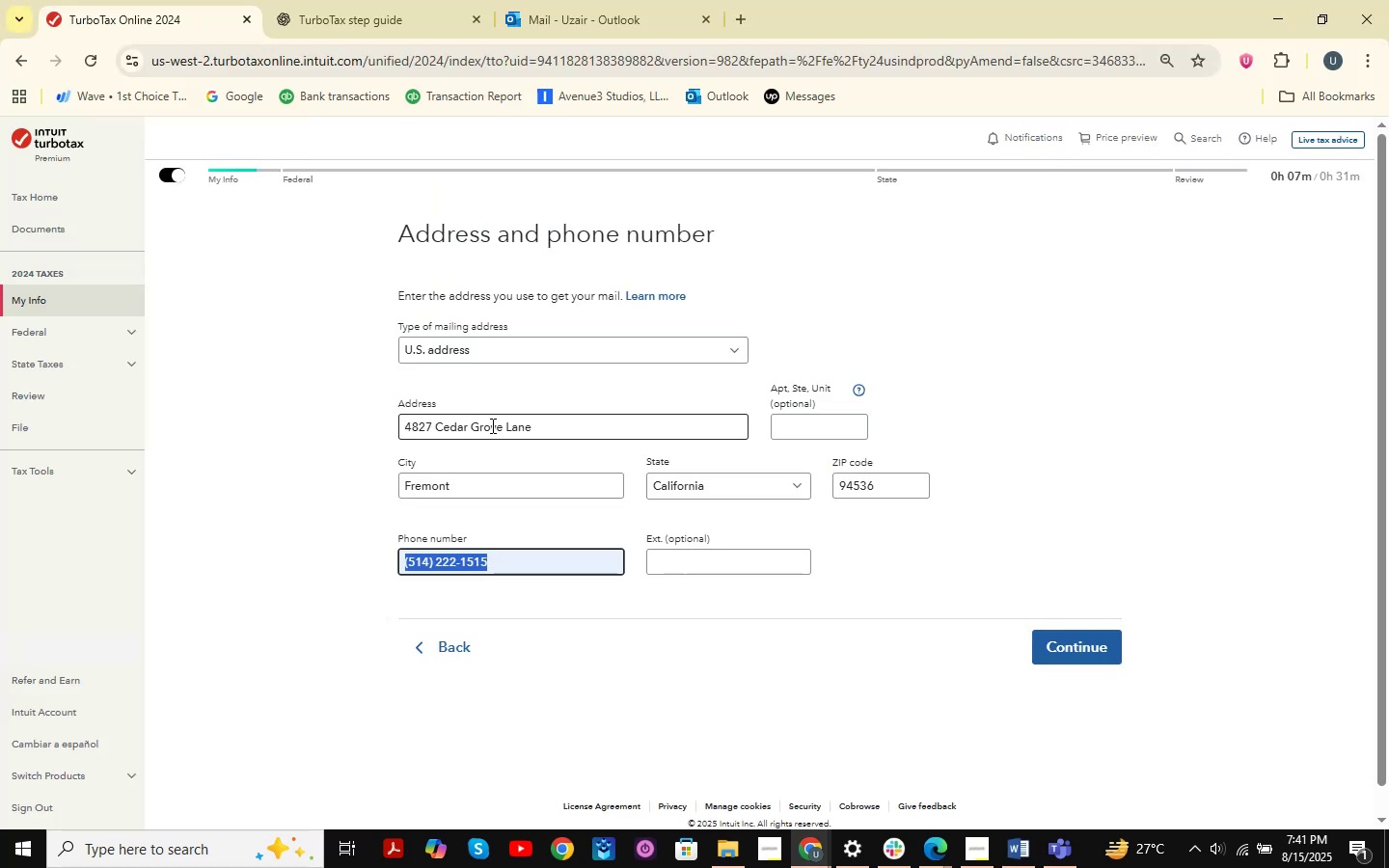 
key(Alt+Tab)
 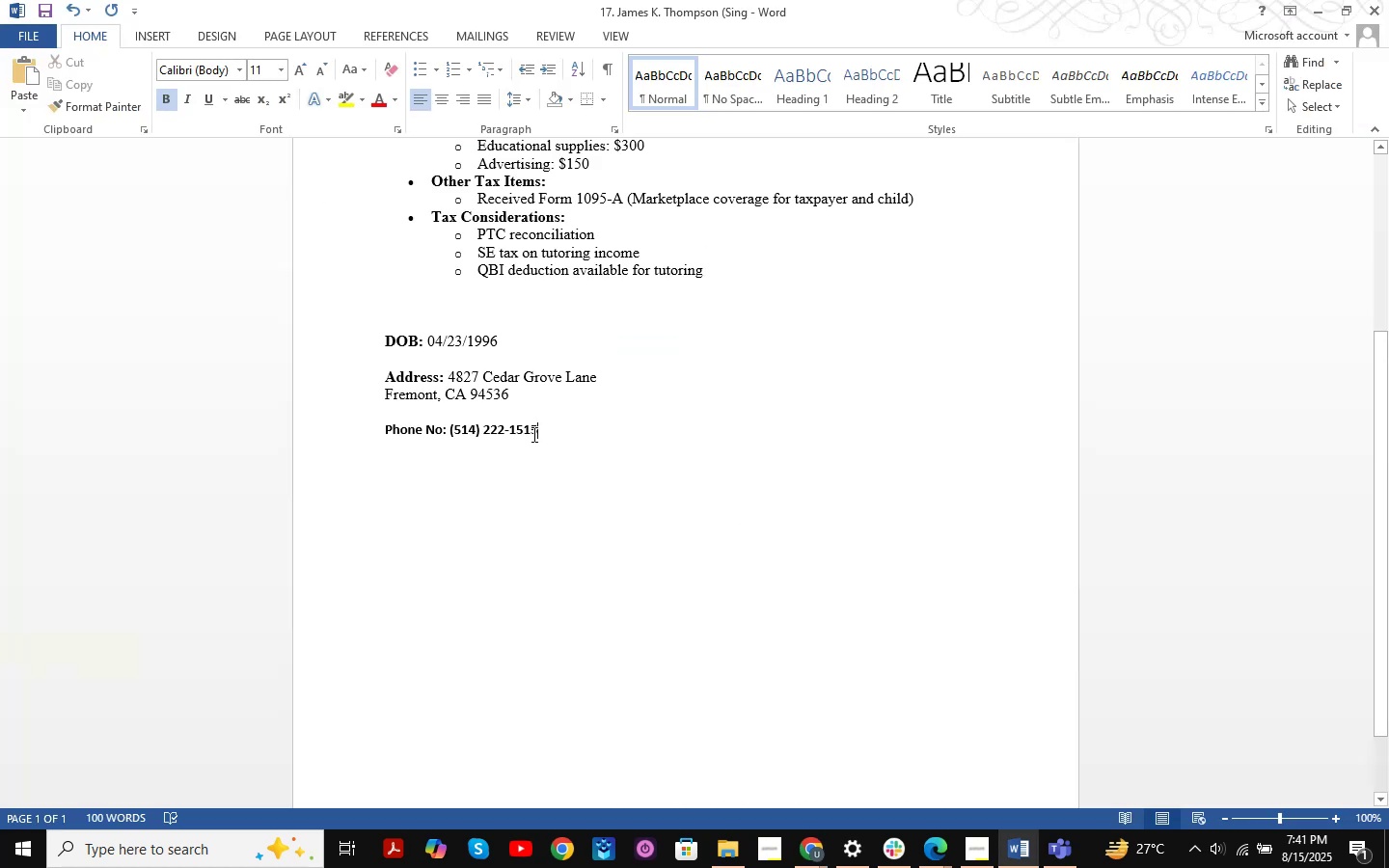 
left_click([588, 428])
 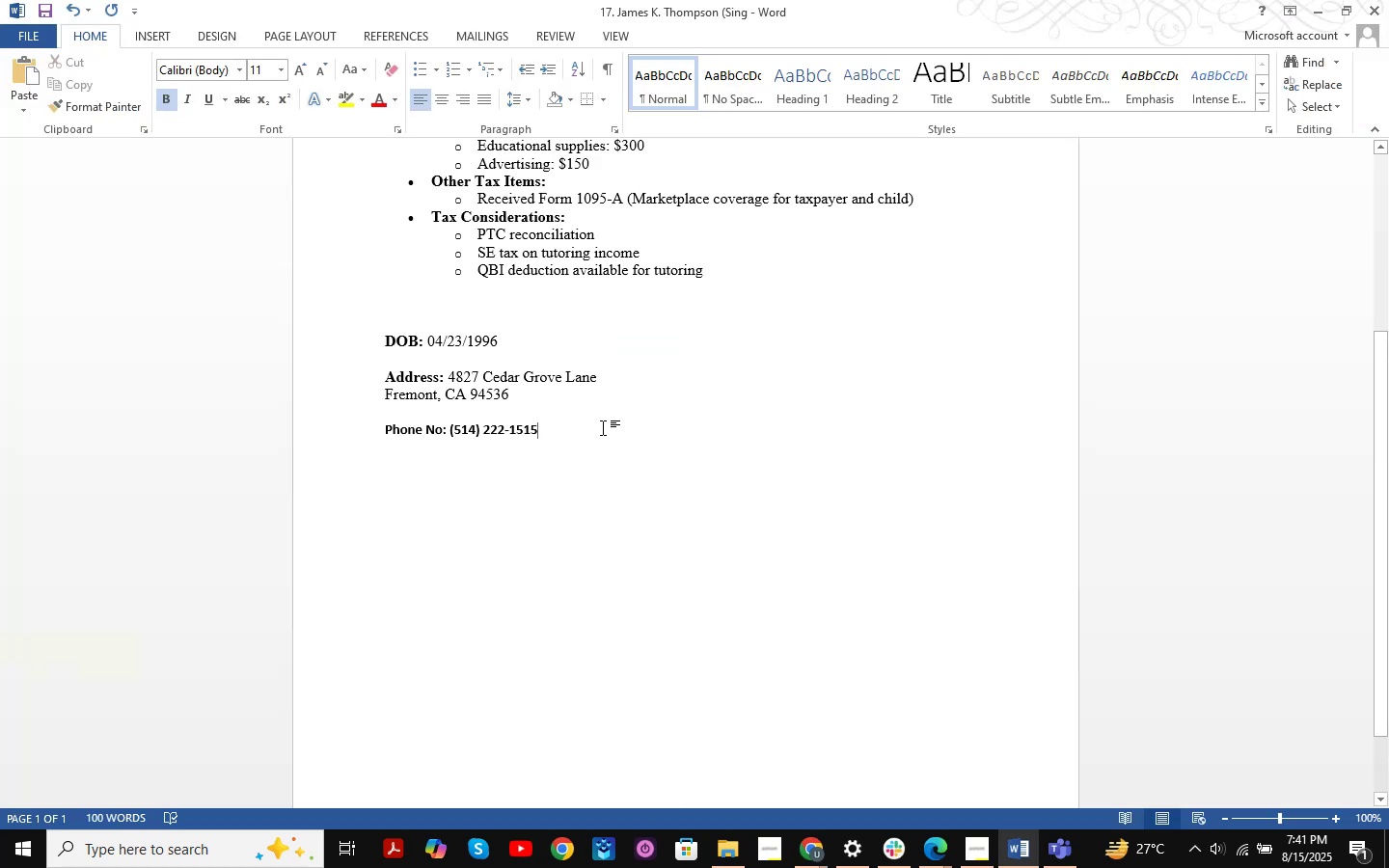 
left_click_drag(start_coordinate=[603, 427], to_coordinate=[463, 427])
 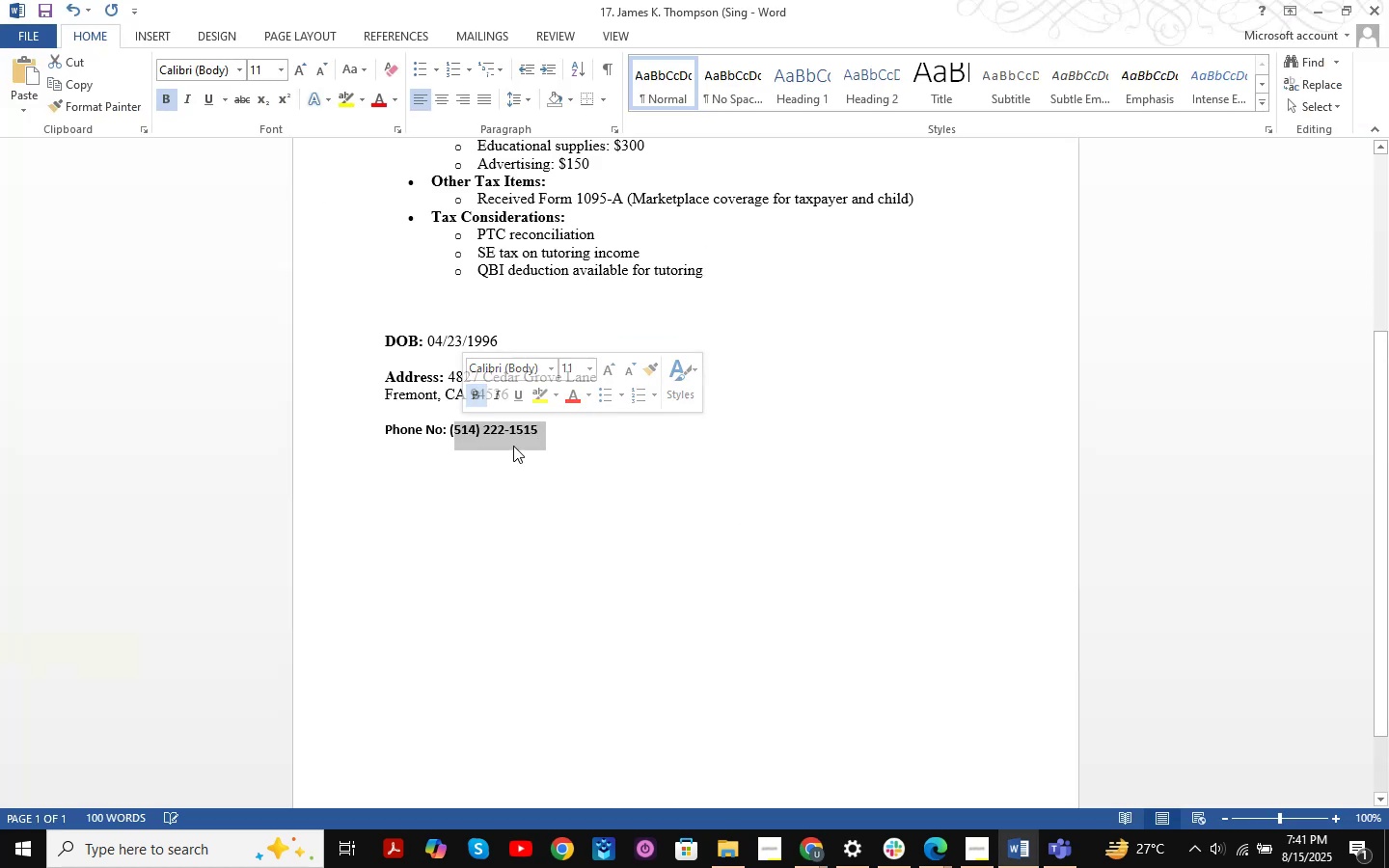 
left_click([514, 446])
 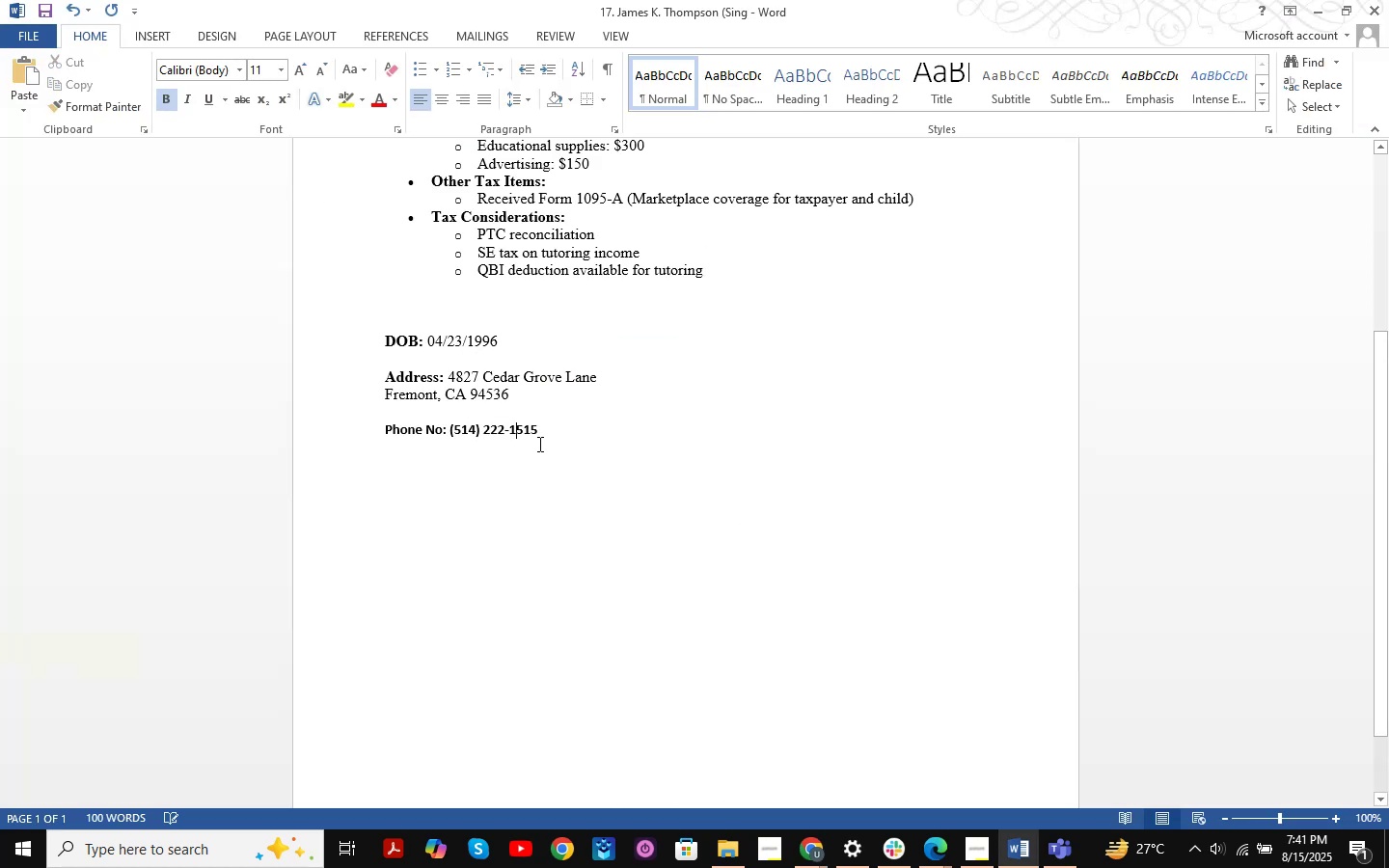 
left_click_drag(start_coordinate=[550, 438], to_coordinate=[449, 438])
 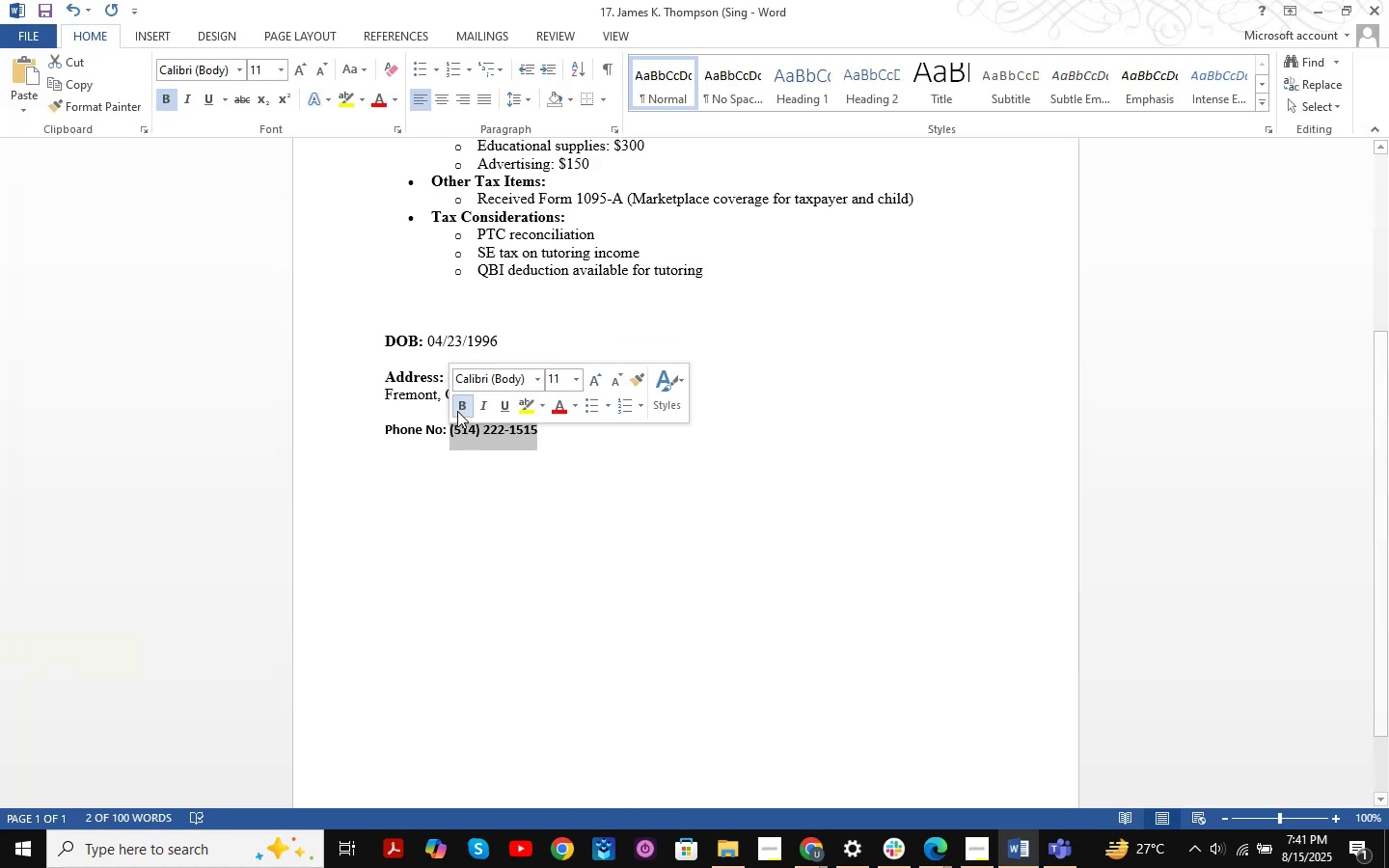 
double_click([635, 475])
 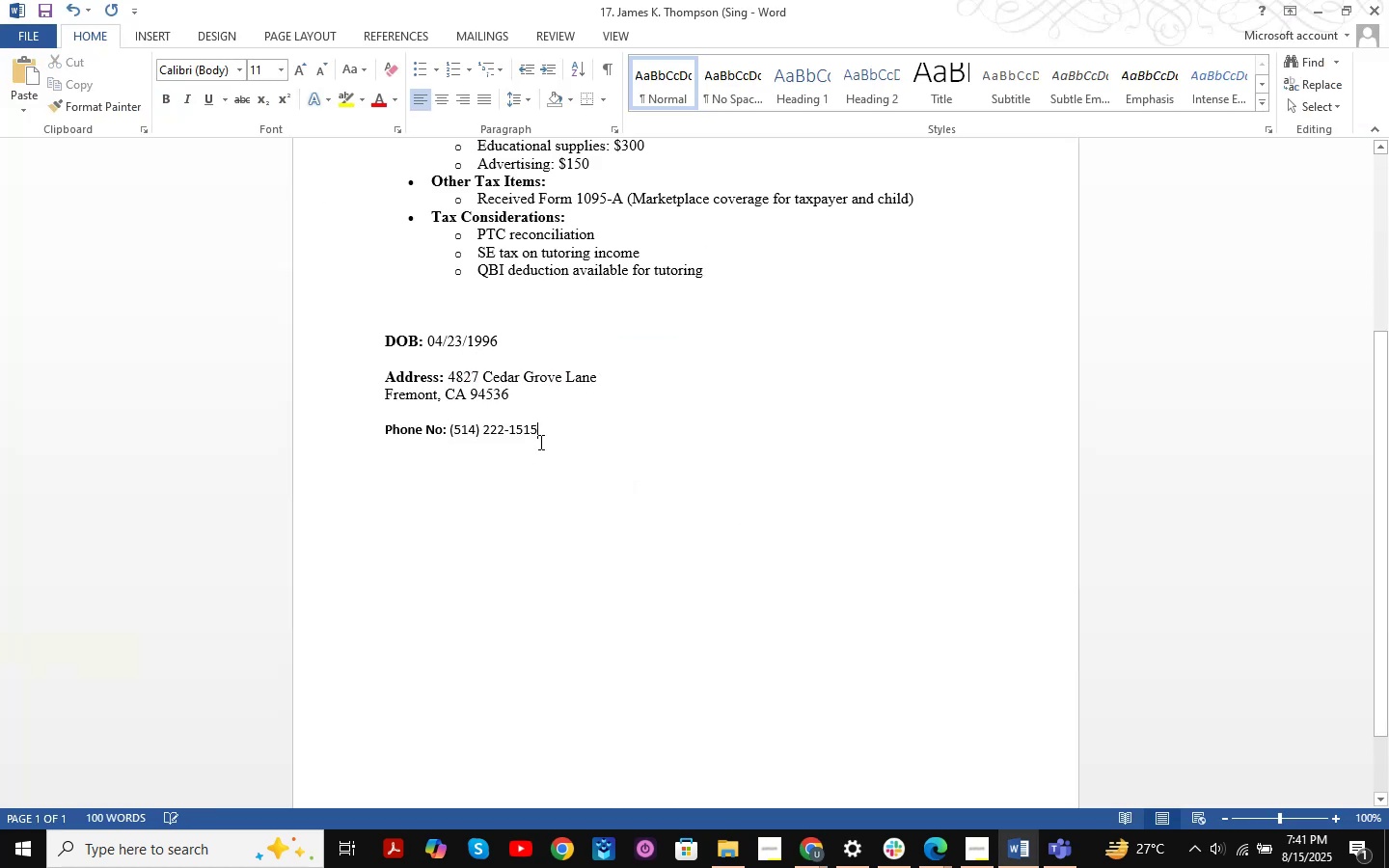 
triple_click([561, 434])
 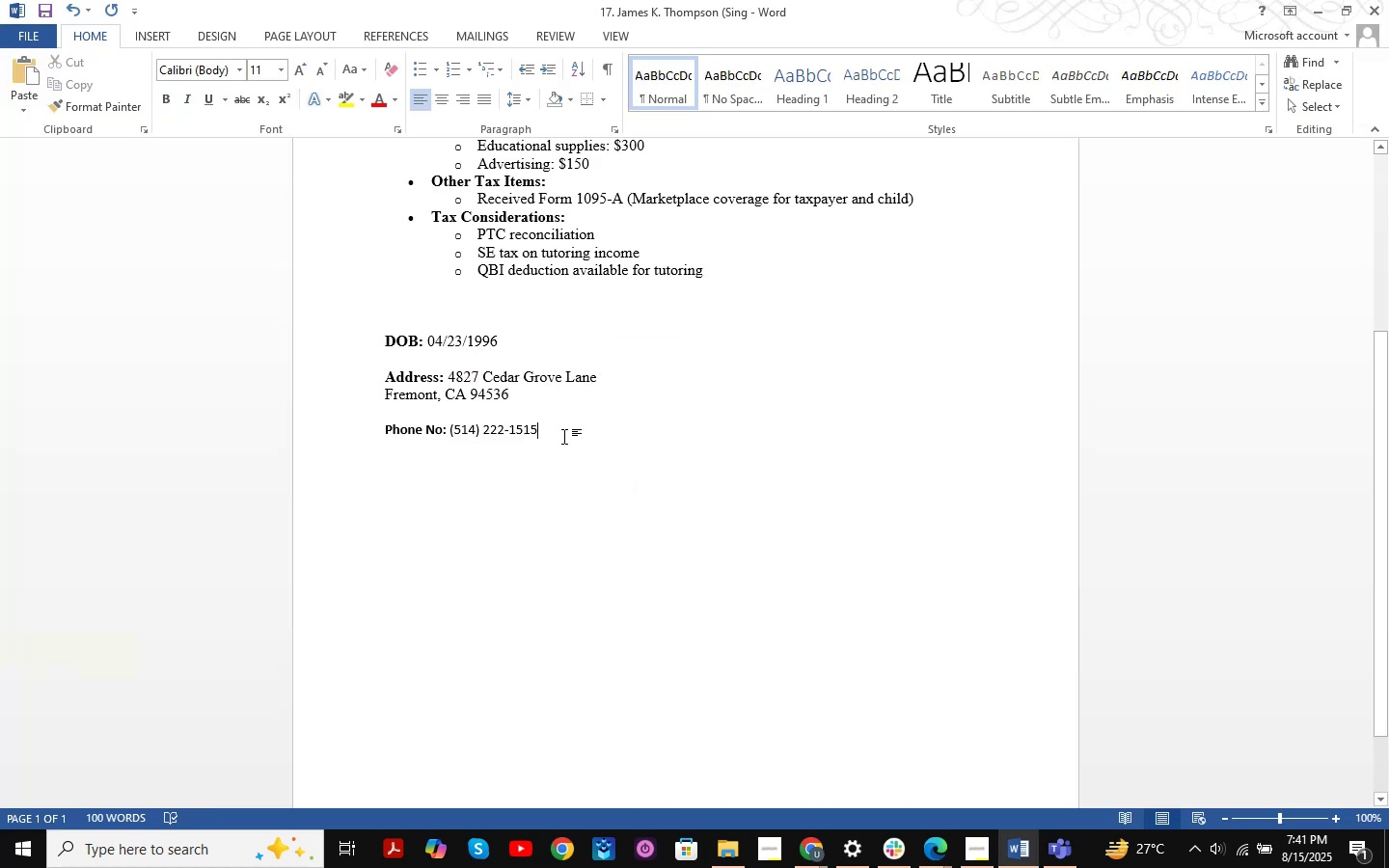 
key(NumpadEnter)
 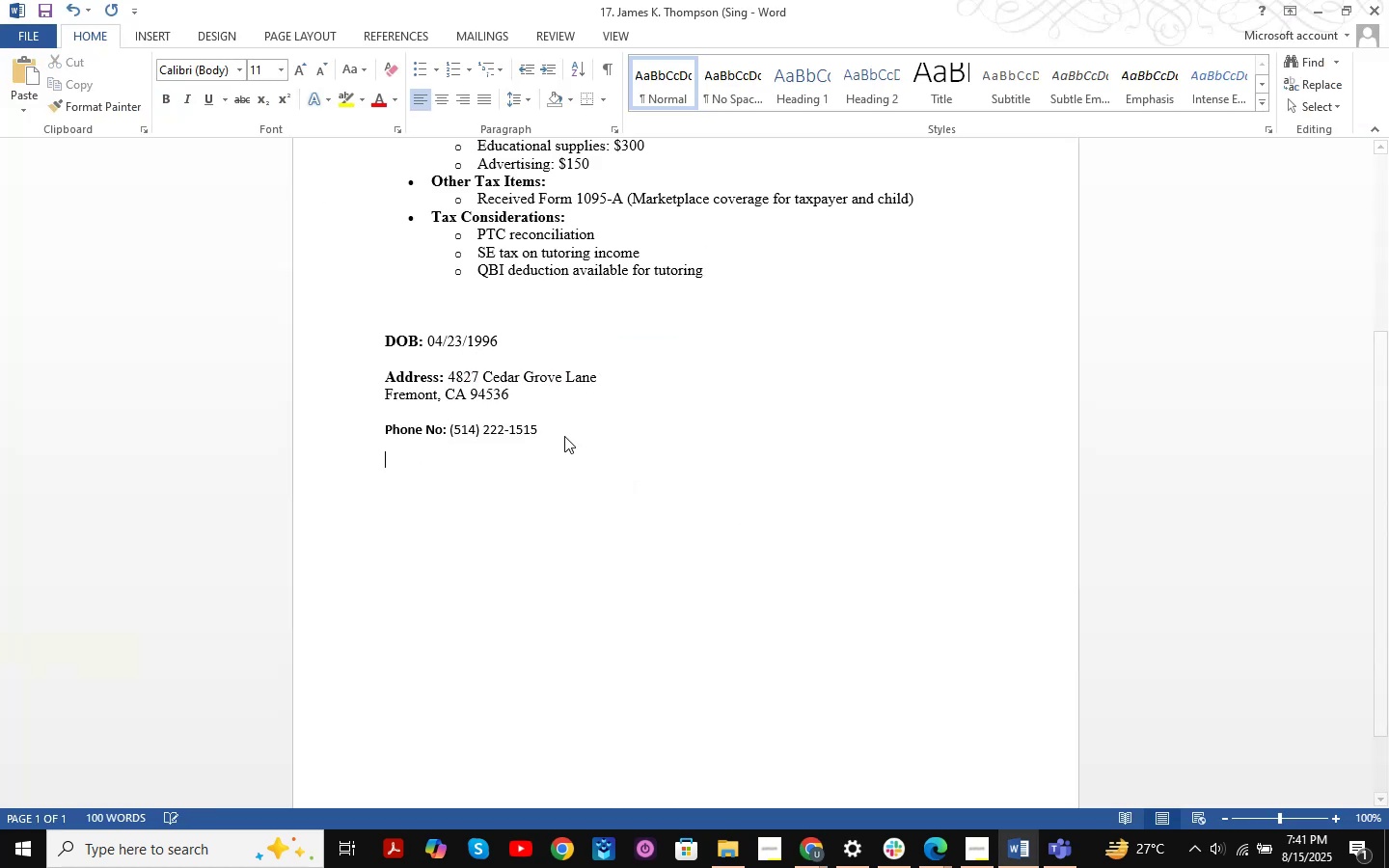 
key(Alt+AltLeft)
 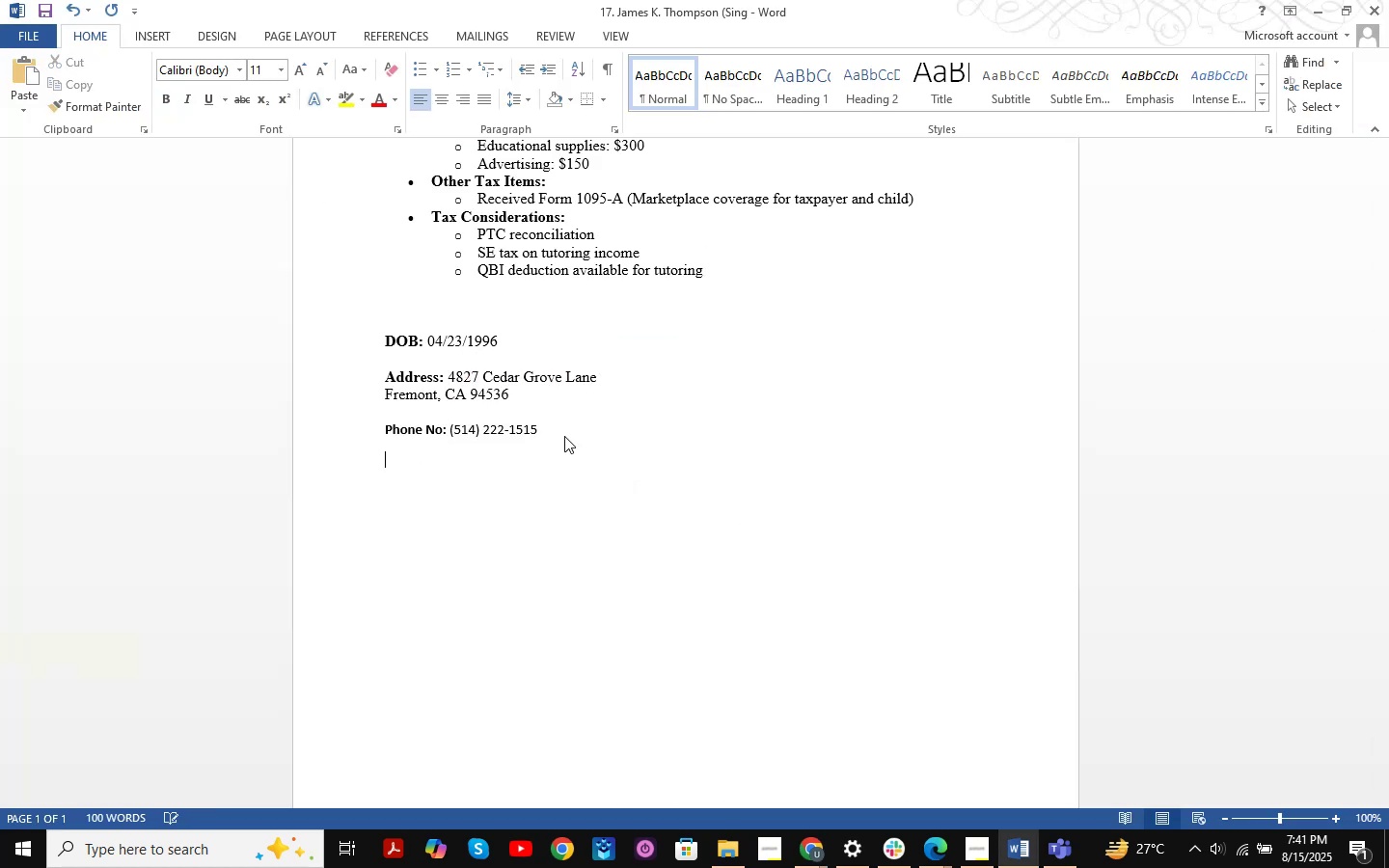 
key(Alt+Tab)
 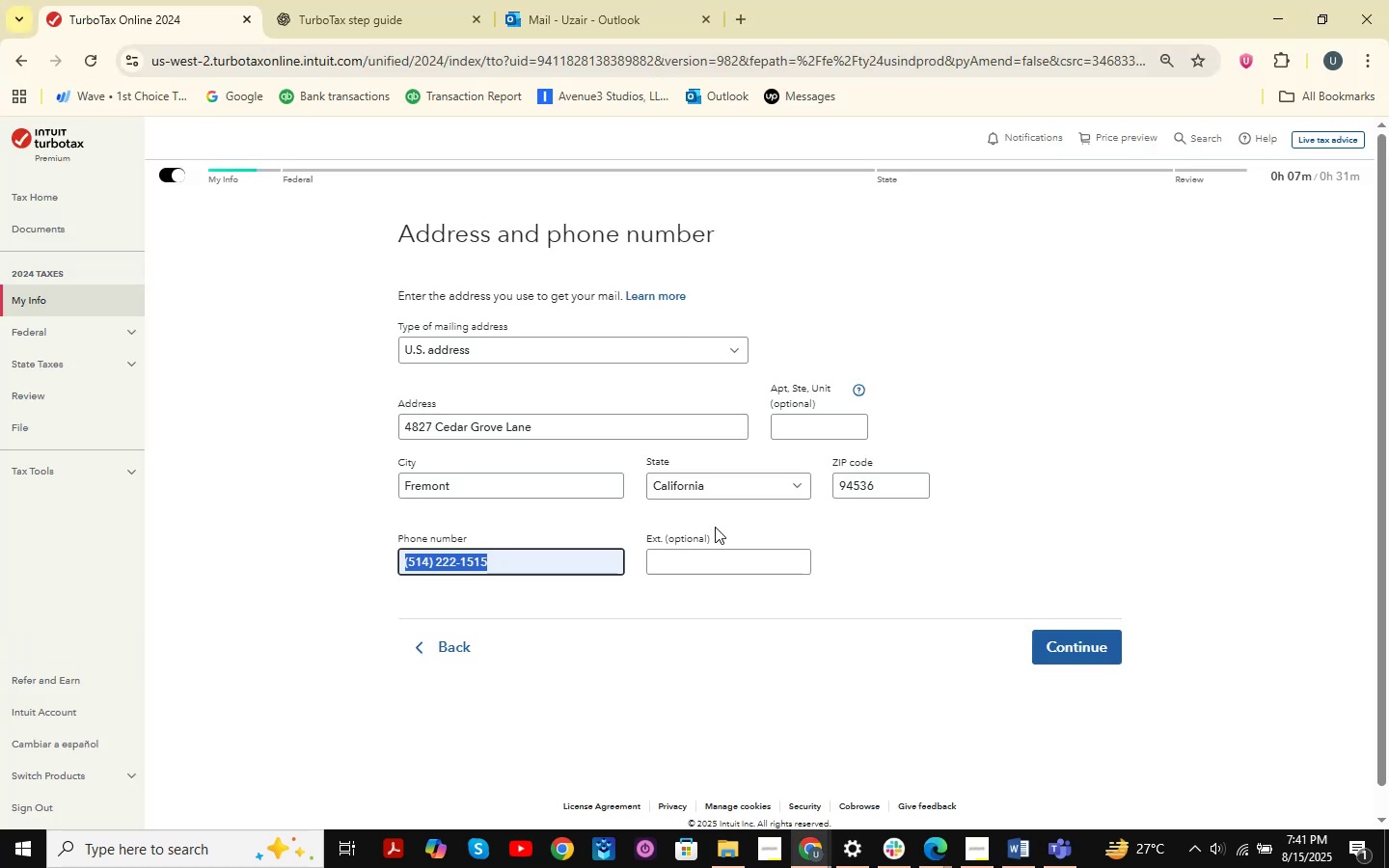 
left_click([1093, 630])
 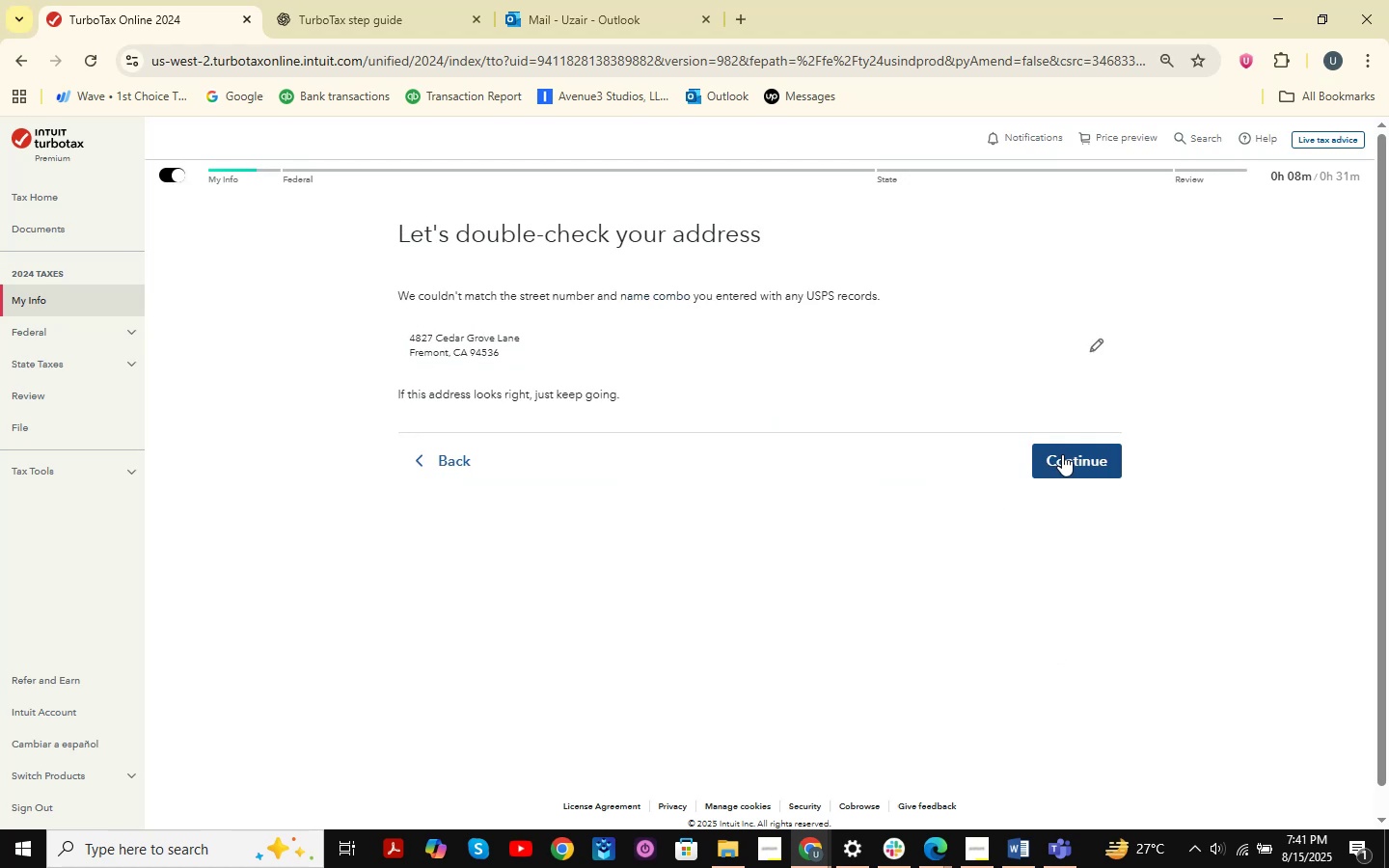 
wait(7.83)
 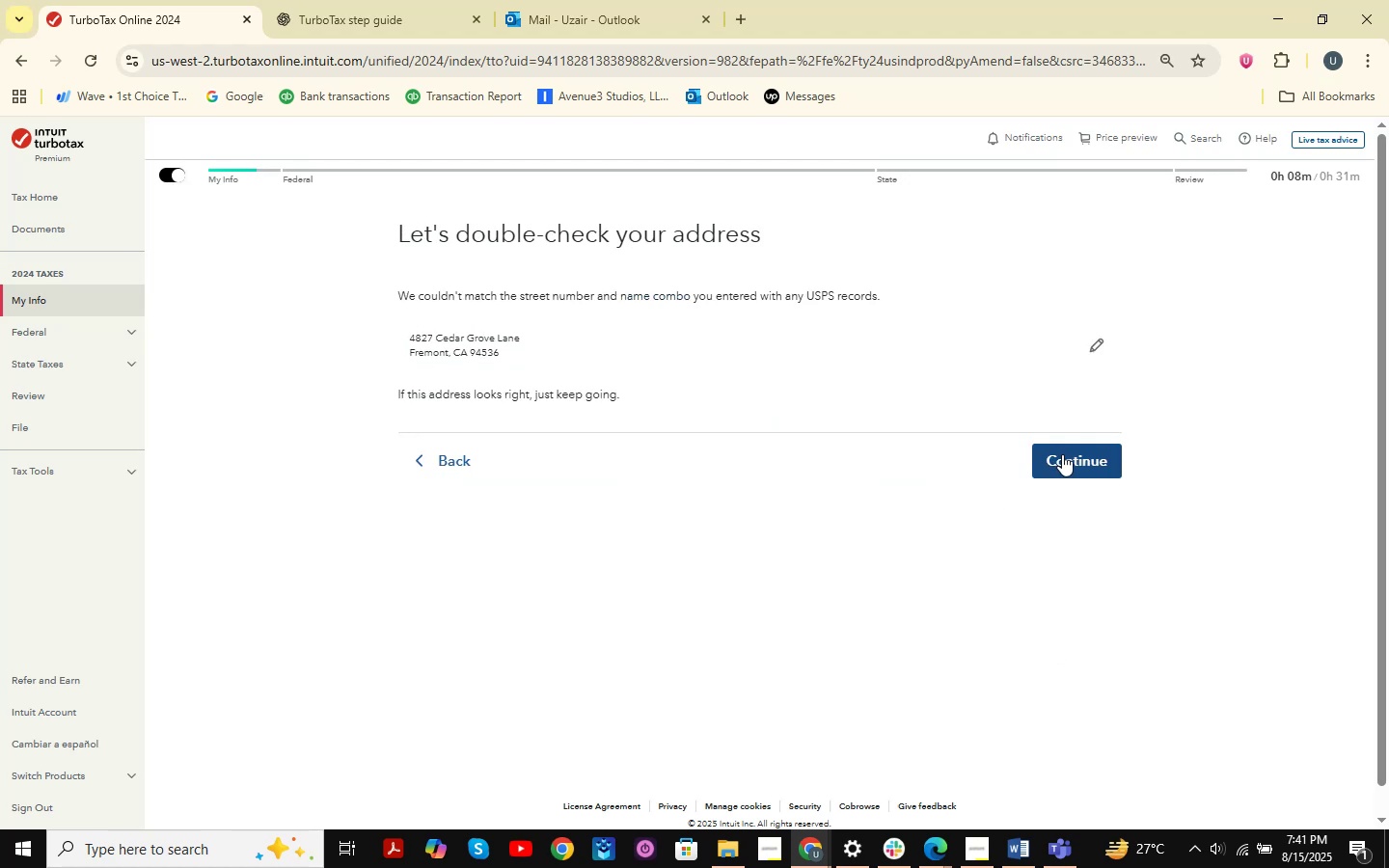 
key(Alt+AltLeft)
 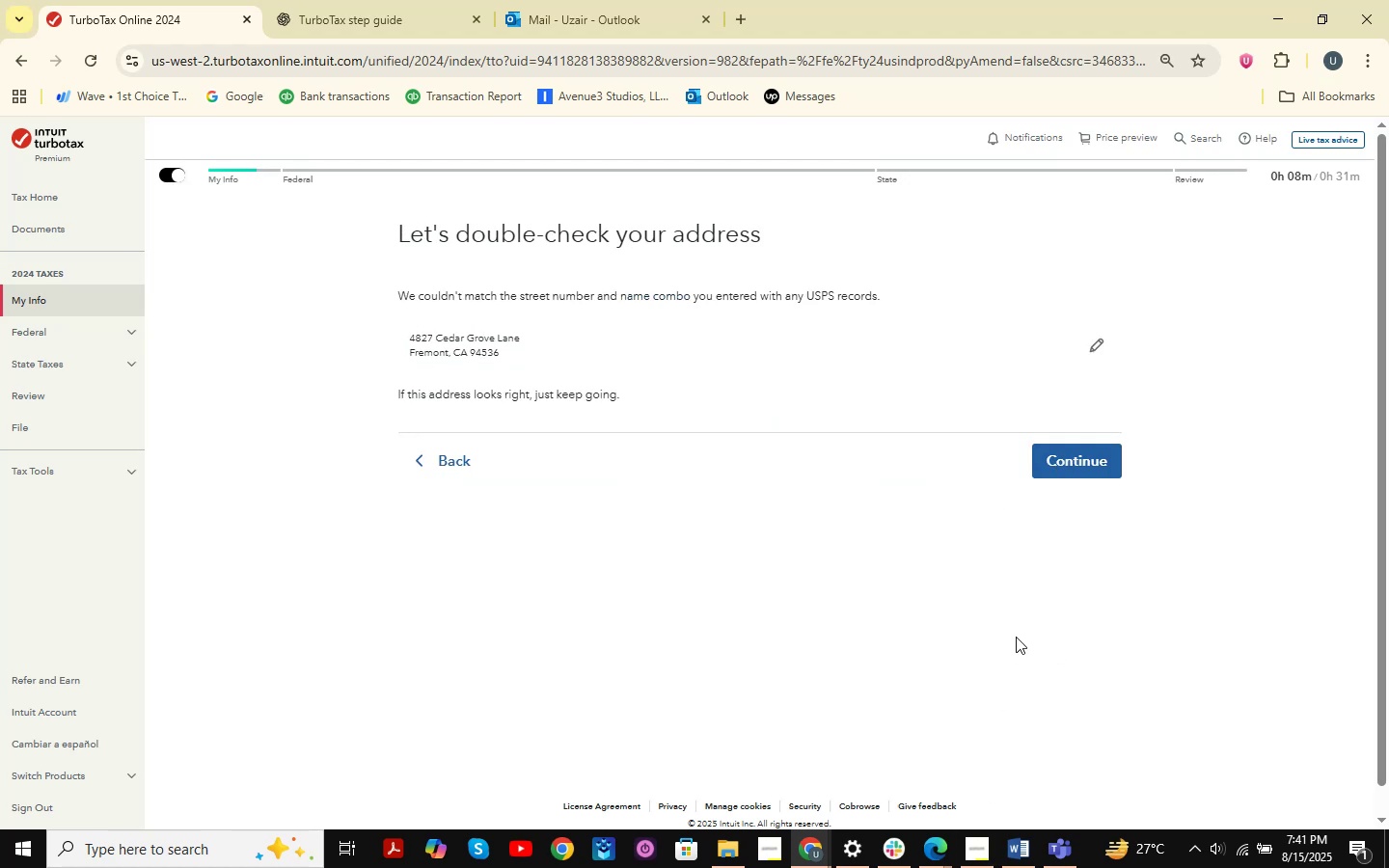 
key(Alt+Tab)
 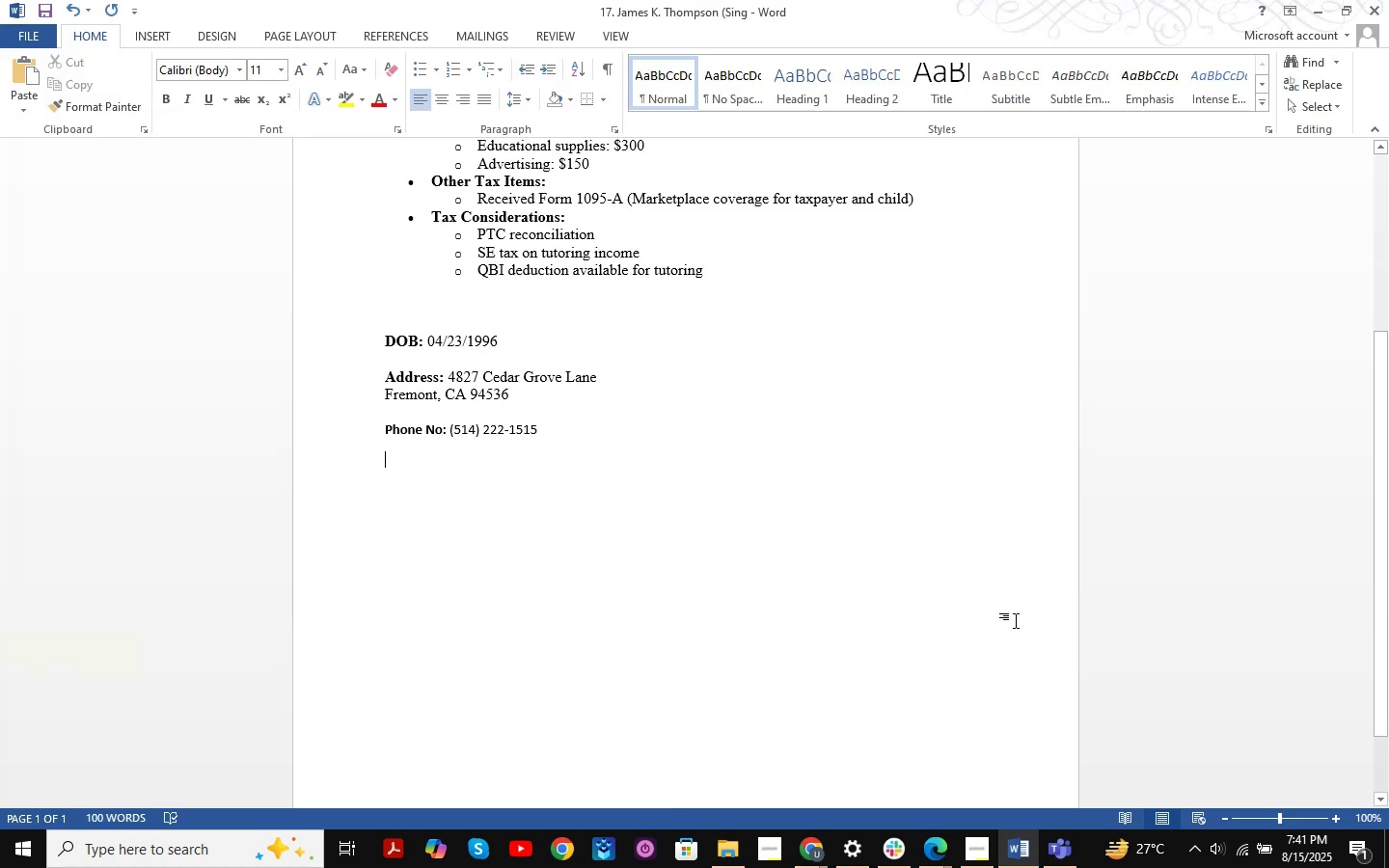 
key(Alt+AltLeft)
 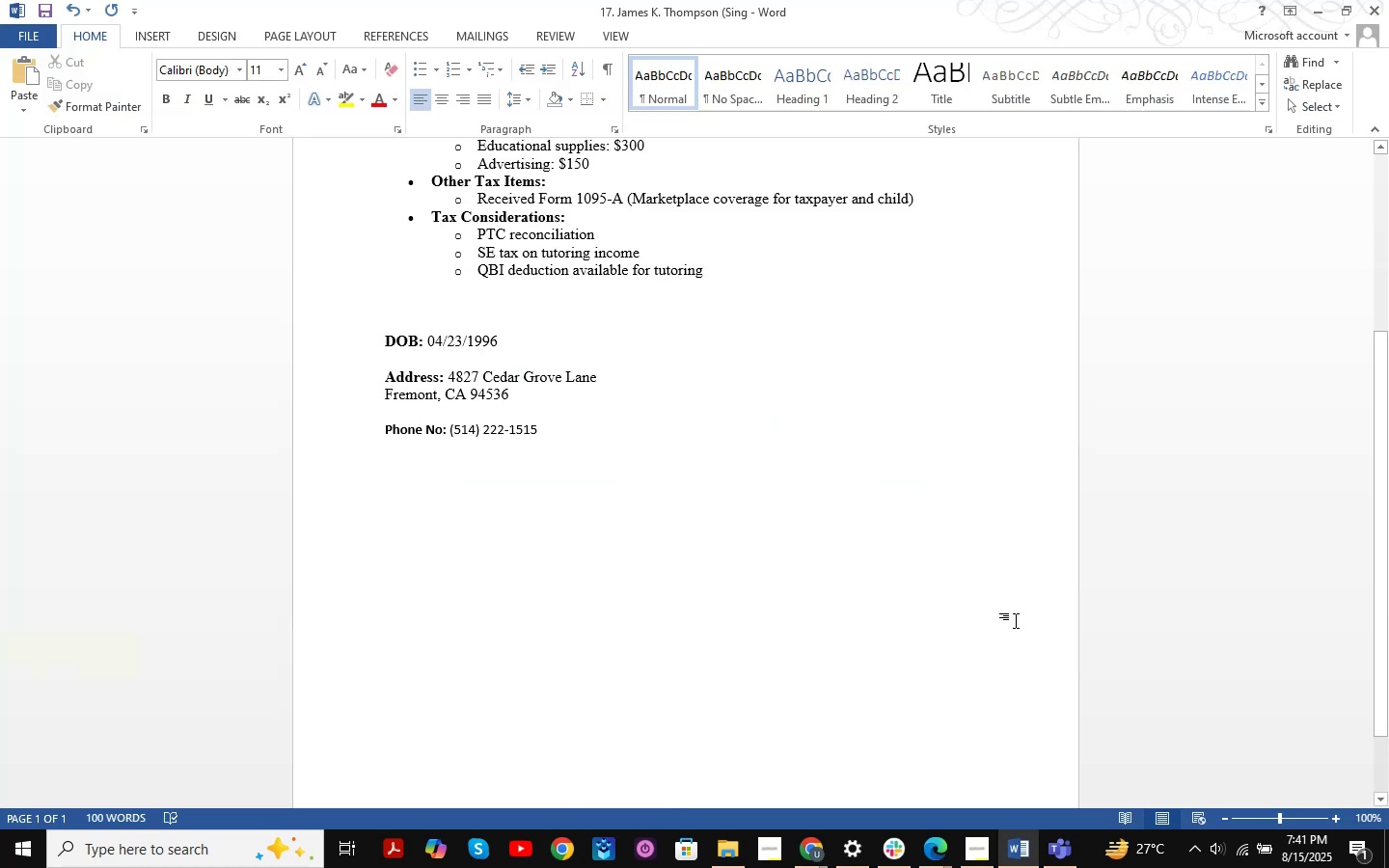 
key(Alt+Tab)
 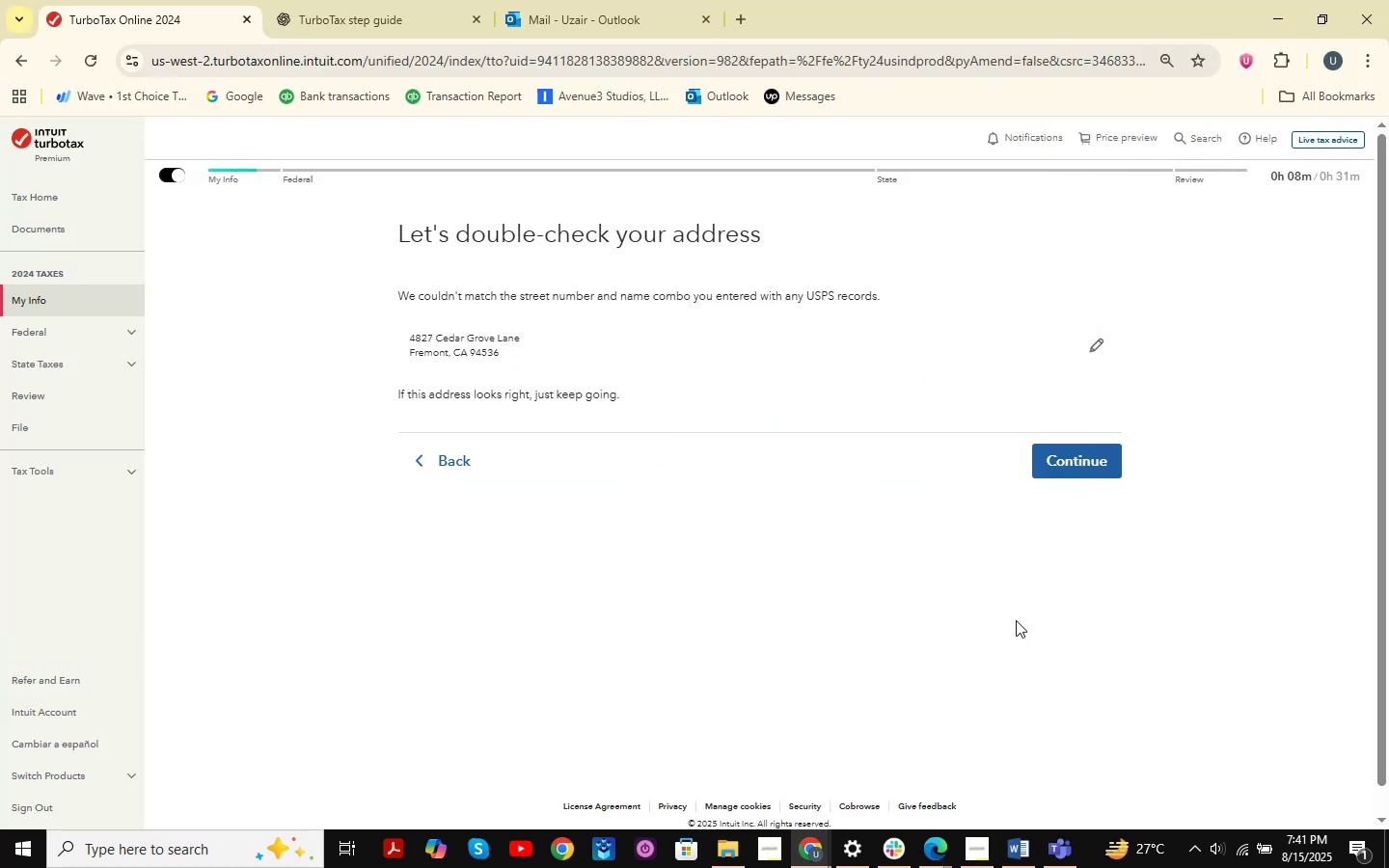 
key(Alt+AltLeft)
 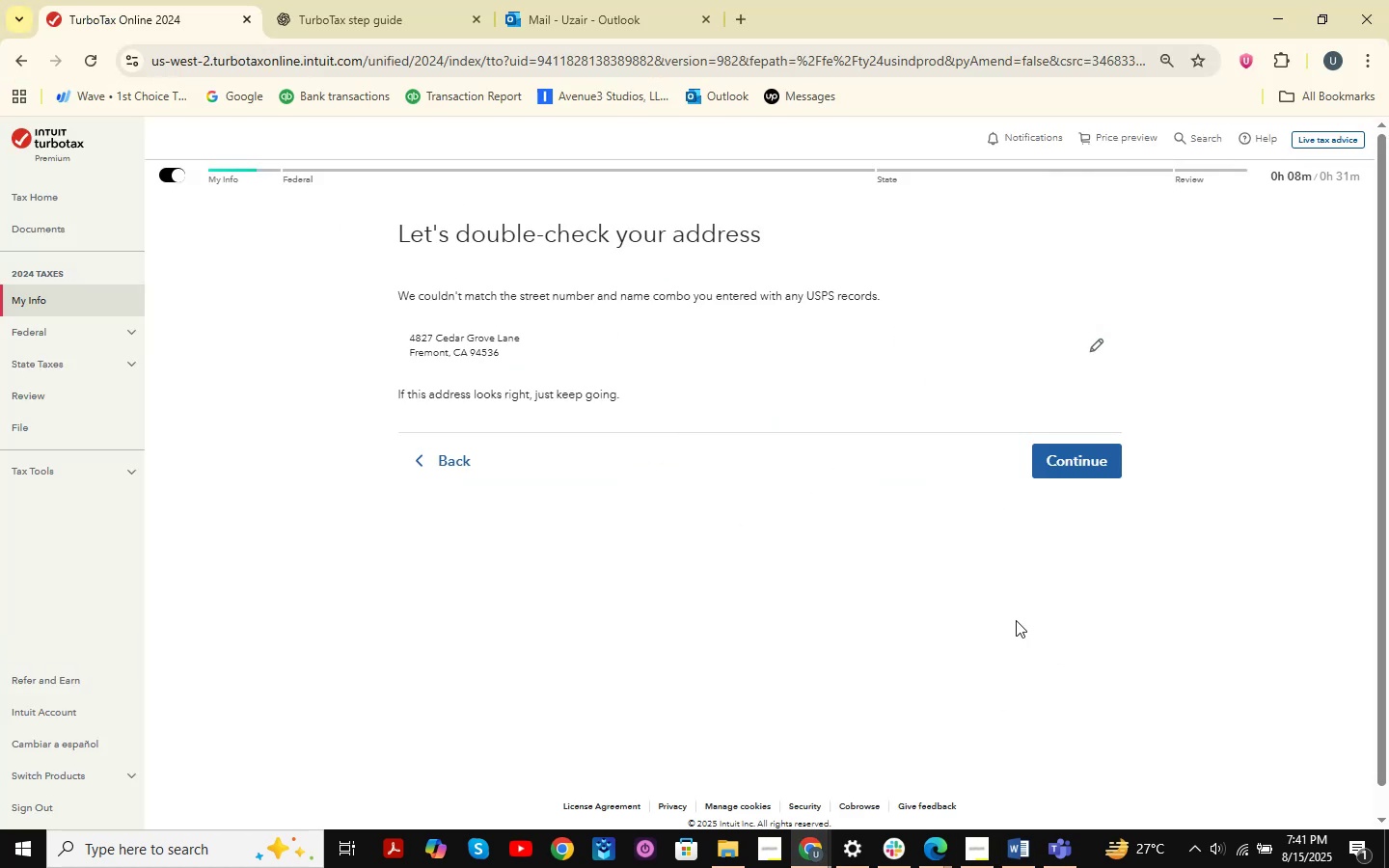 
key(Alt+Tab)
 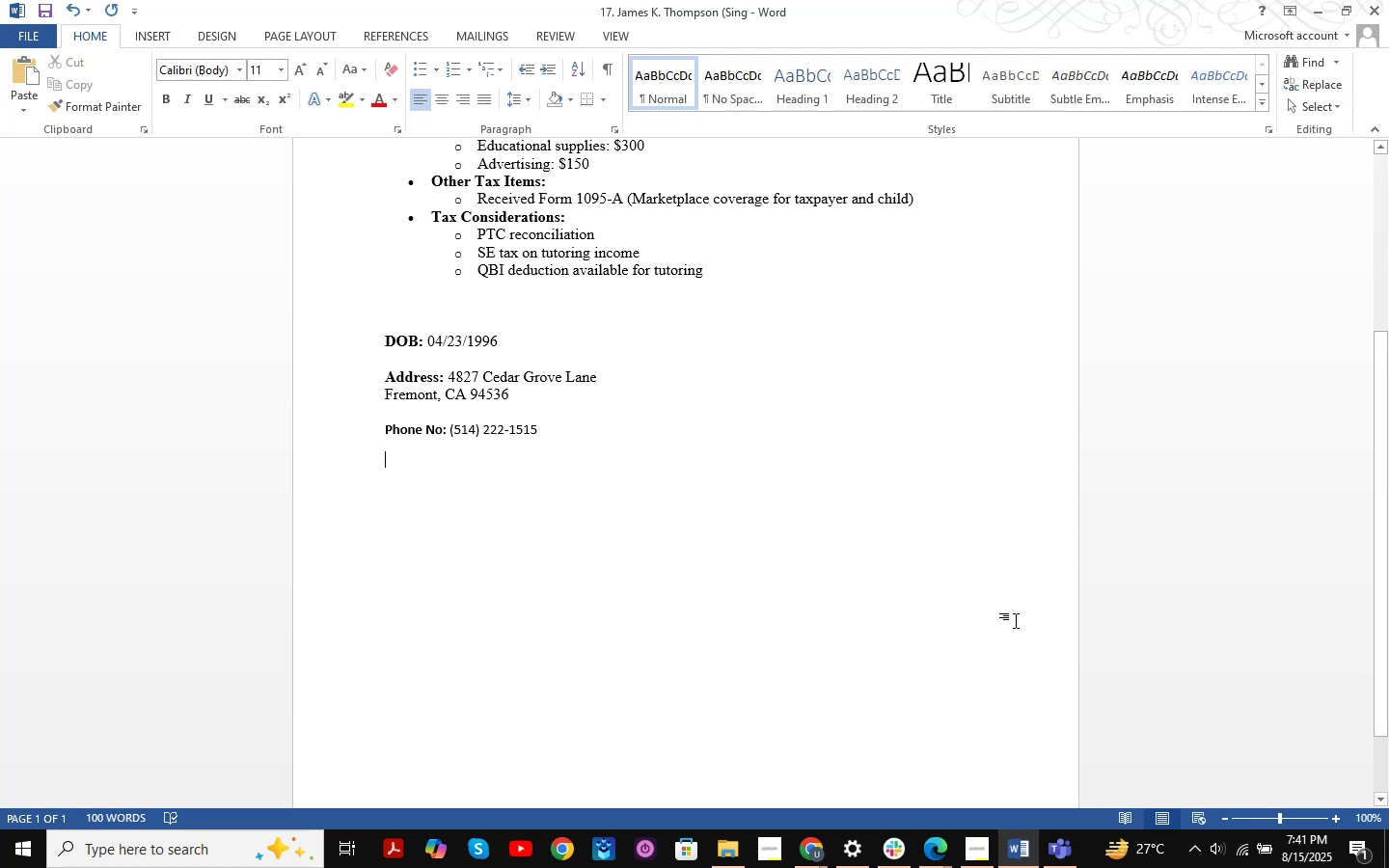 
key(Alt+AltLeft)
 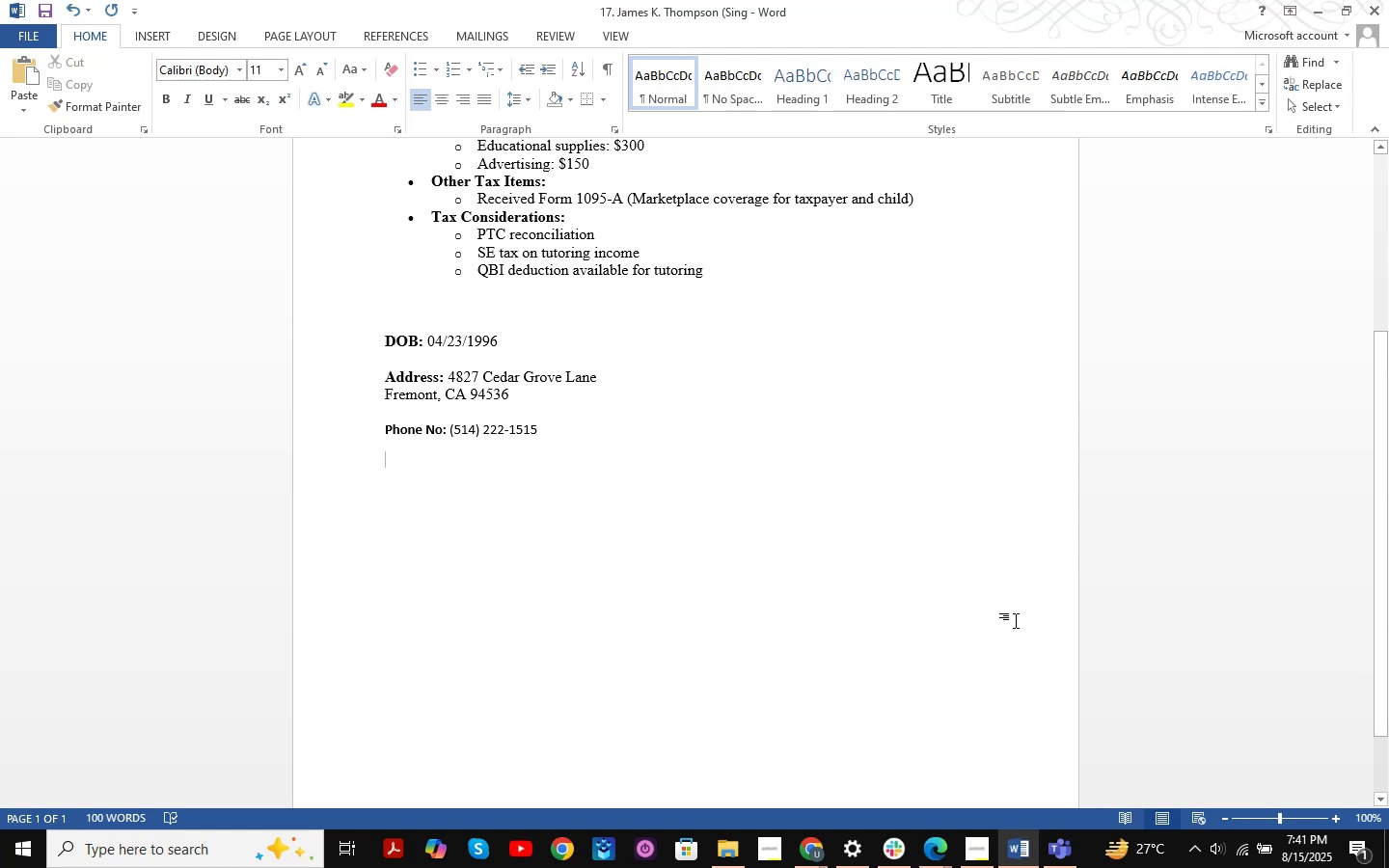 
key(Alt+Tab)
 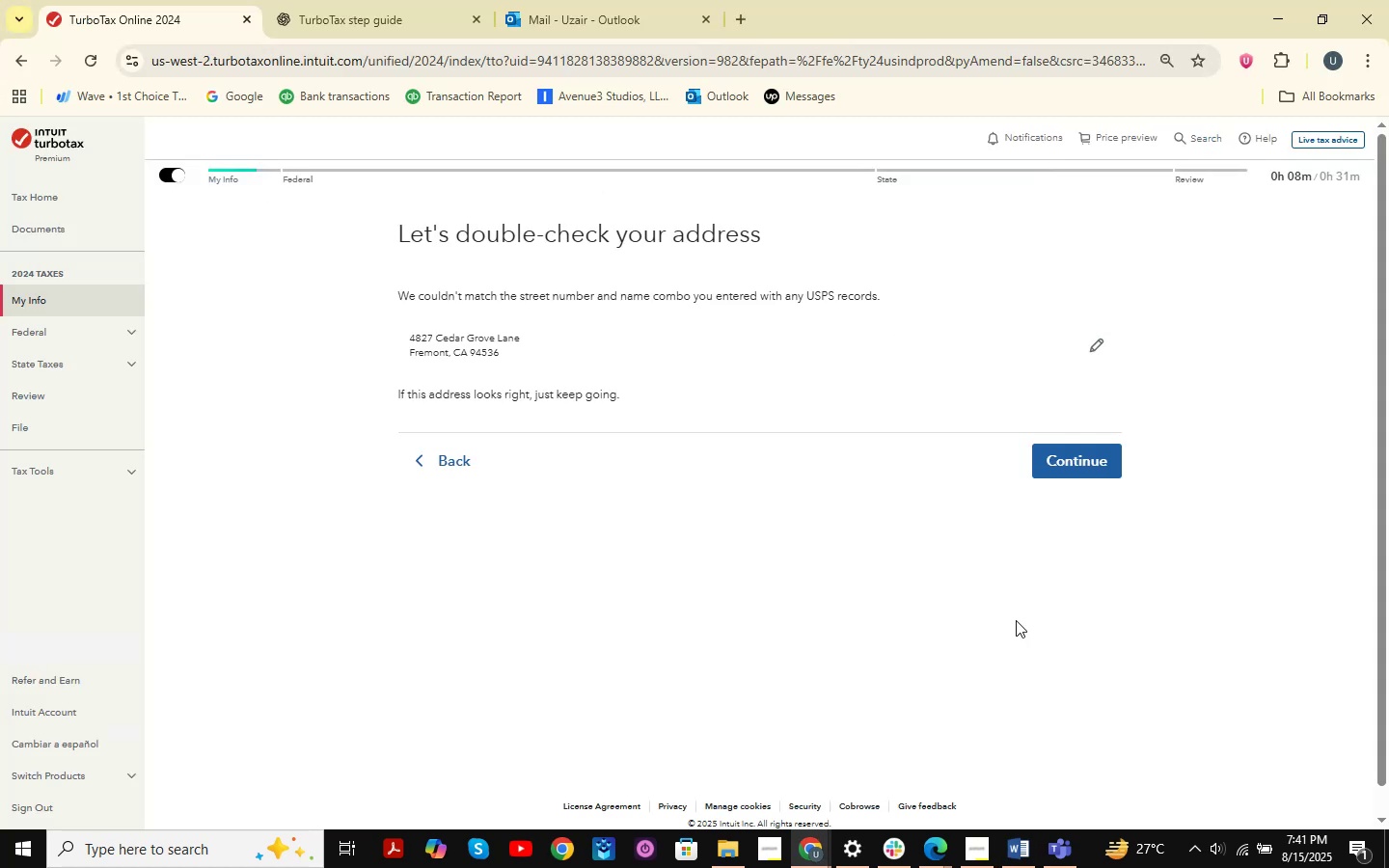 
key(Alt+AltLeft)
 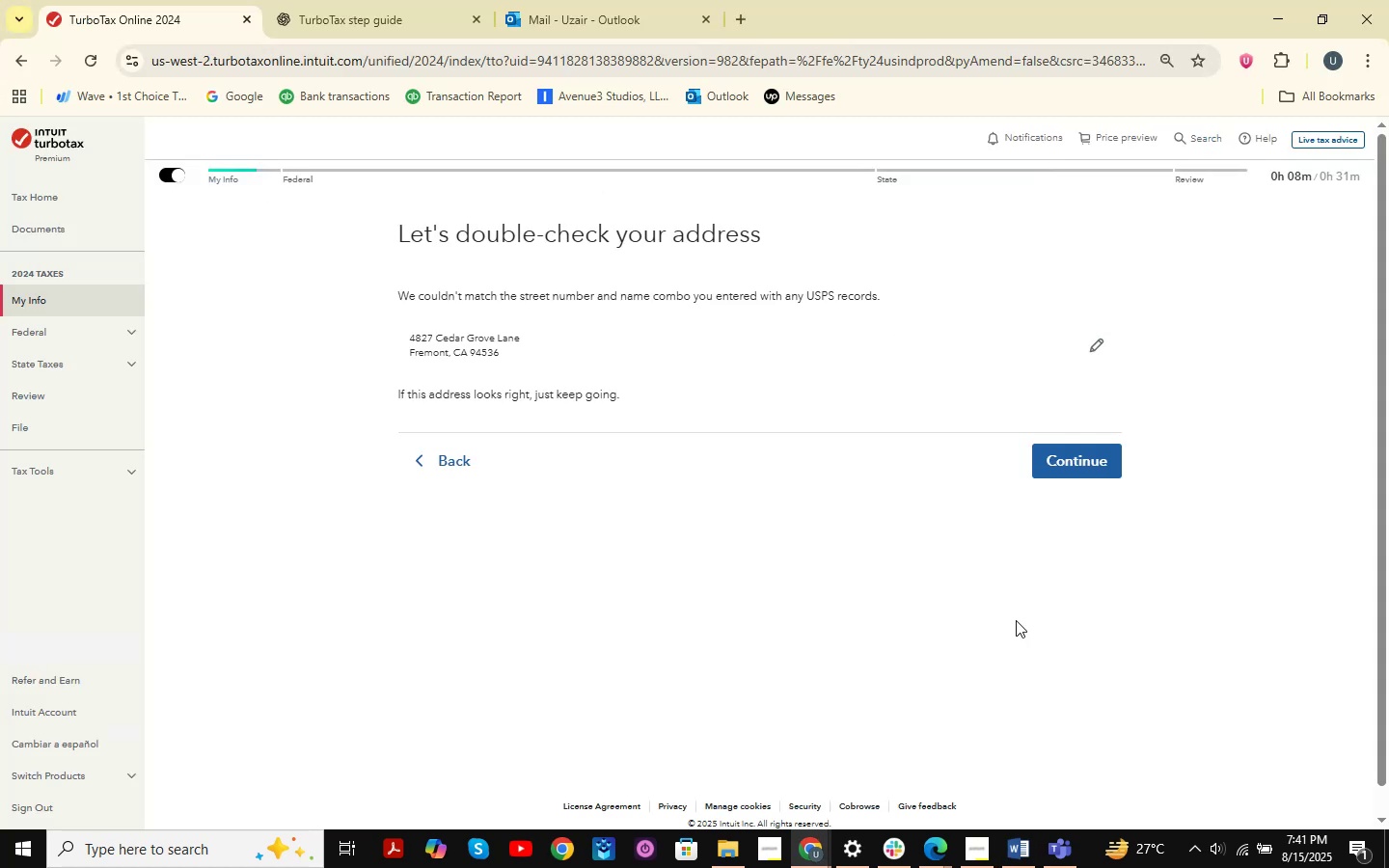 
key(Alt+Tab)
 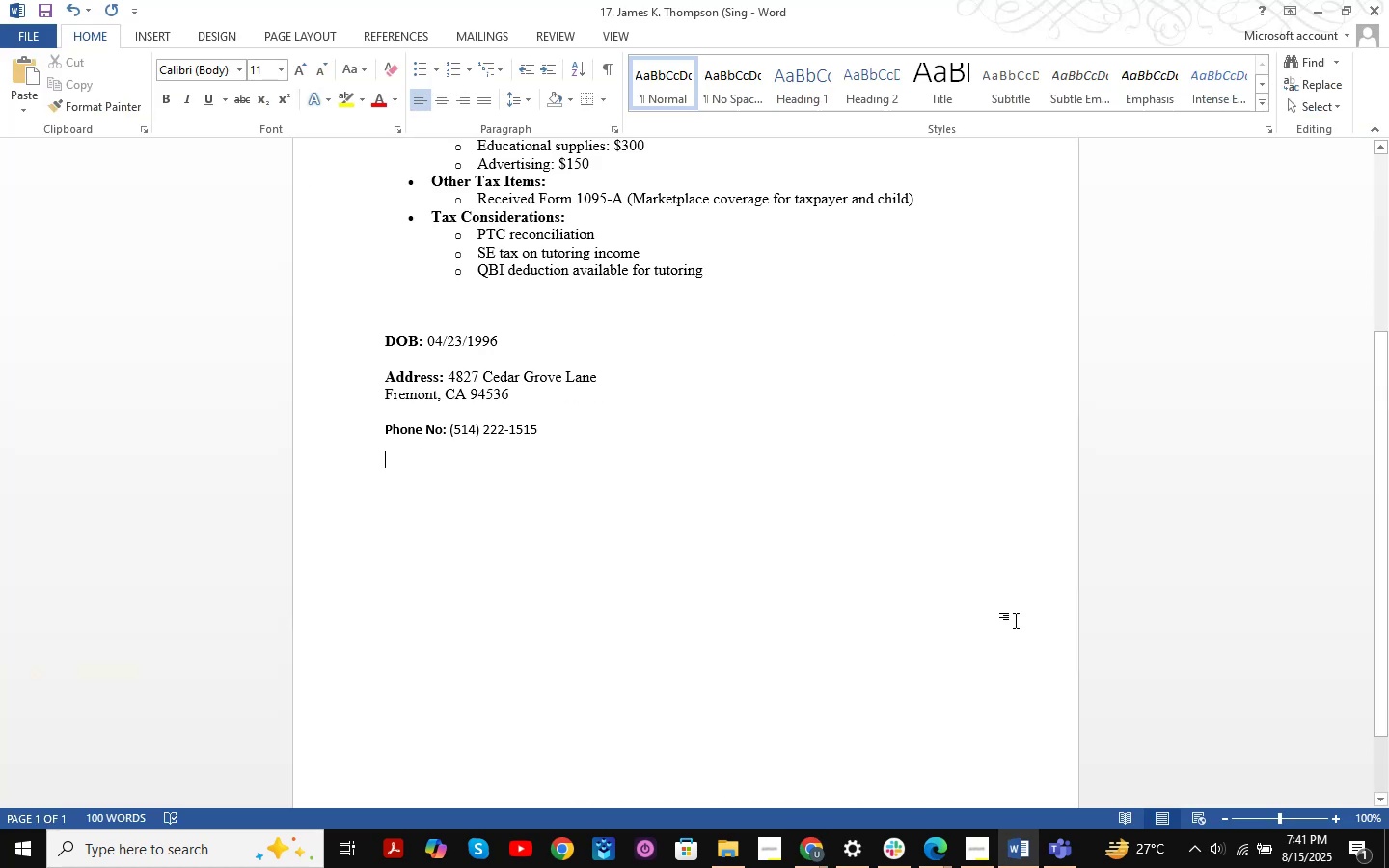 
key(Alt+AltLeft)
 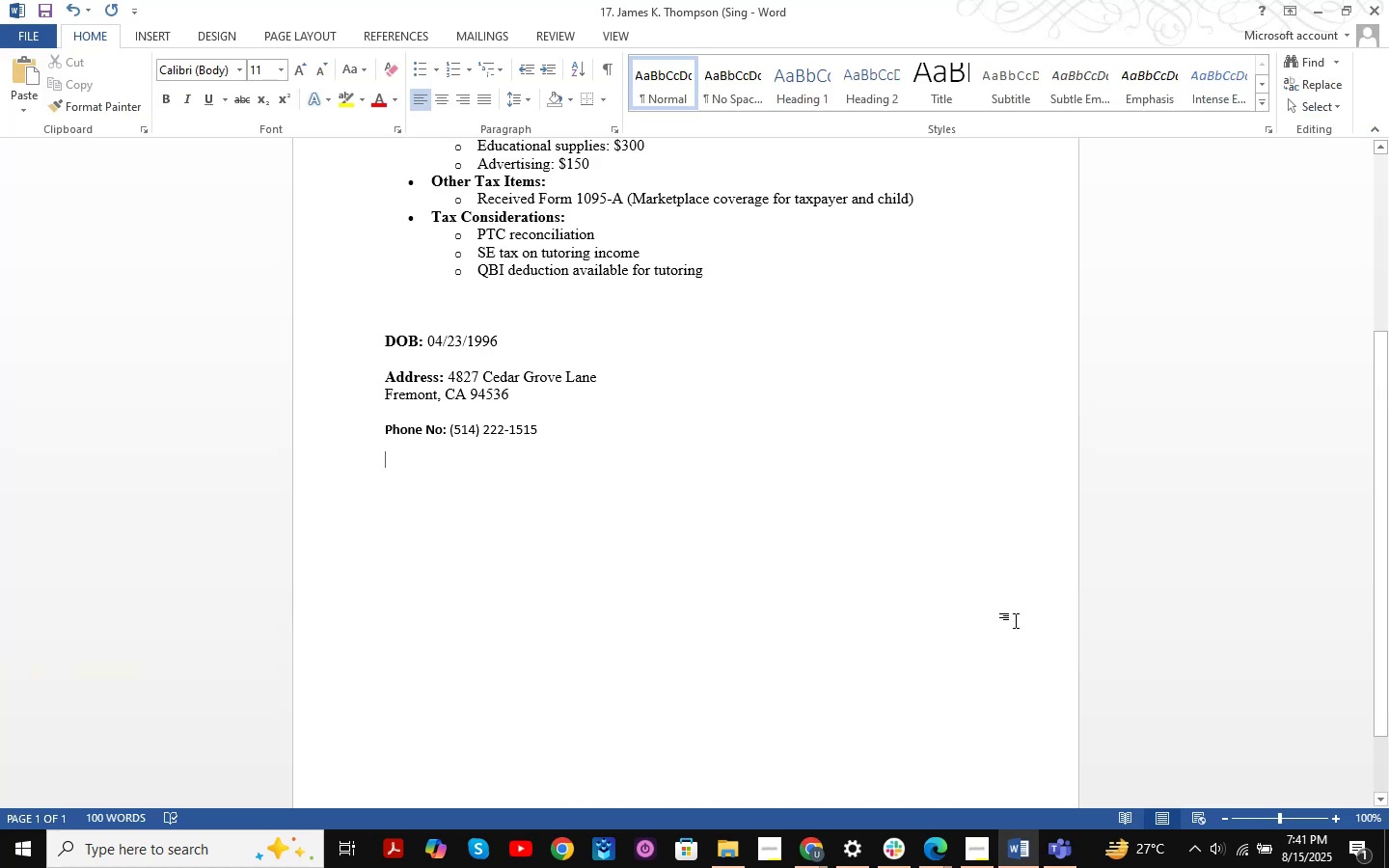 
key(Alt+Tab)
 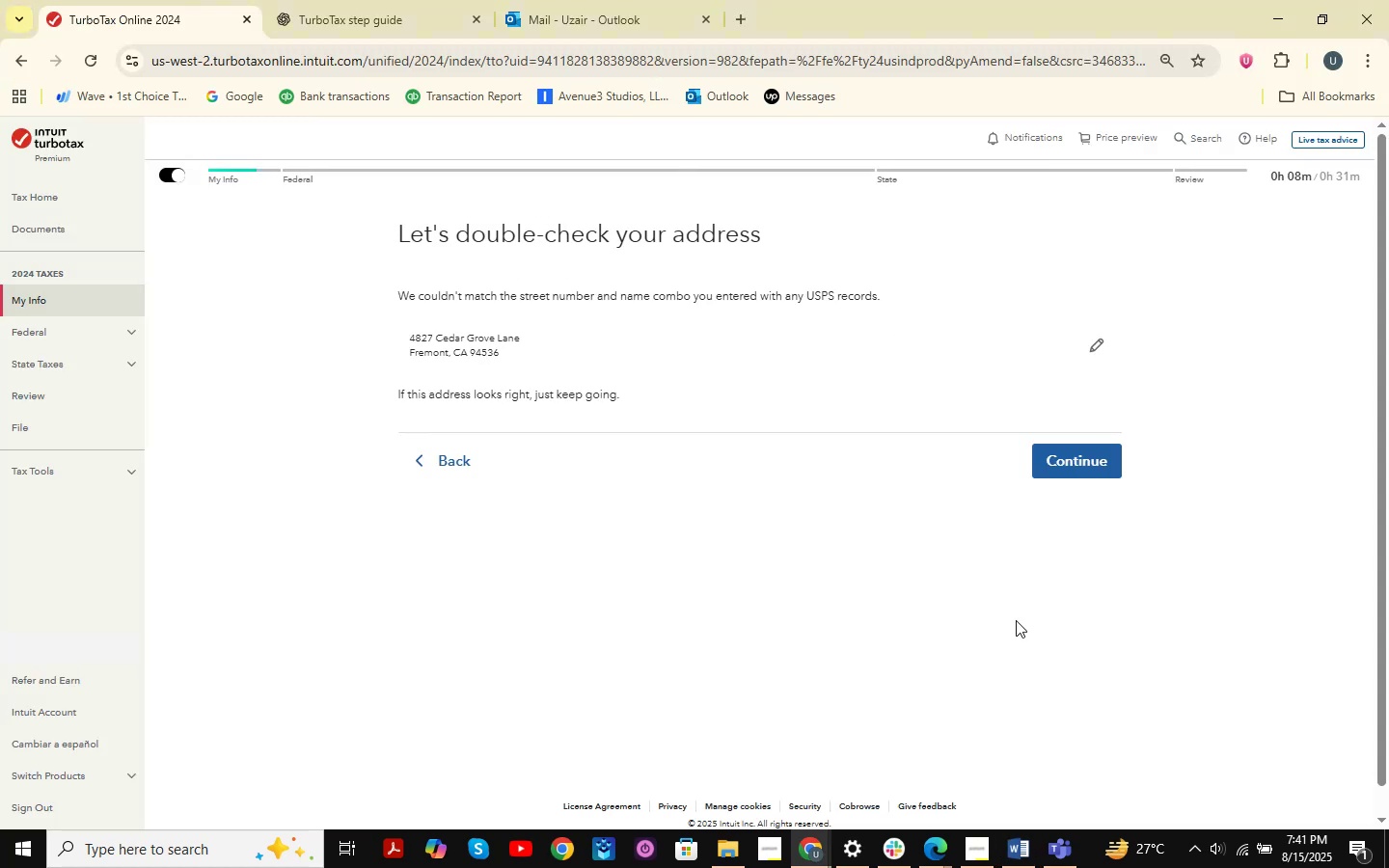 
key(Alt+AltLeft)
 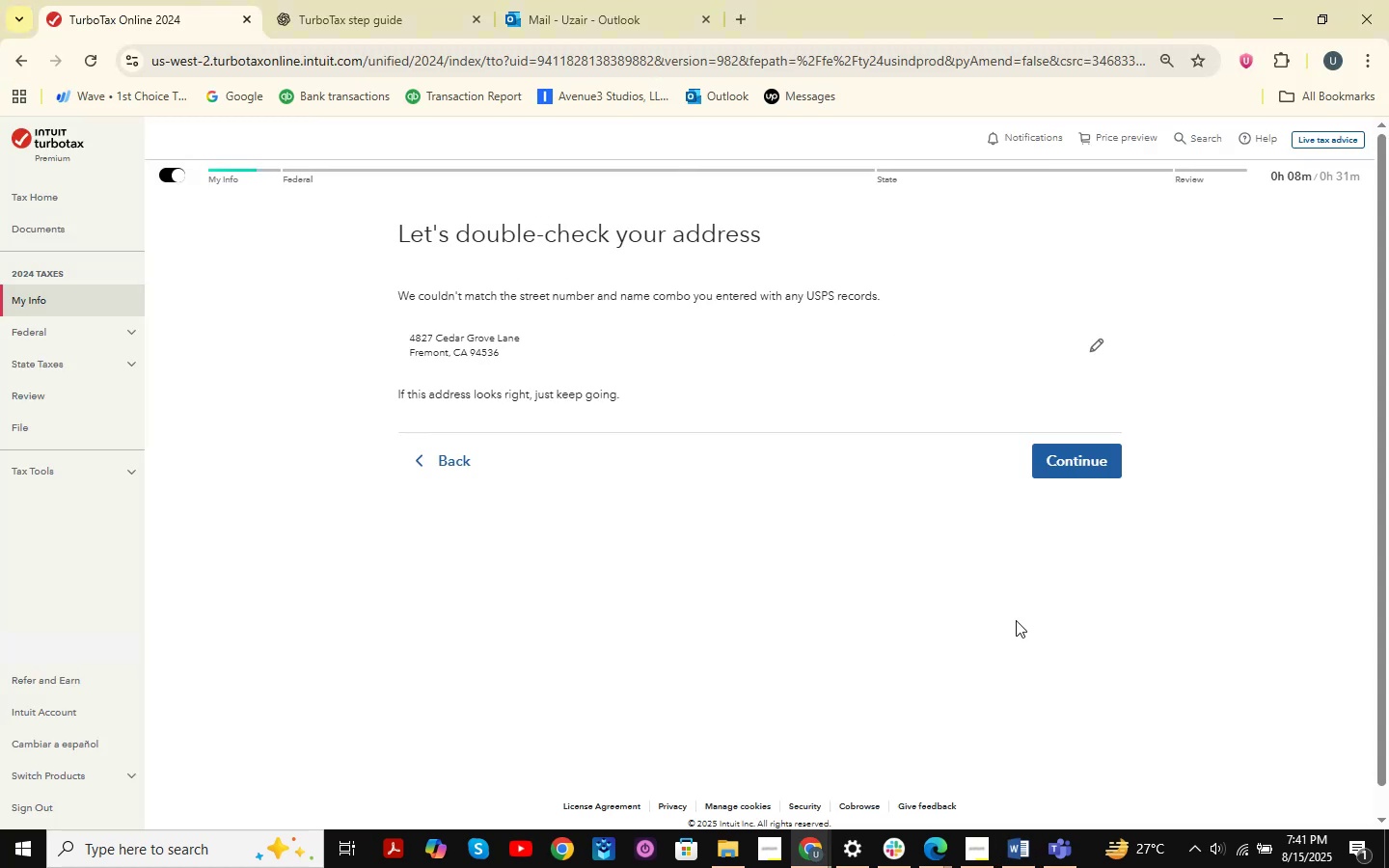 
key(Alt+Tab)
 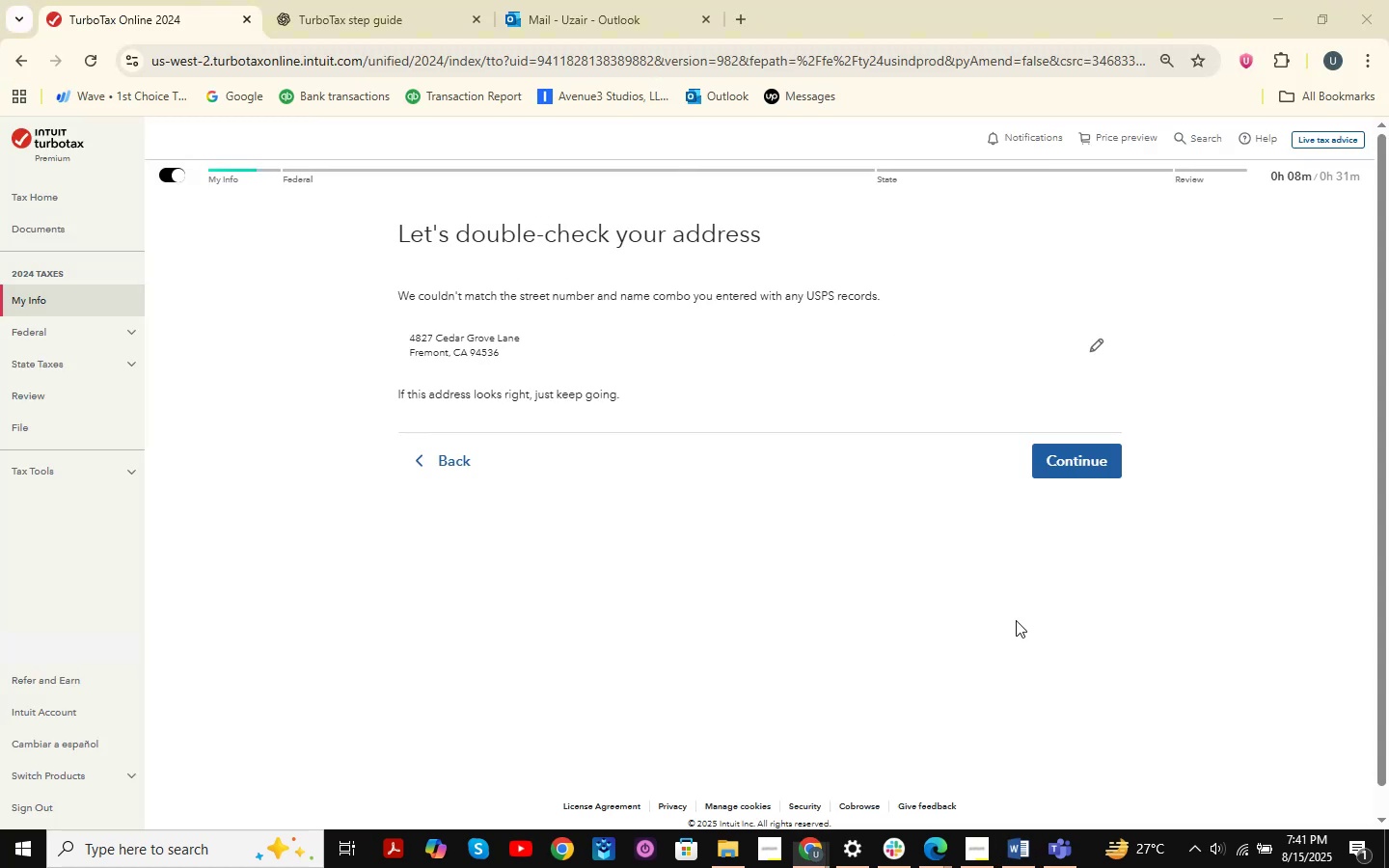 
key(Alt+AltLeft)
 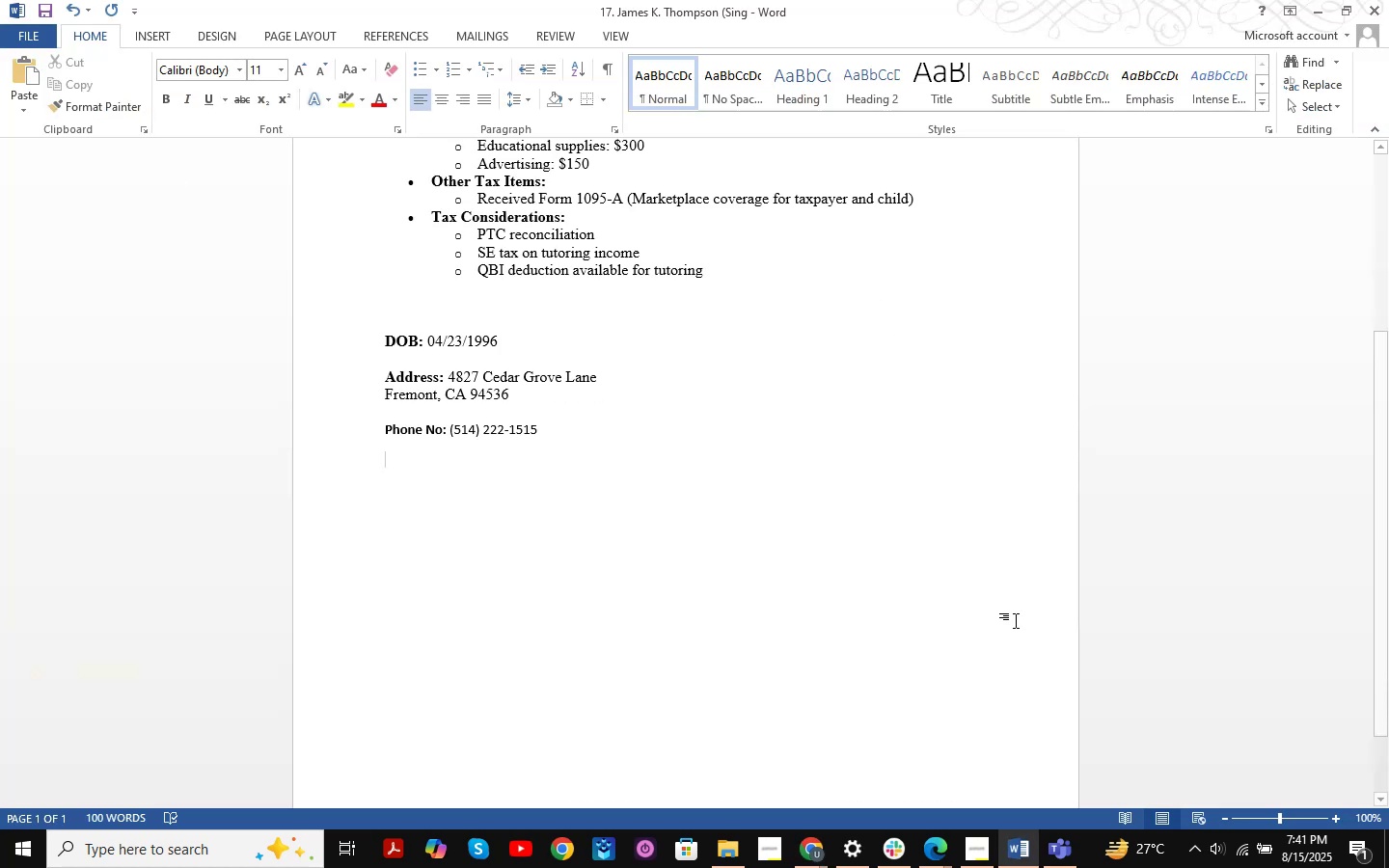 
key(Alt+Tab)
 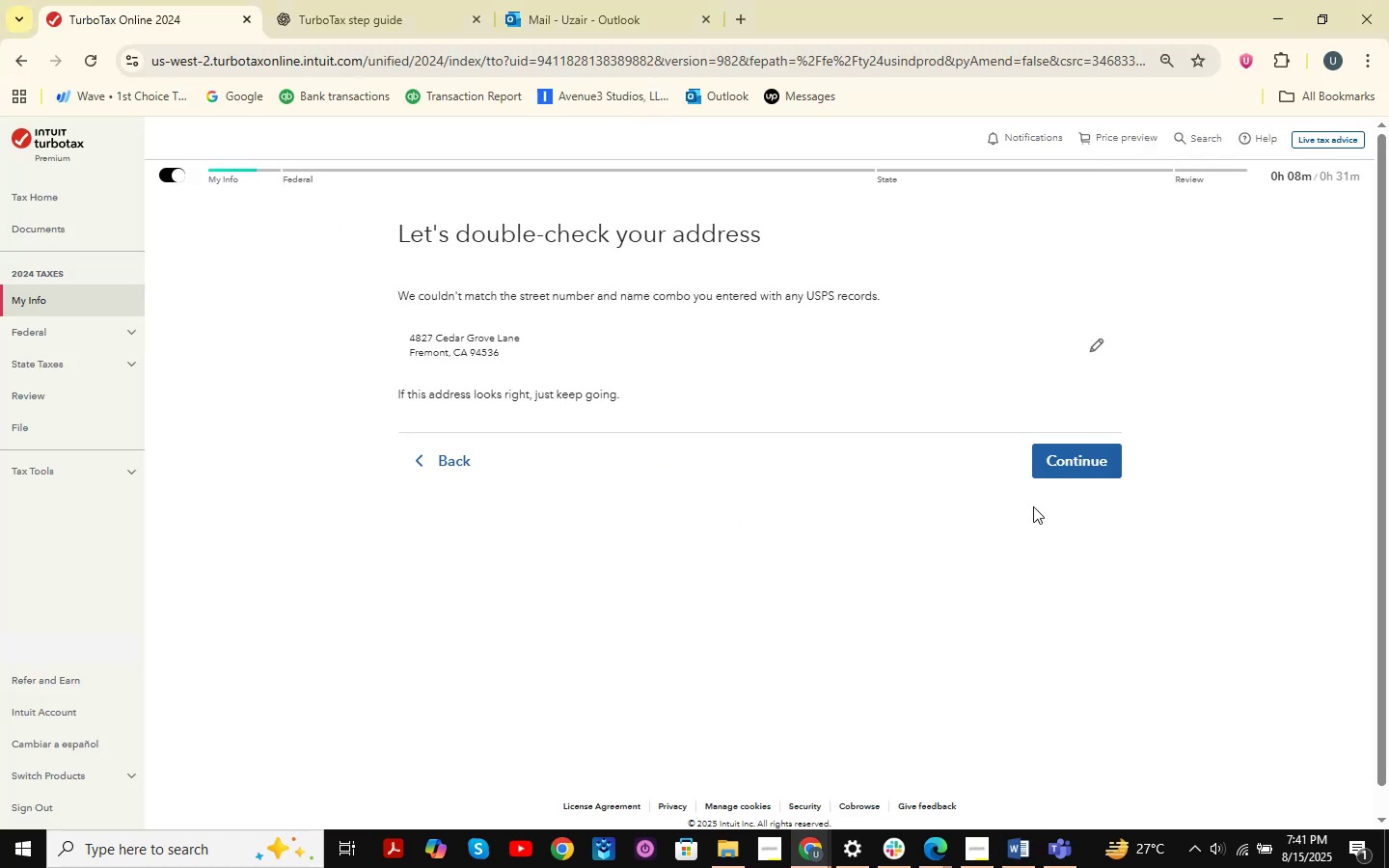 
left_click([1049, 475])
 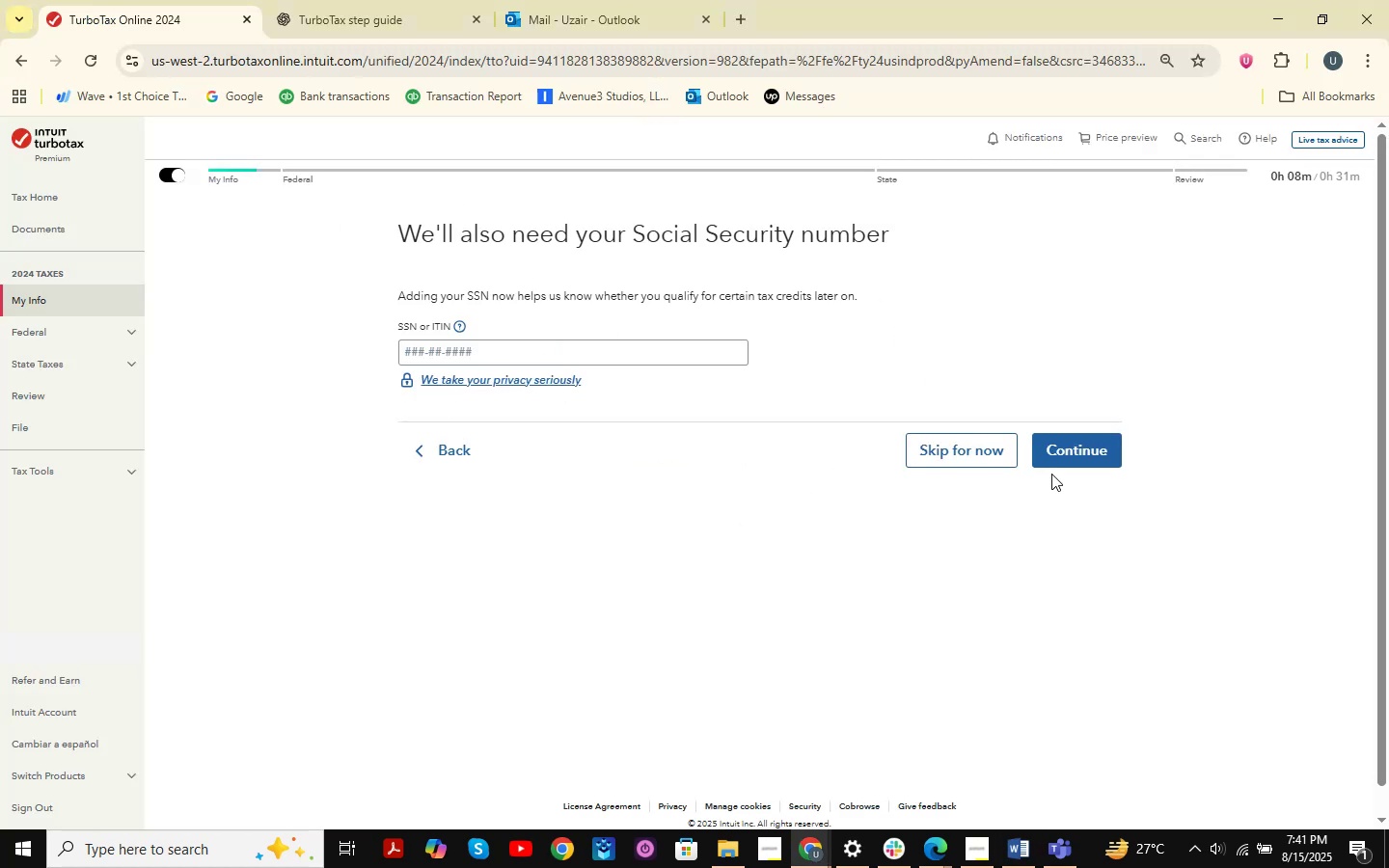 
key(Alt+AltLeft)
 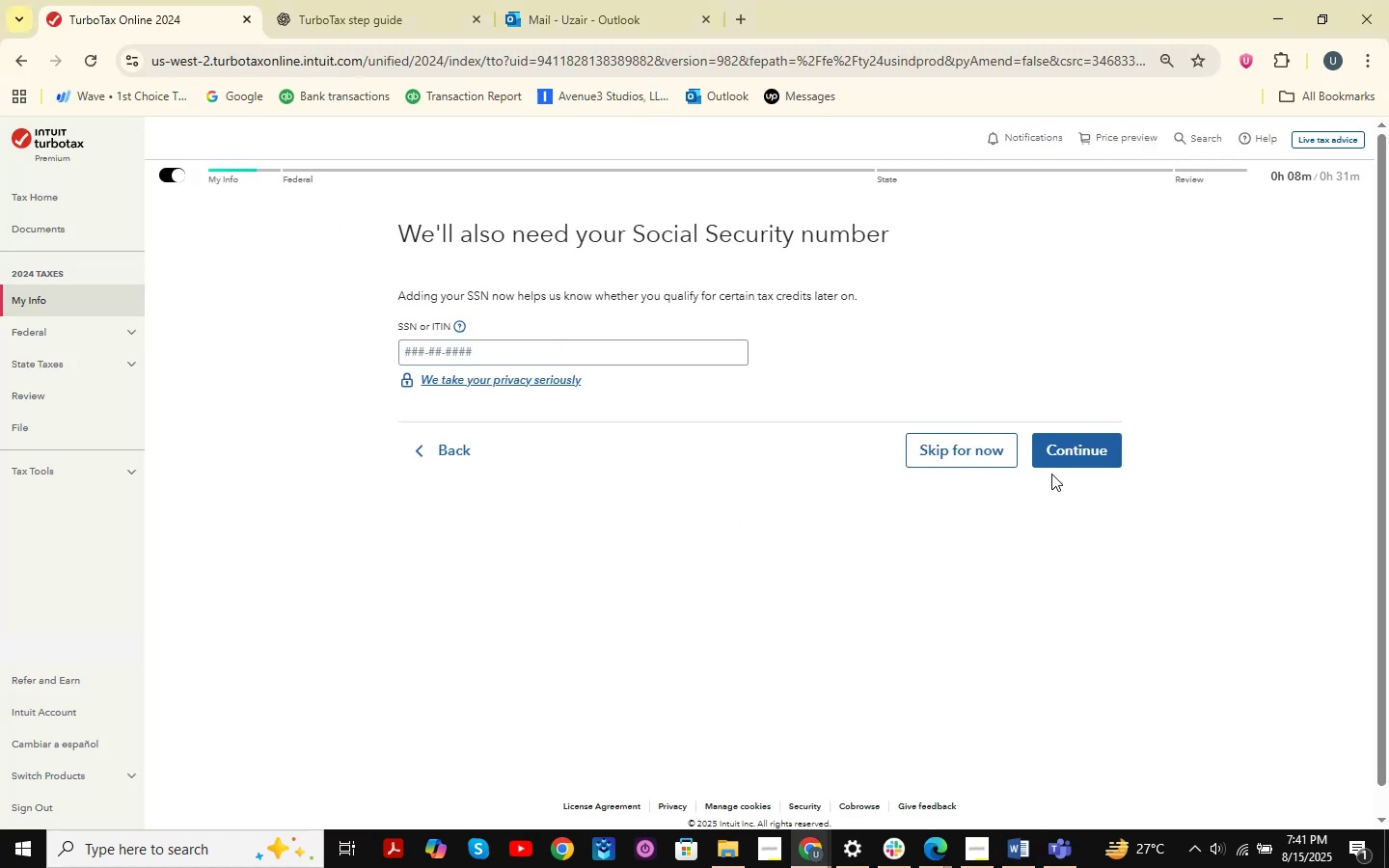 
key(Alt+Tab)
 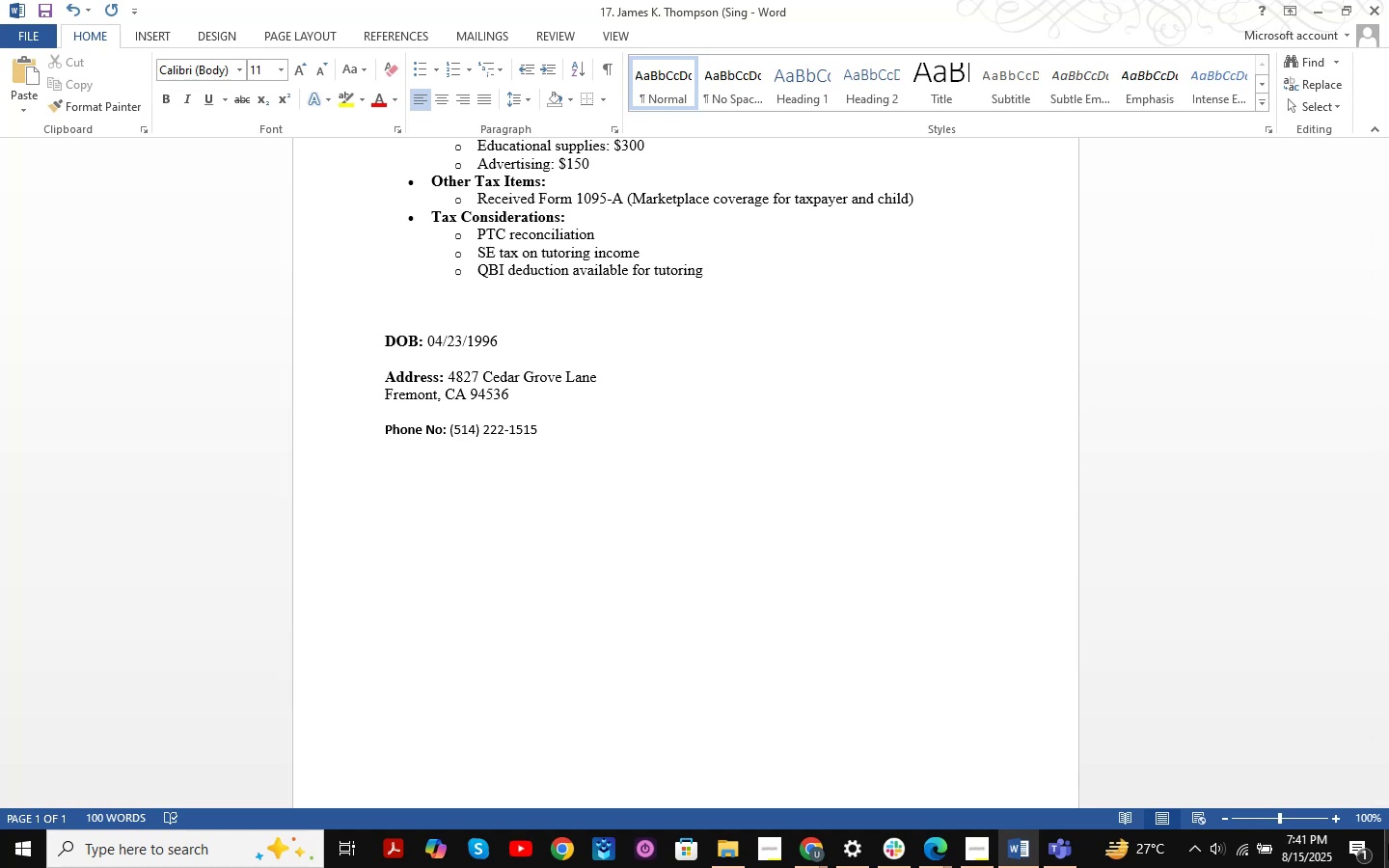 
wait(12.54)
 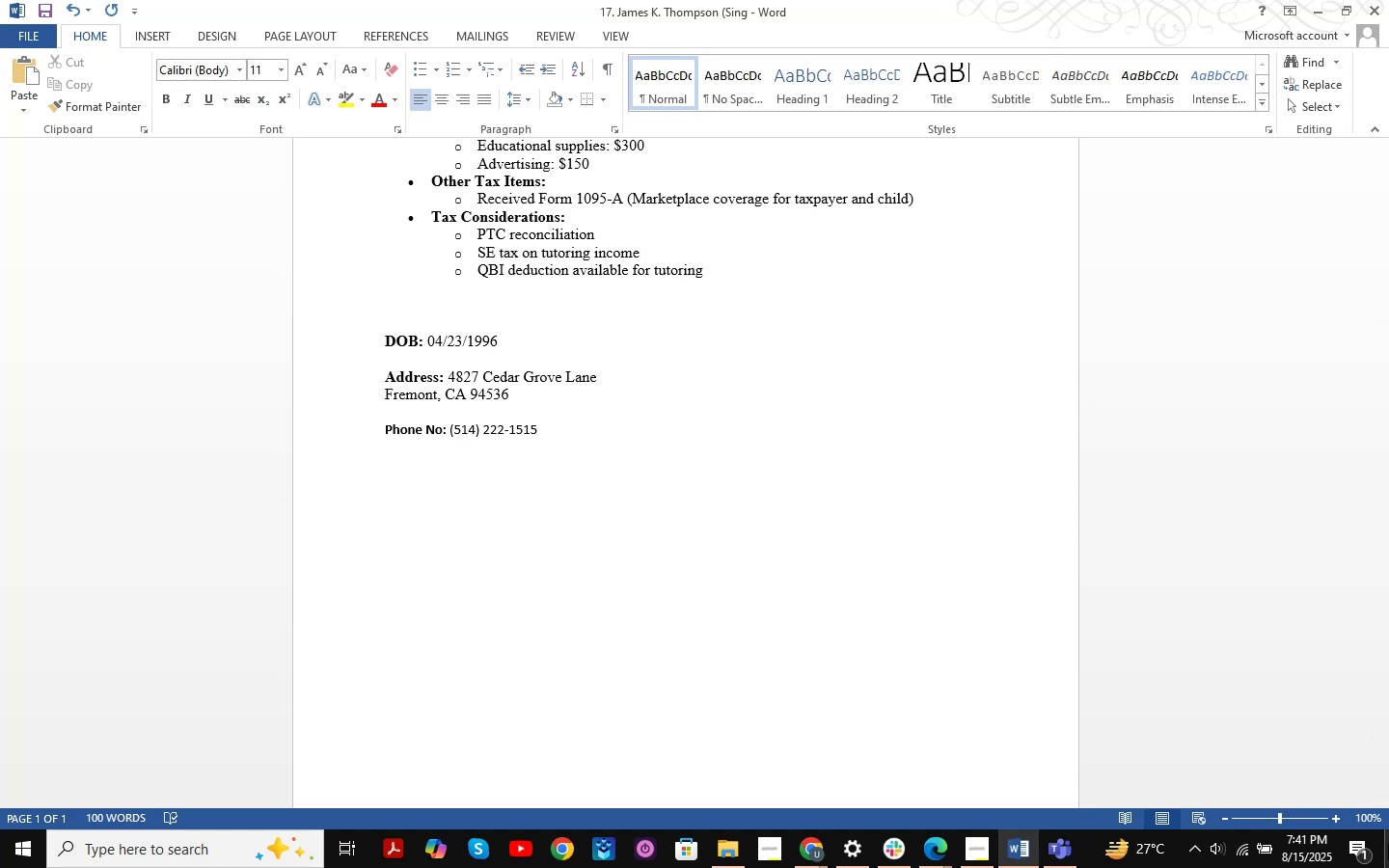 
key(Alt+AltLeft)
 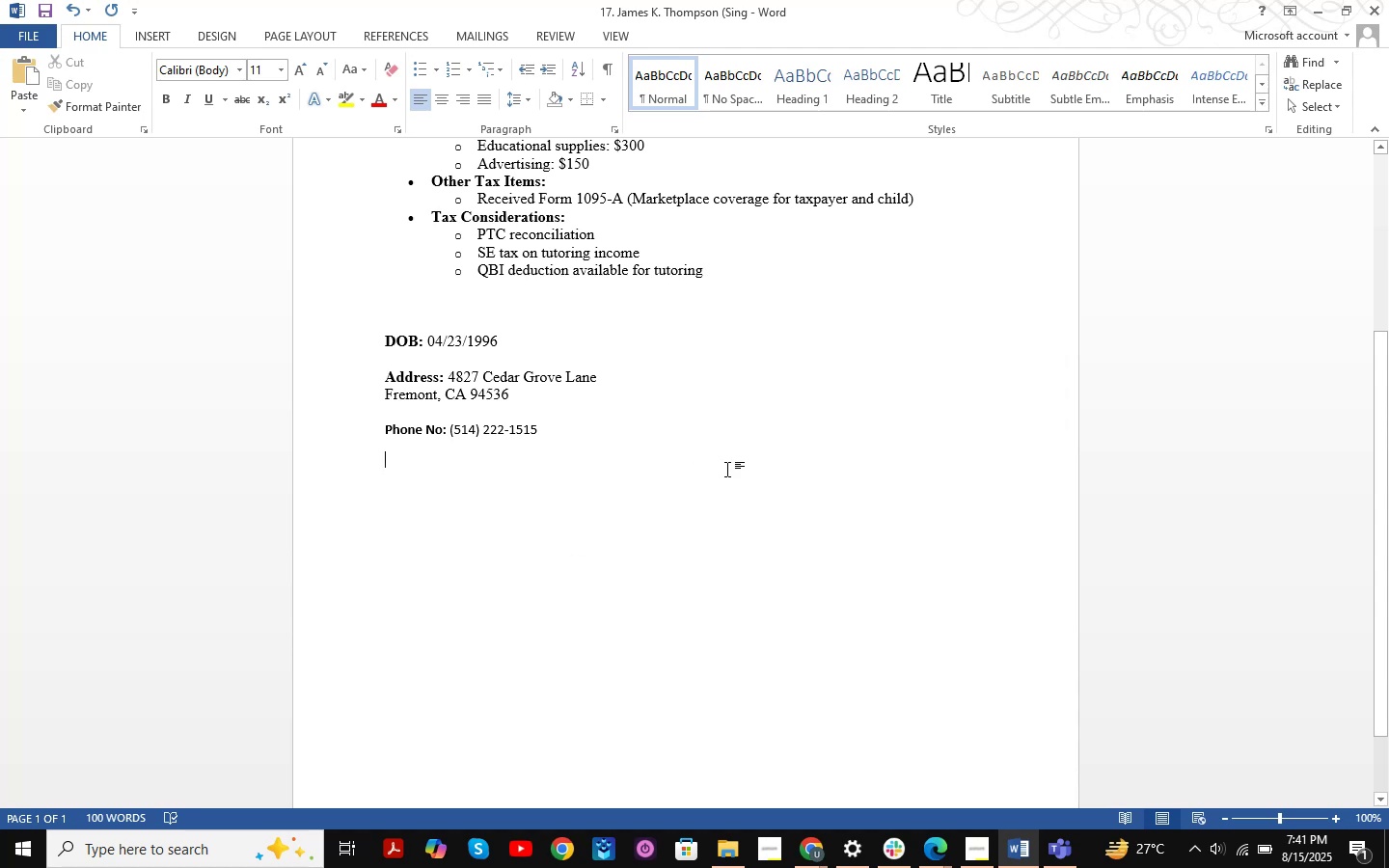 
key(Alt+Tab)
 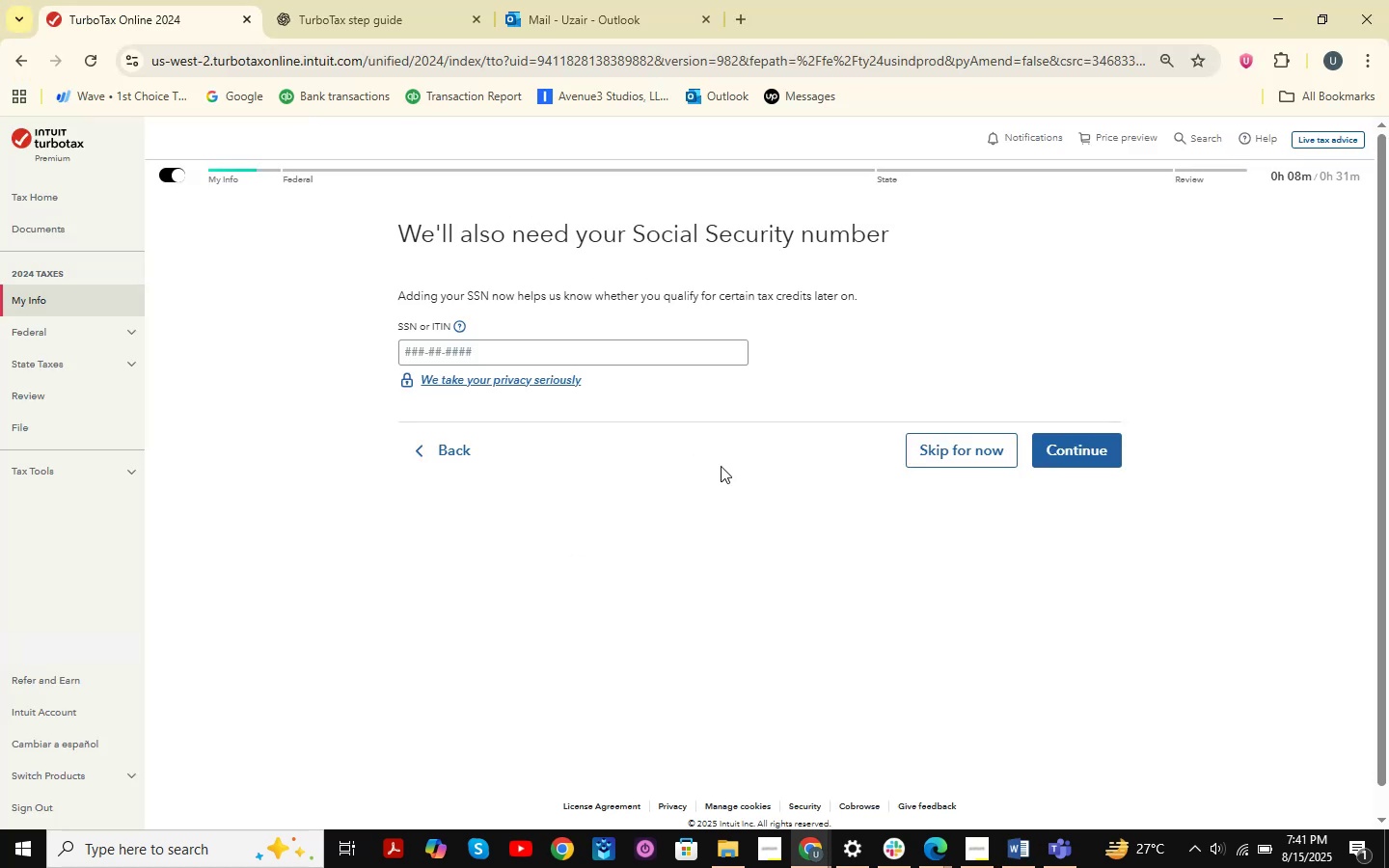 
key(Alt+AltLeft)
 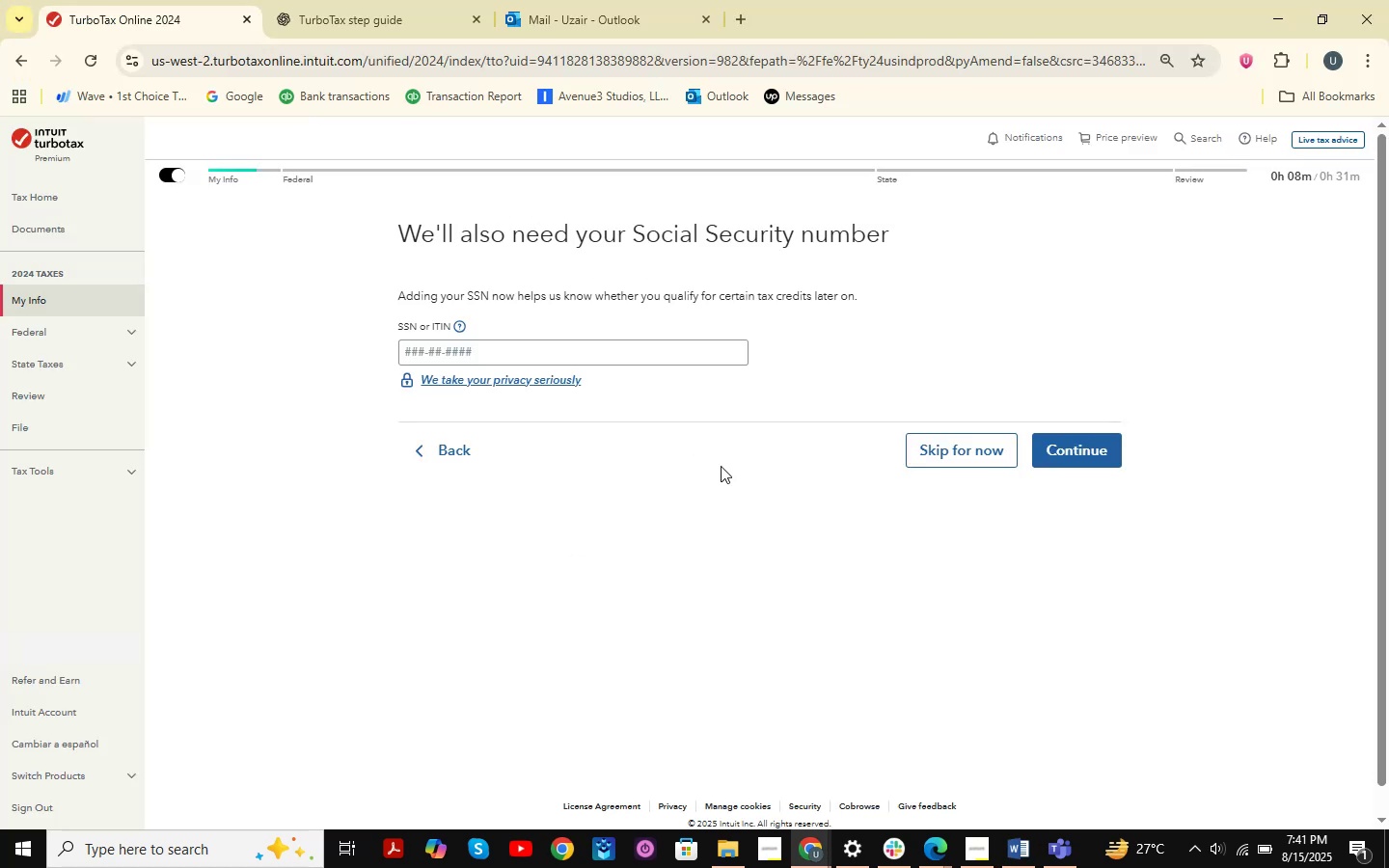 
key(Alt+Tab)
 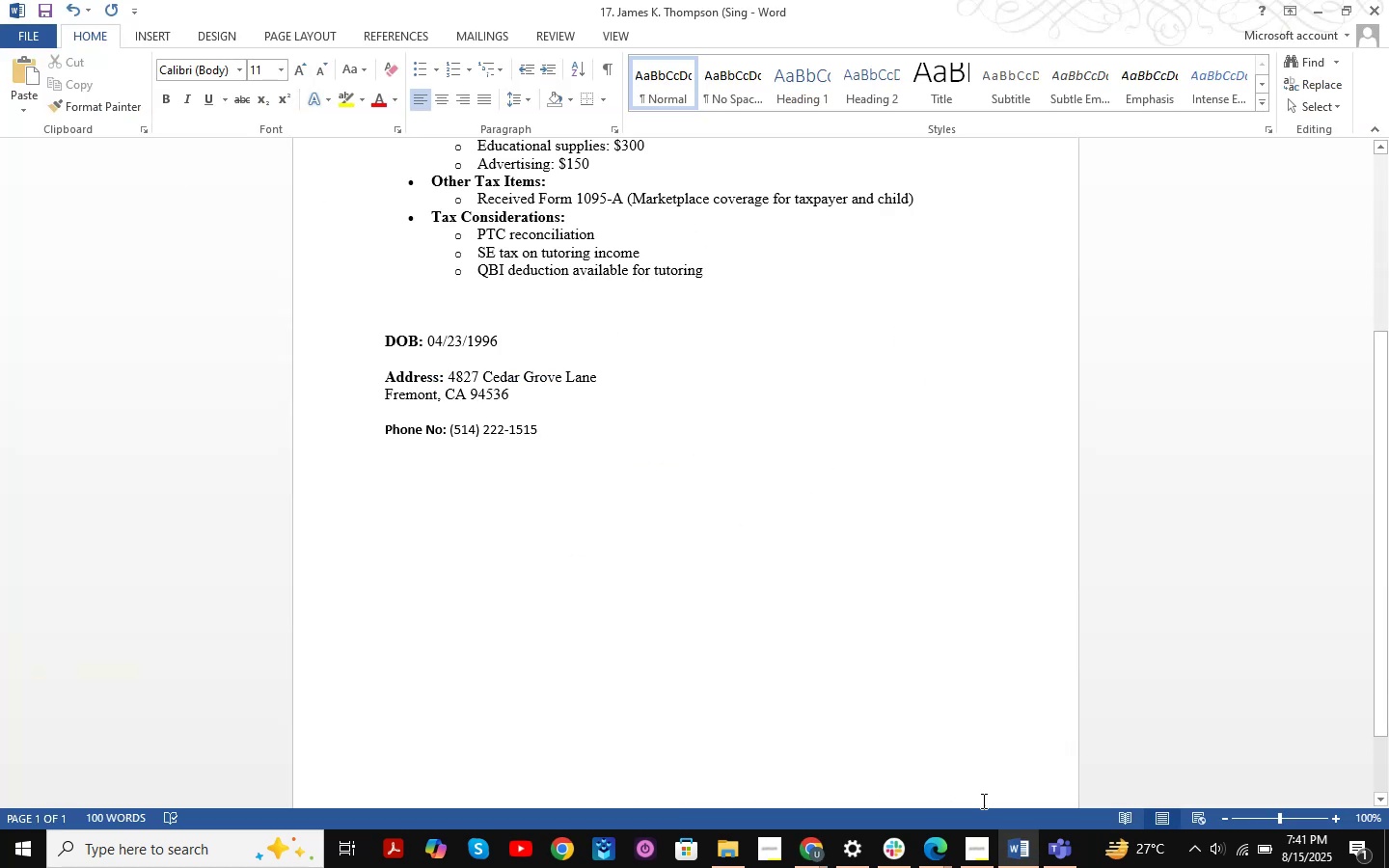 
left_click([936, 846])
 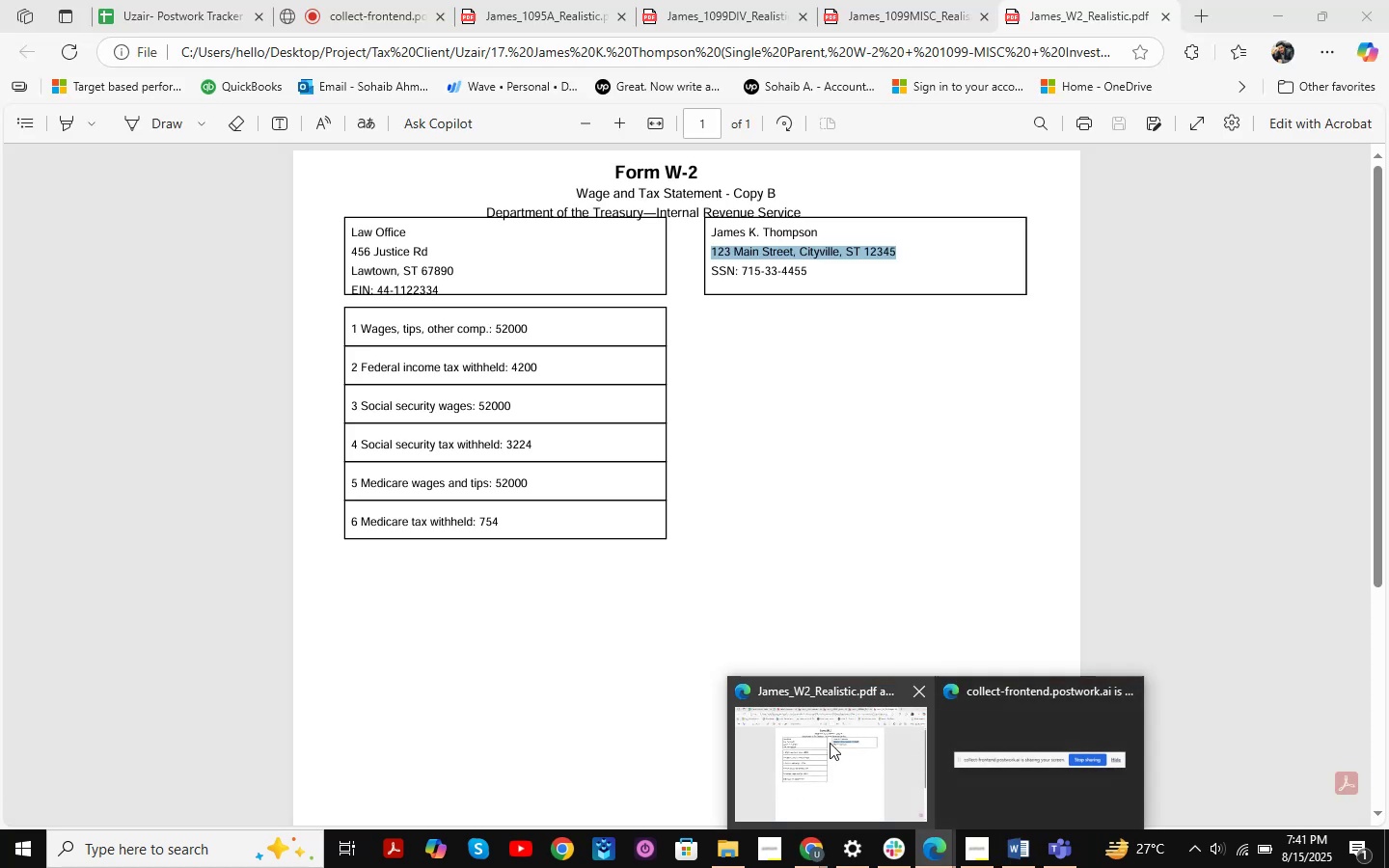 
left_click([830, 743])
 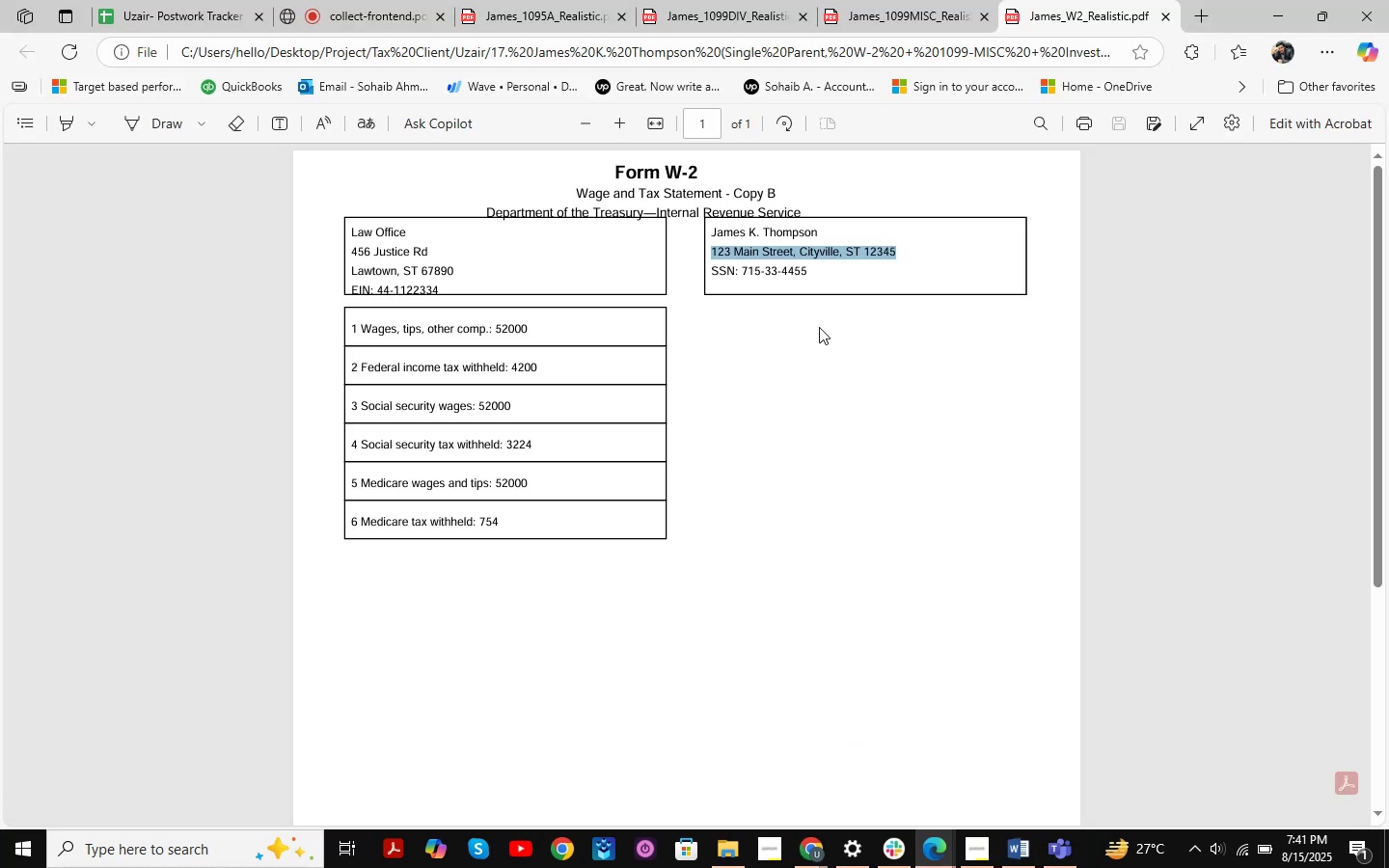 
left_click([808, 280])
 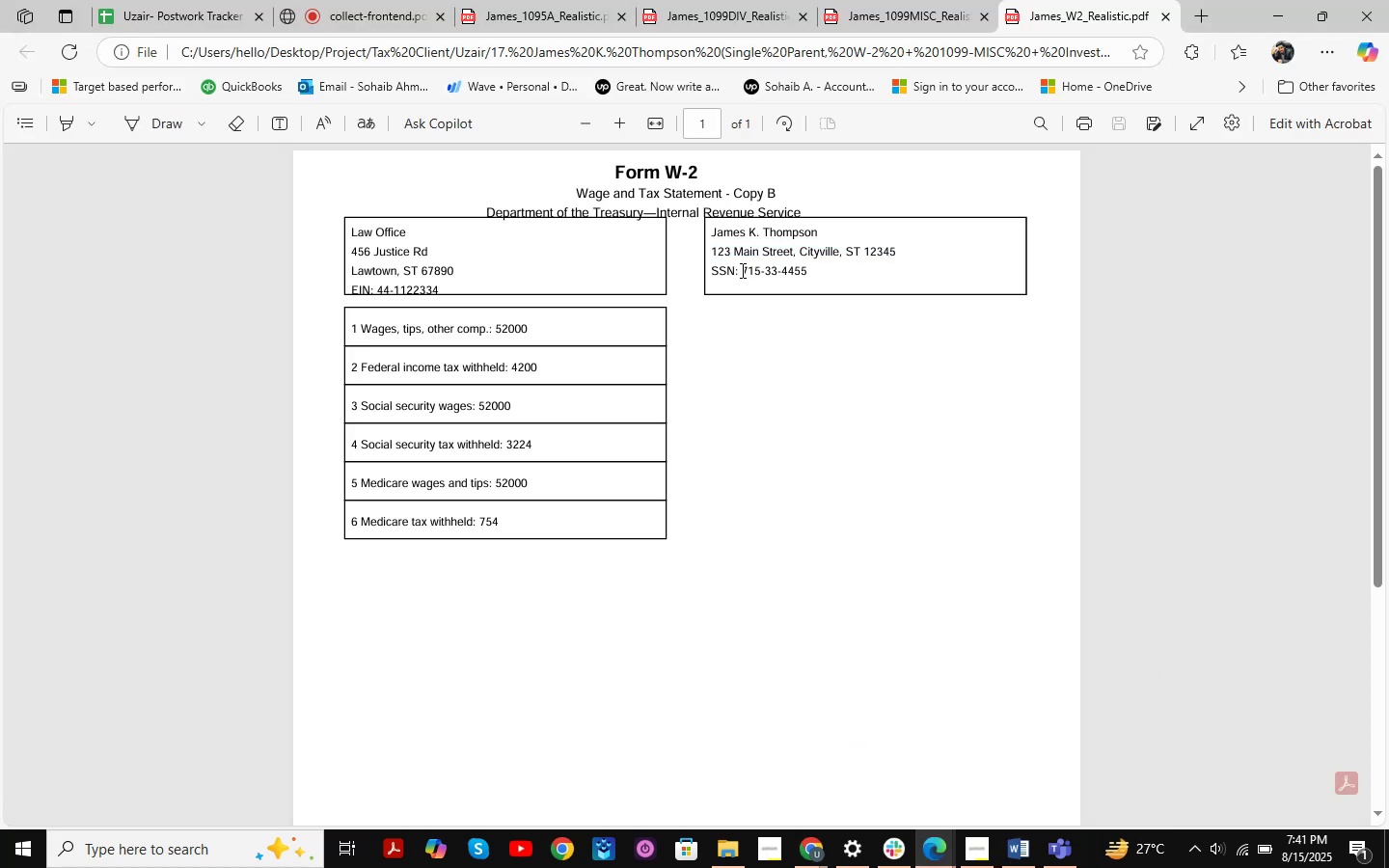 
left_click_drag(start_coordinate=[745, 272], to_coordinate=[809, 271])
 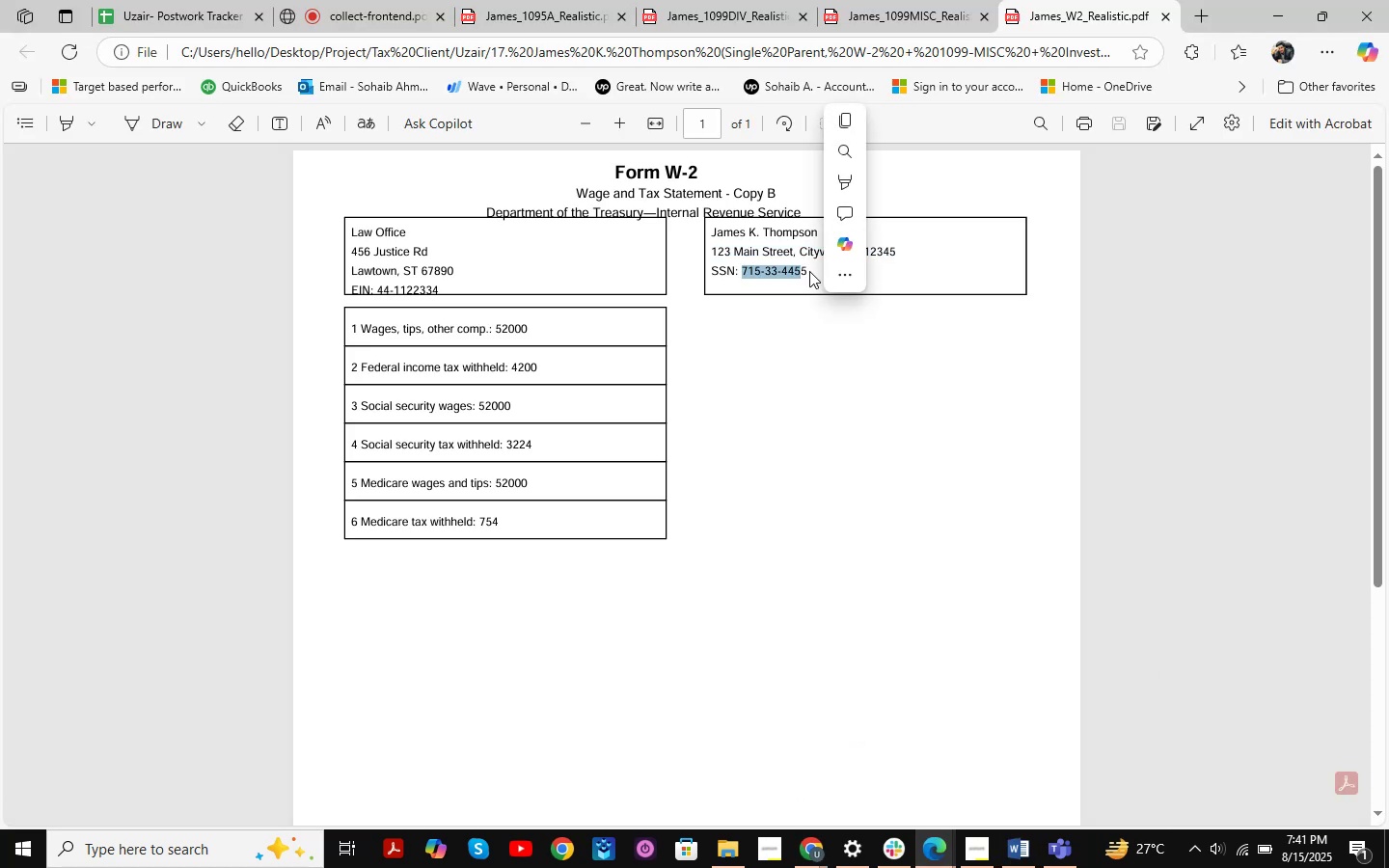 
left_click([809, 271])
 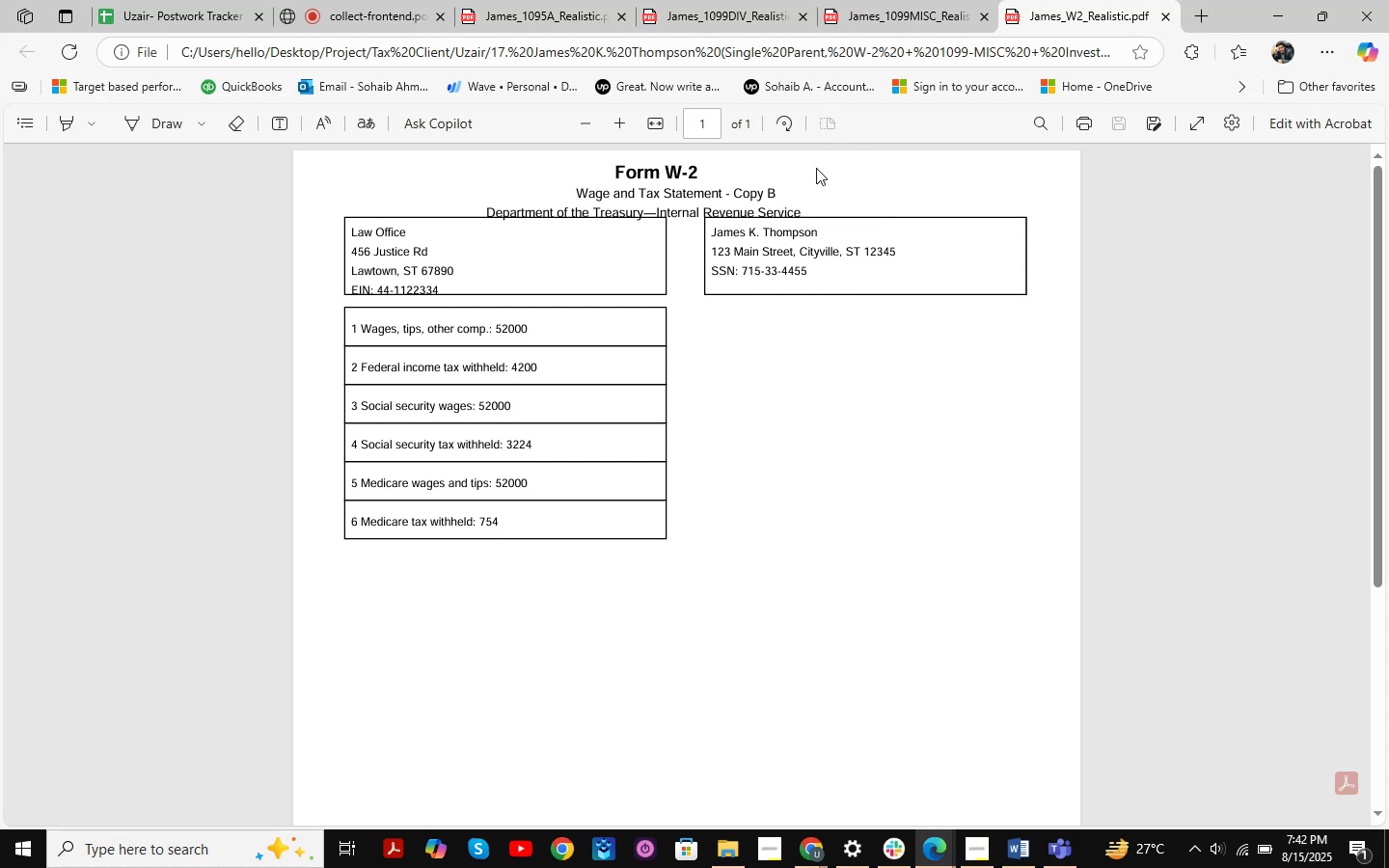 
wait(15.86)
 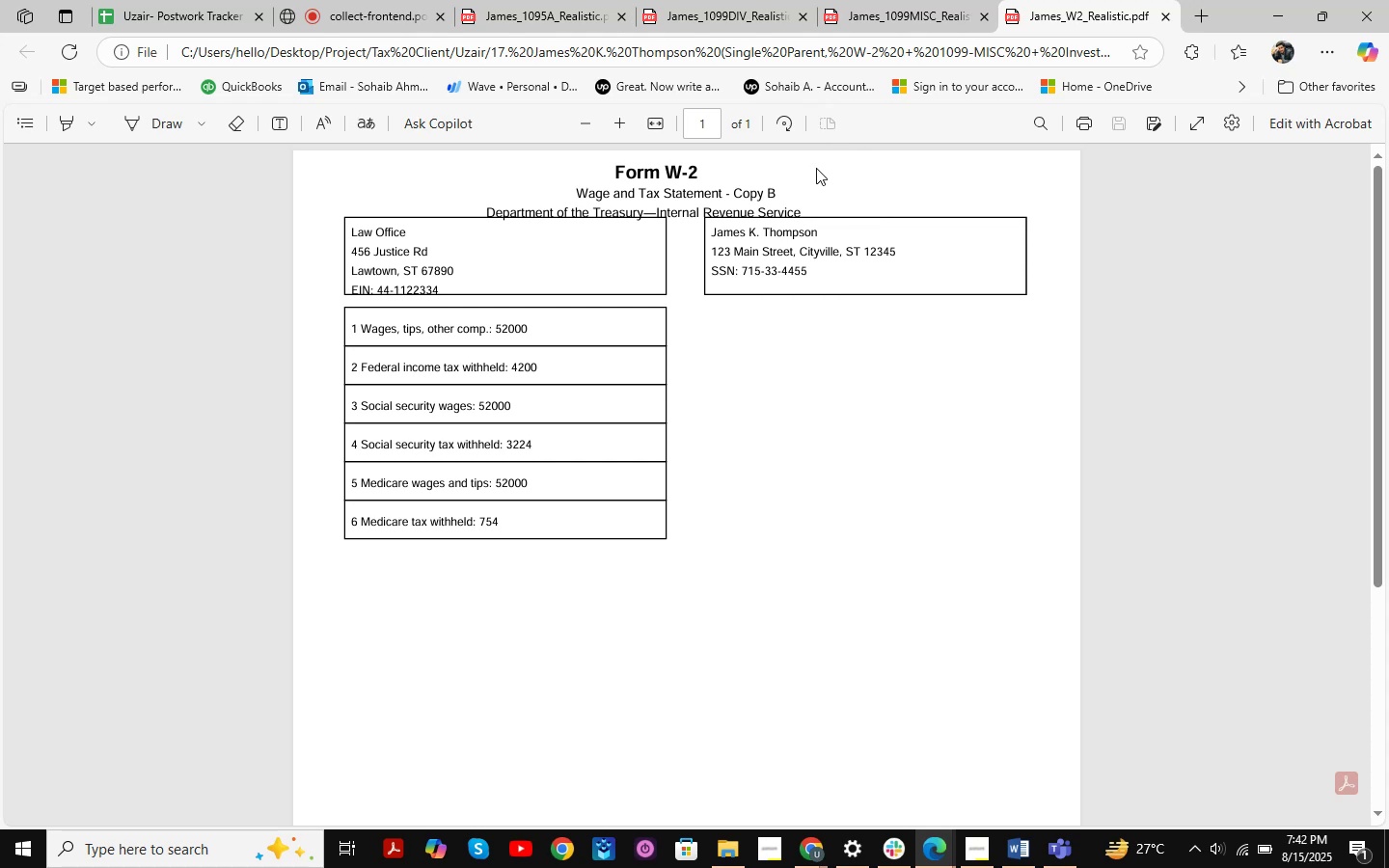 
key(Alt+AltLeft)
 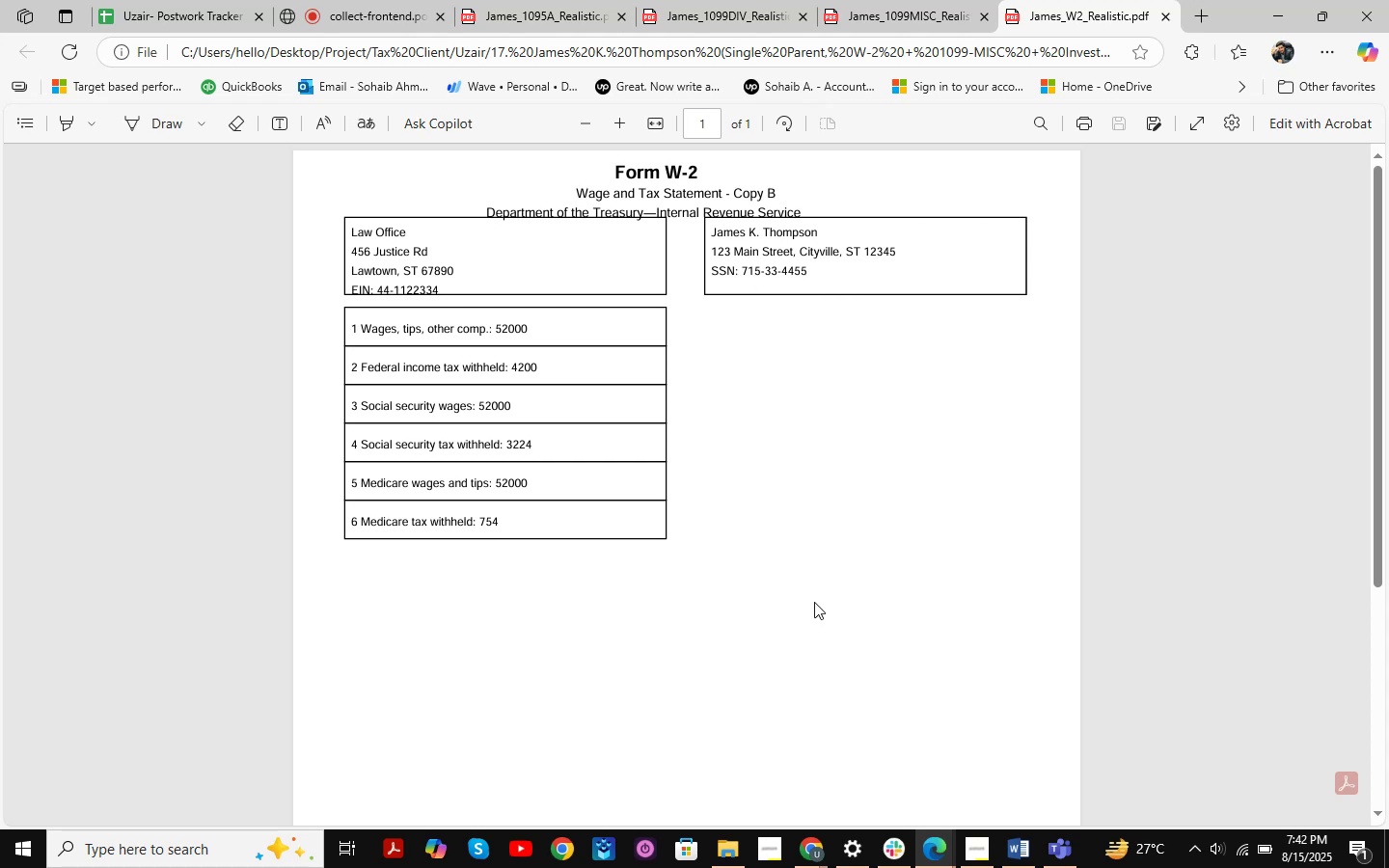 
key(Alt+Tab)
 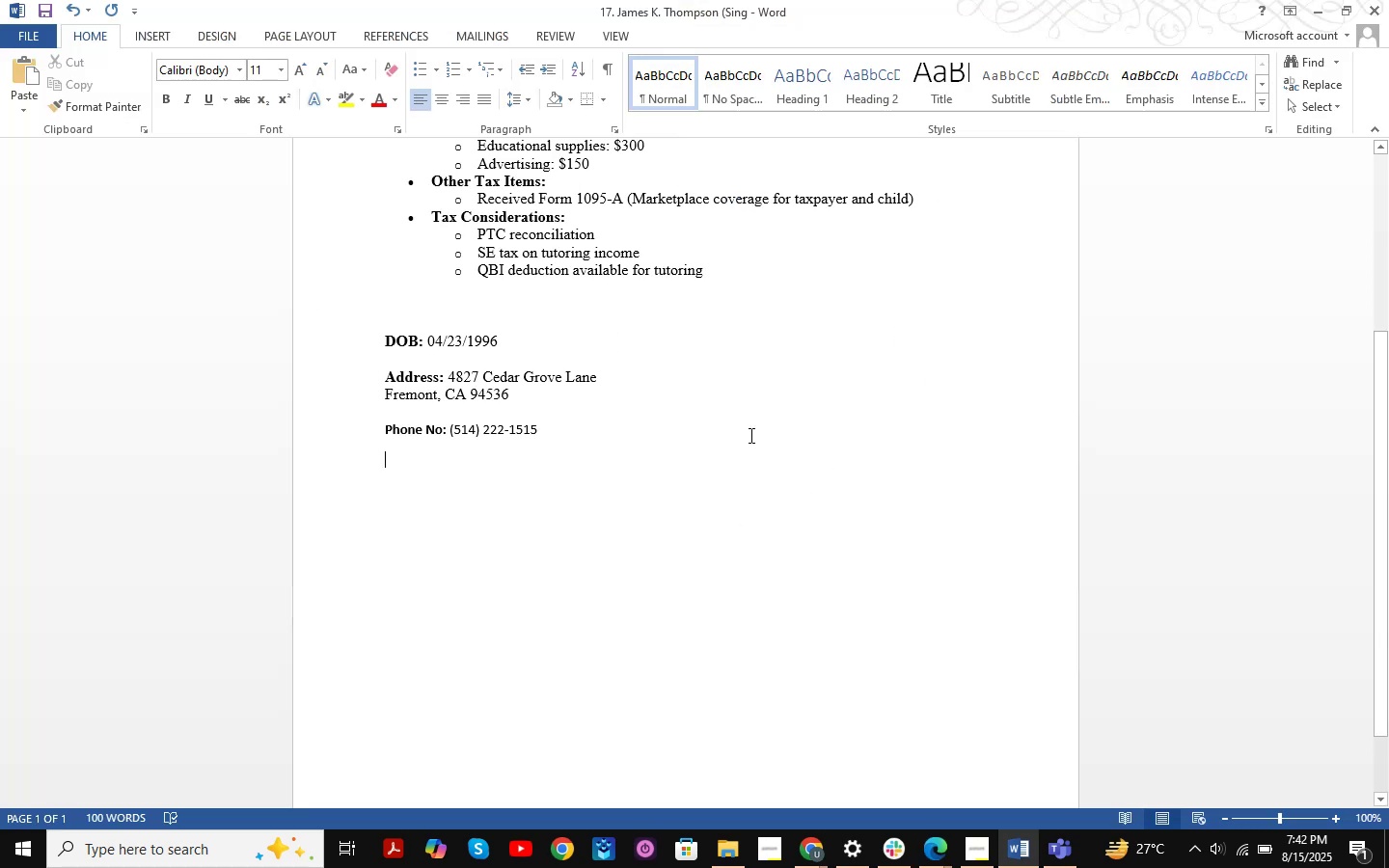 
hold_key(key=AltLeft, duration=0.47)
 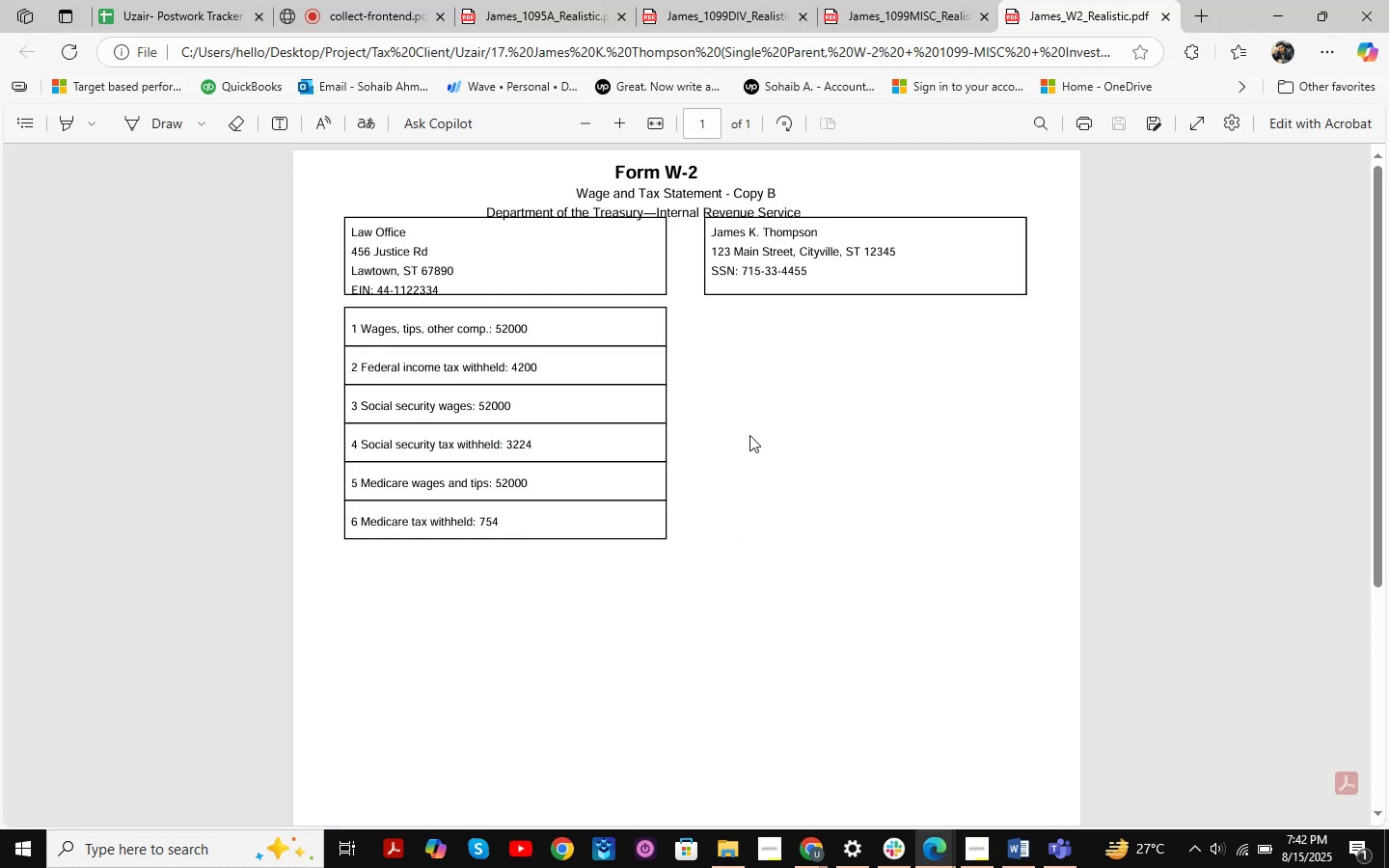 
hold_key(key=Tab, duration=0.4)
 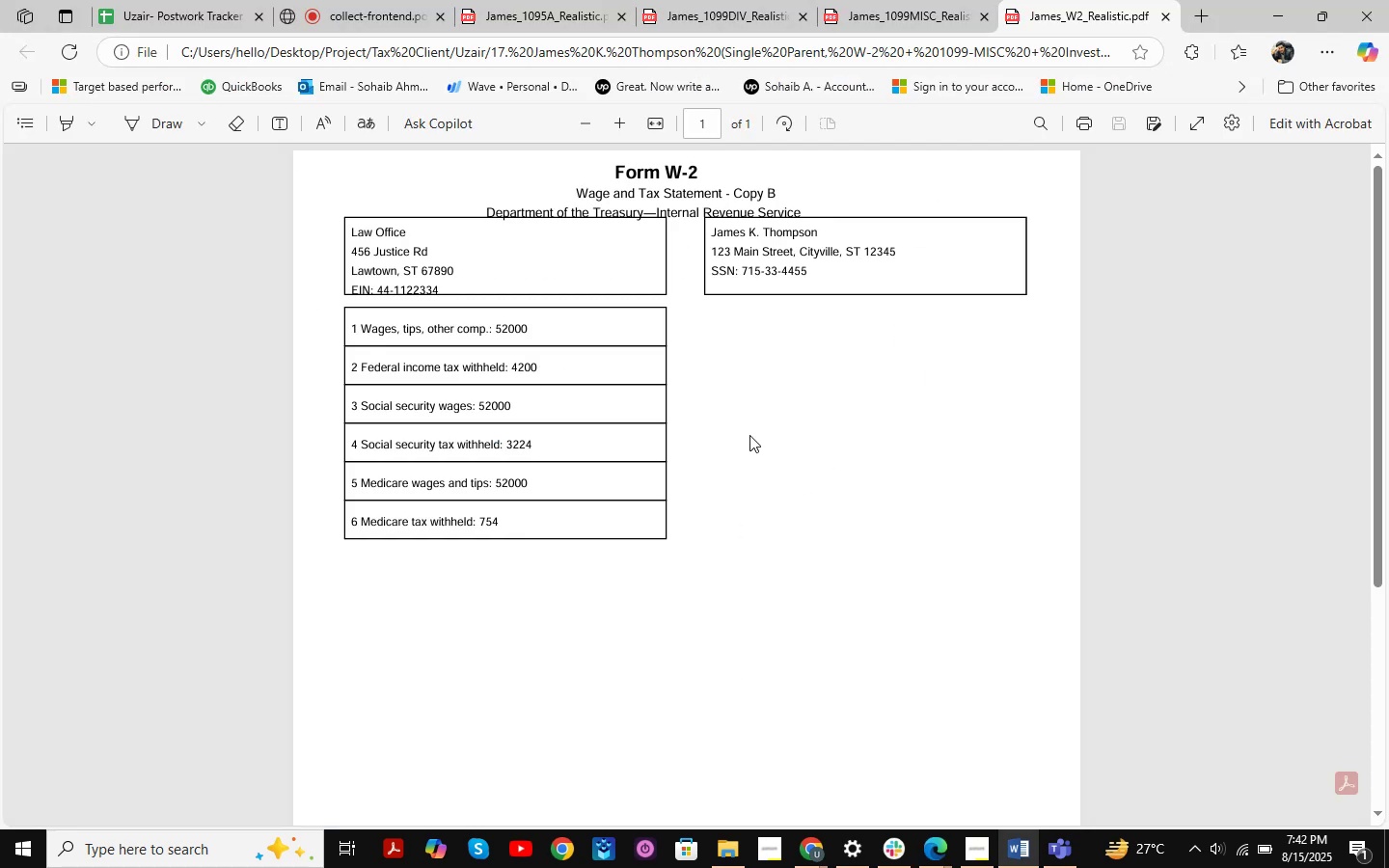 
key(Alt+AltLeft)
 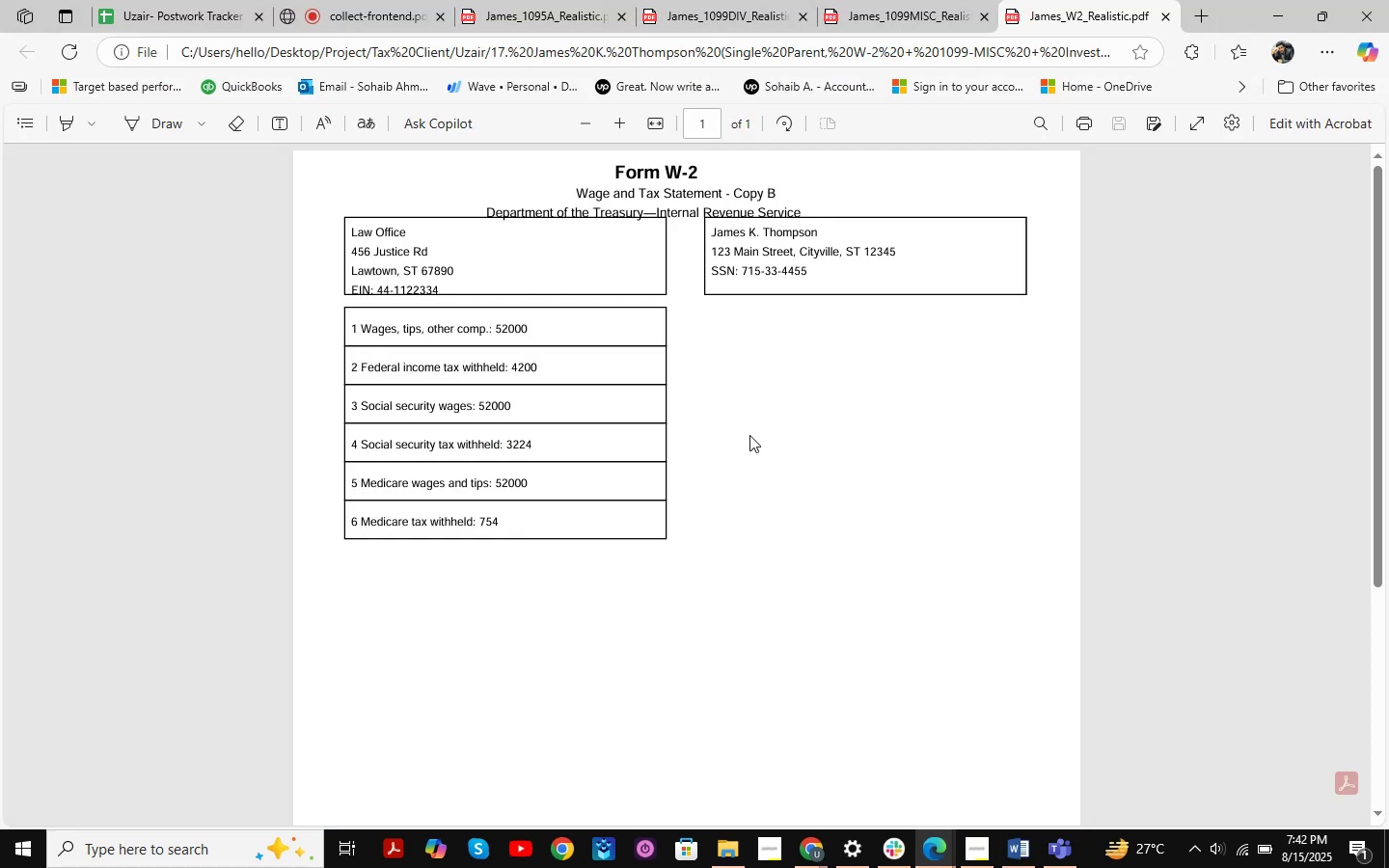 
key(Alt+Tab)
 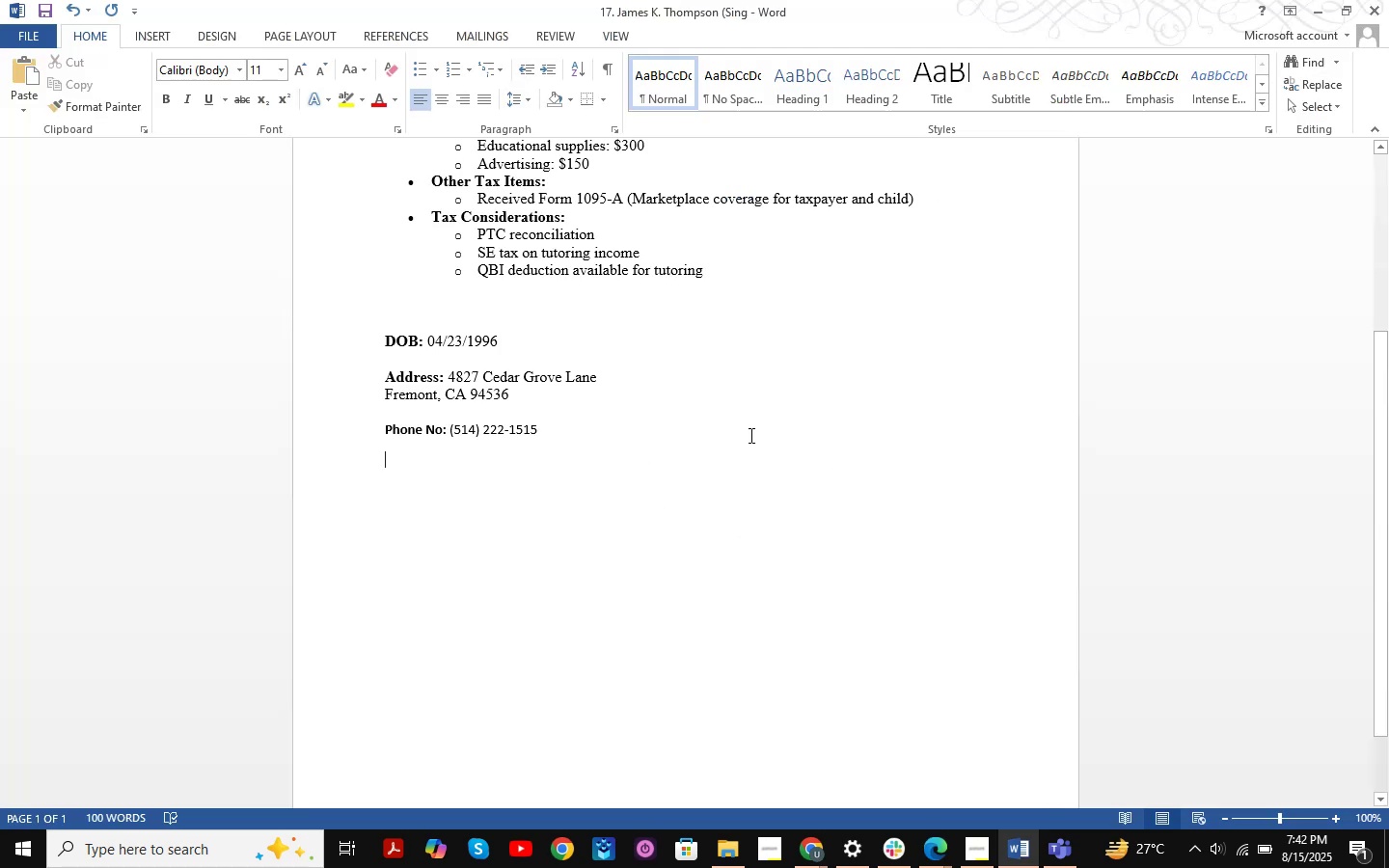 
scroll: coordinate [785, 370], scroll_direction: down, amount: 4.0
 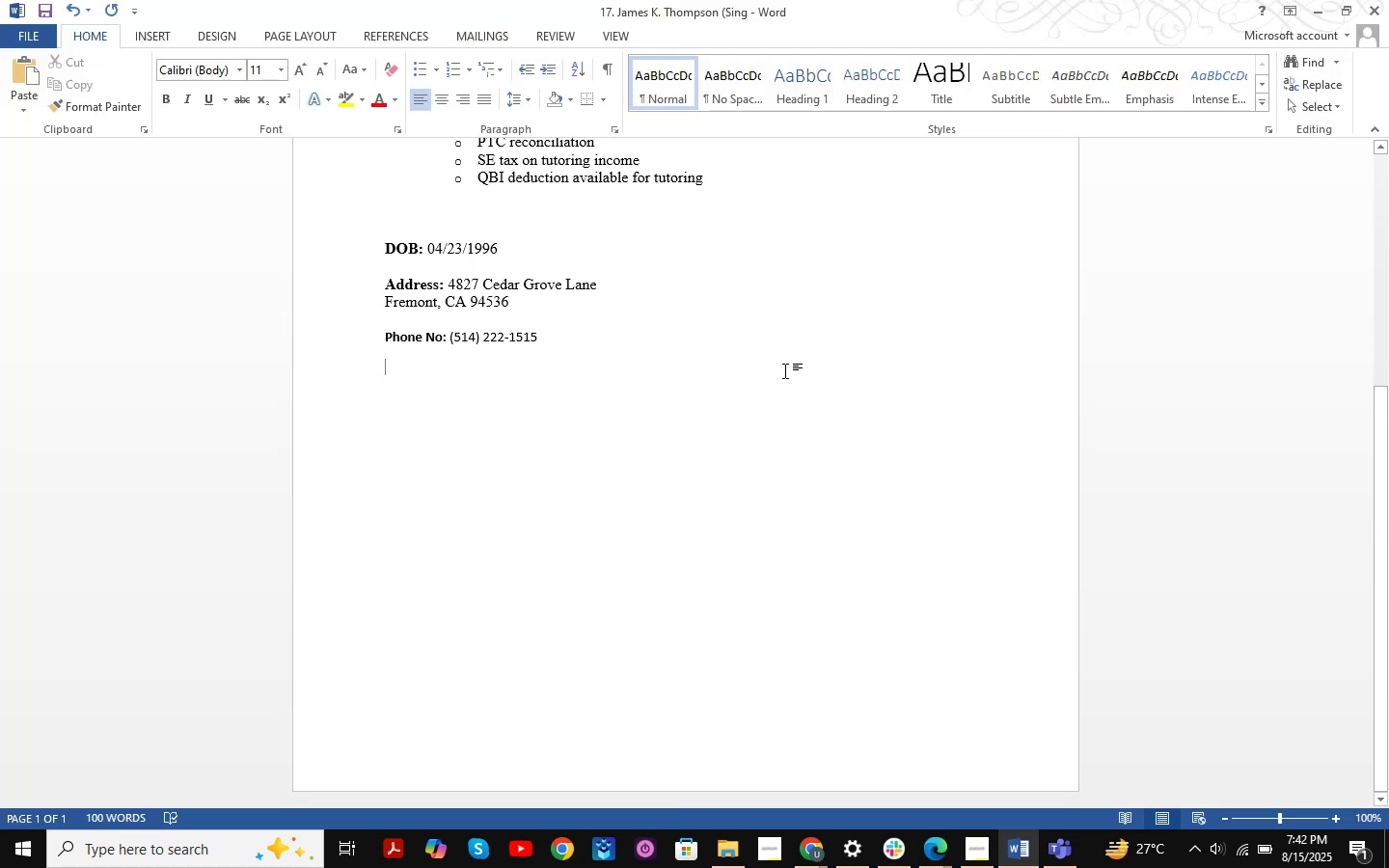 
key(Alt+AltLeft)
 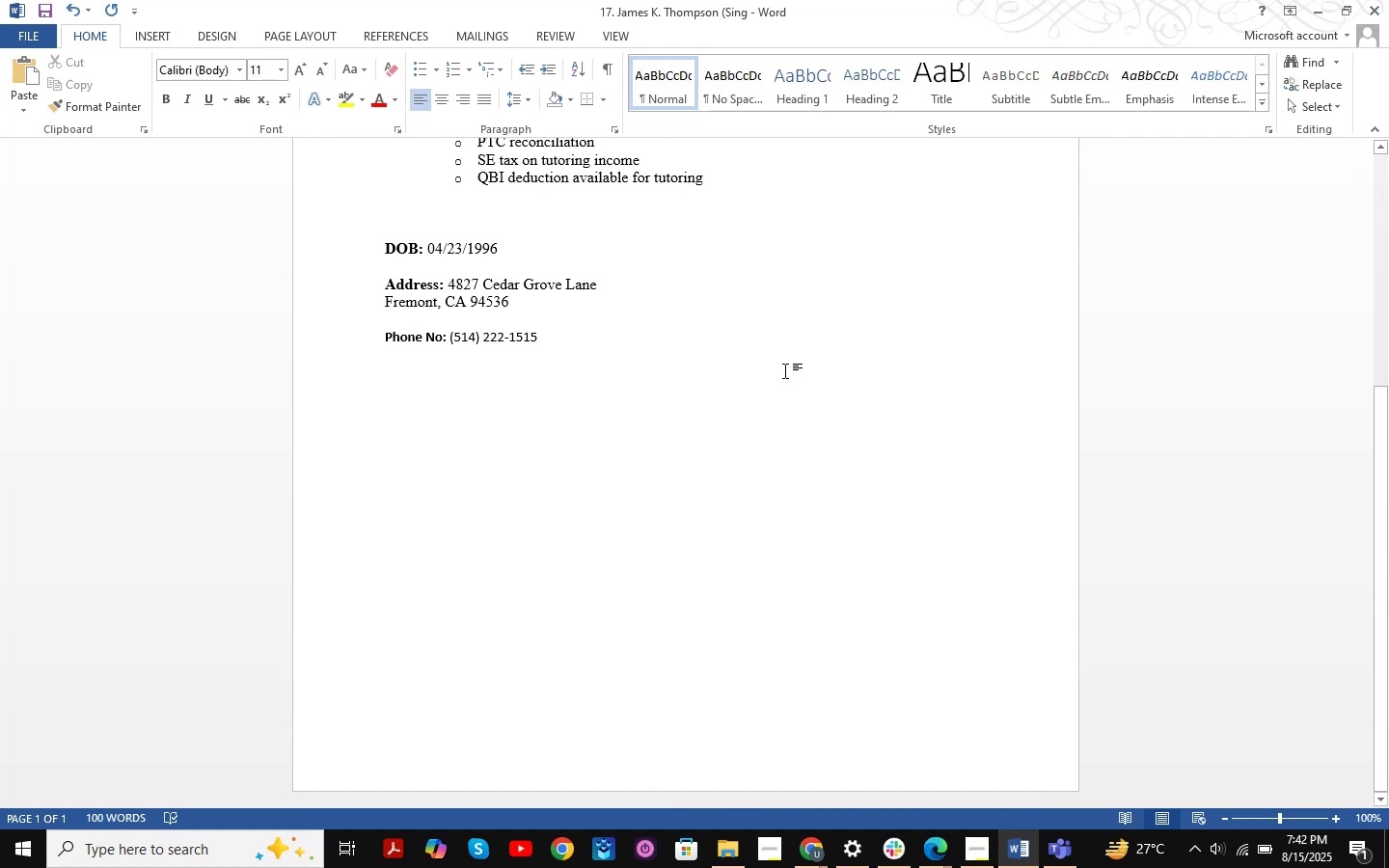 
hold_key(key=Tab, duration=0.36)
 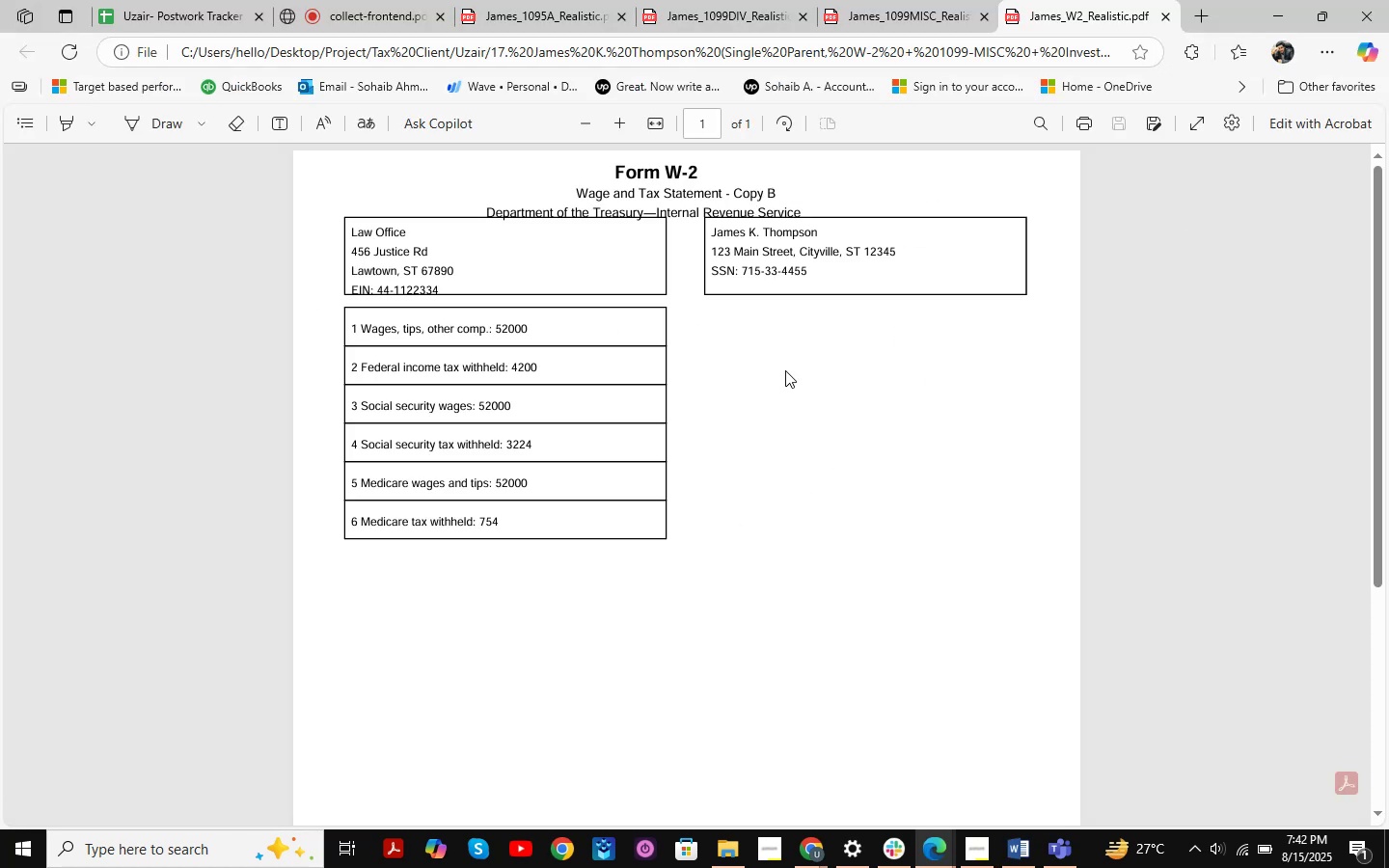 
key(Alt+AltLeft)
 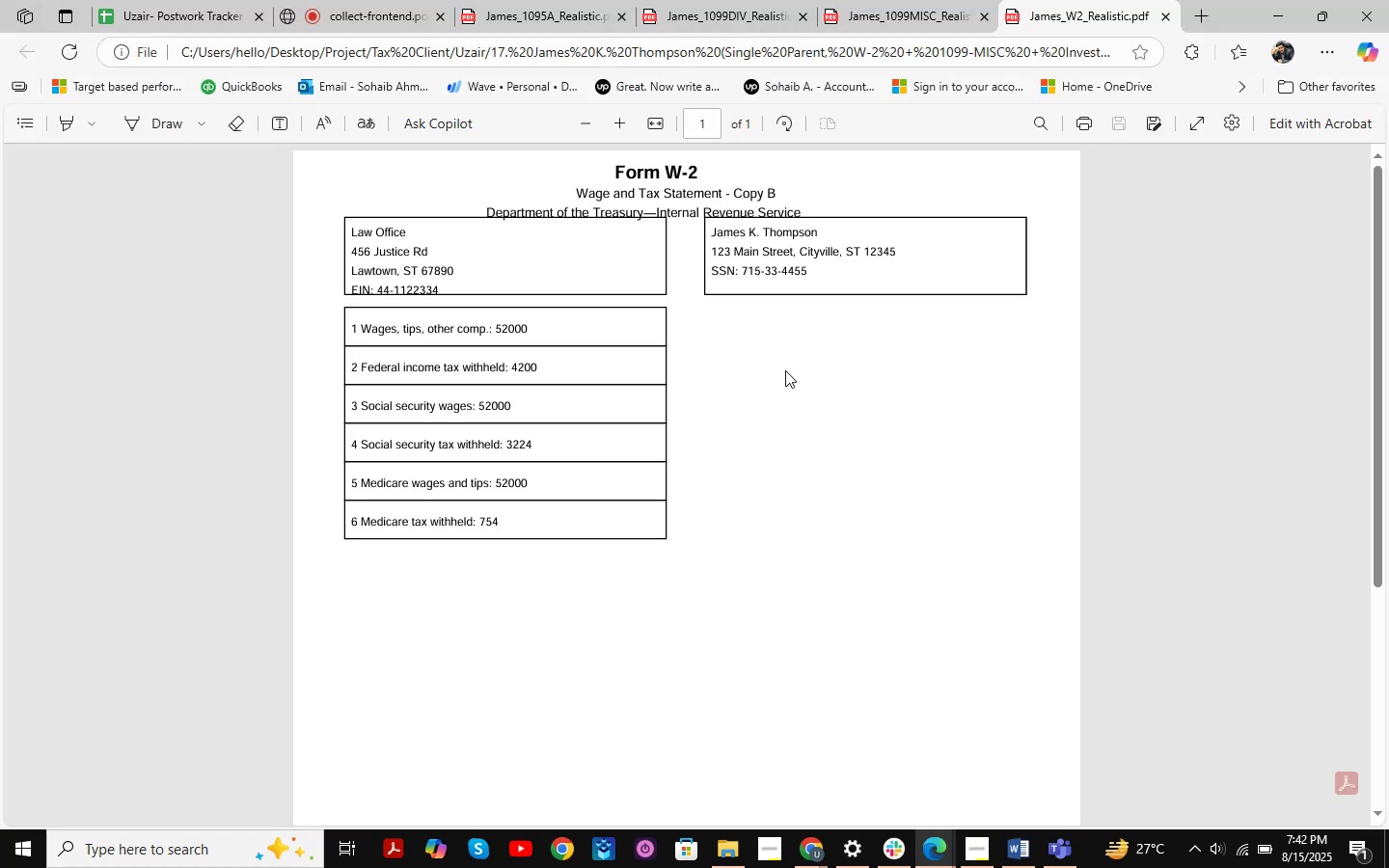 
key(Alt+Tab)
 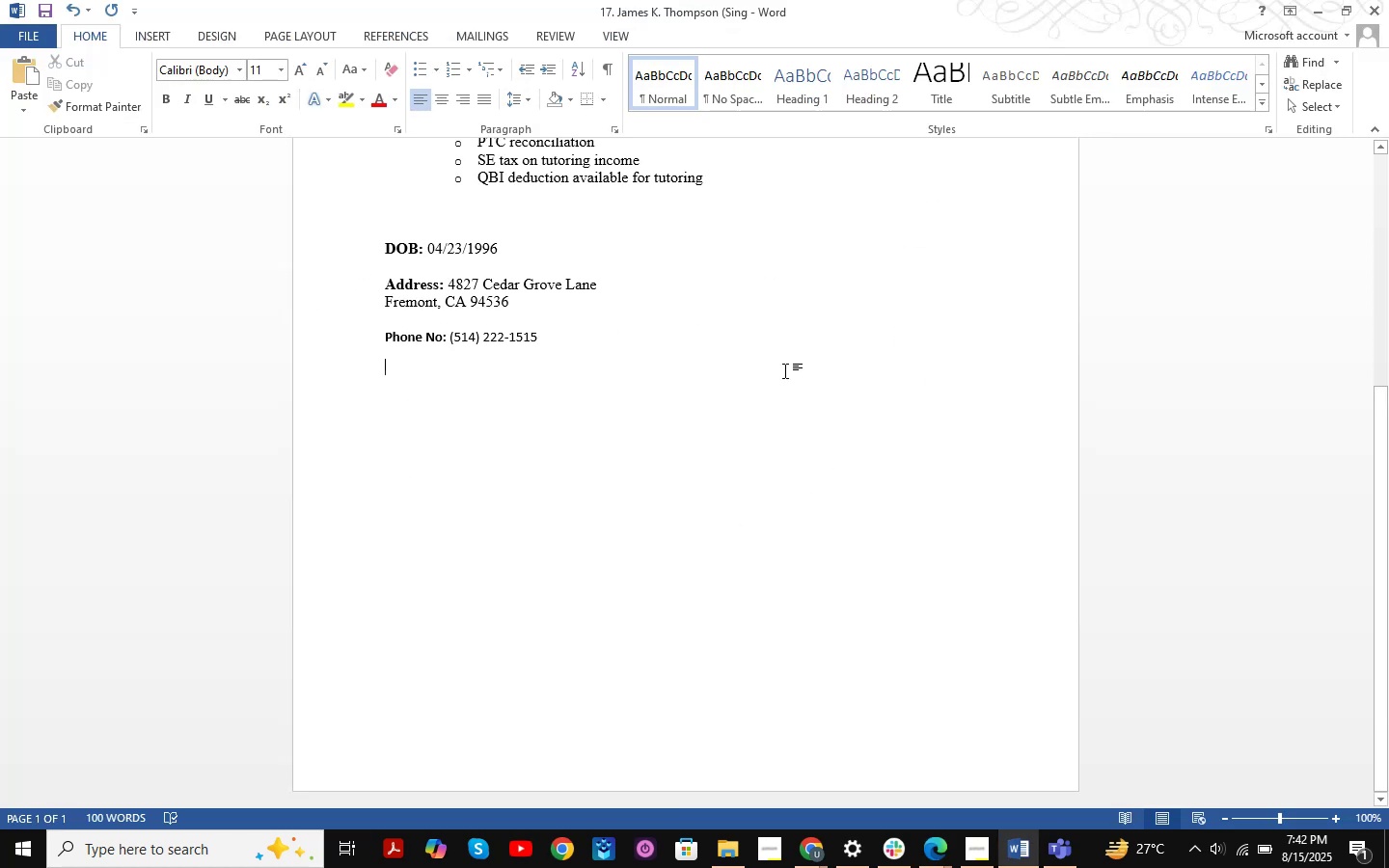 
scroll: coordinate [776, 417], scroll_direction: up, amount: 5.0
 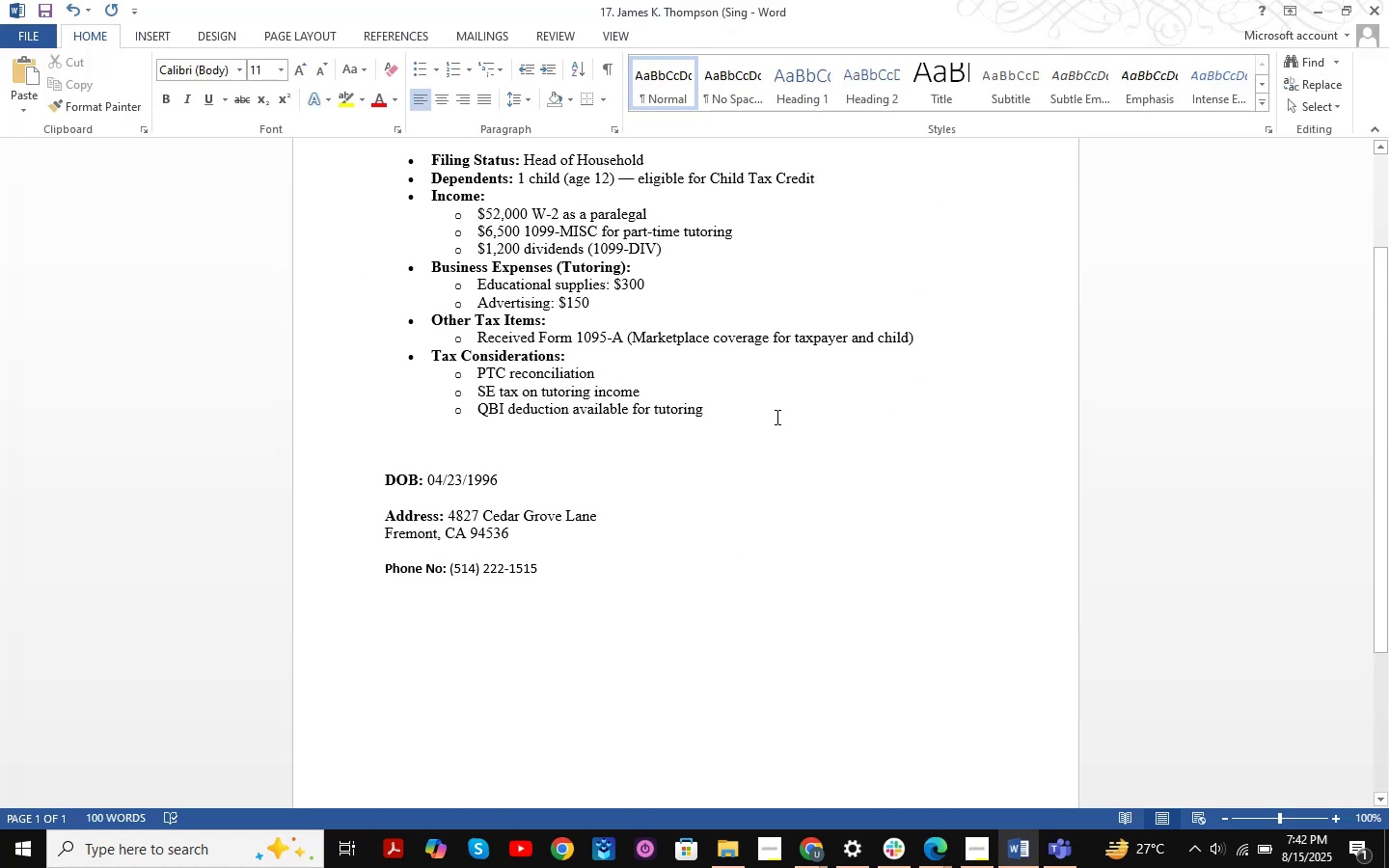 
scroll: coordinate [776, 417], scroll_direction: down, amount: 4.0
 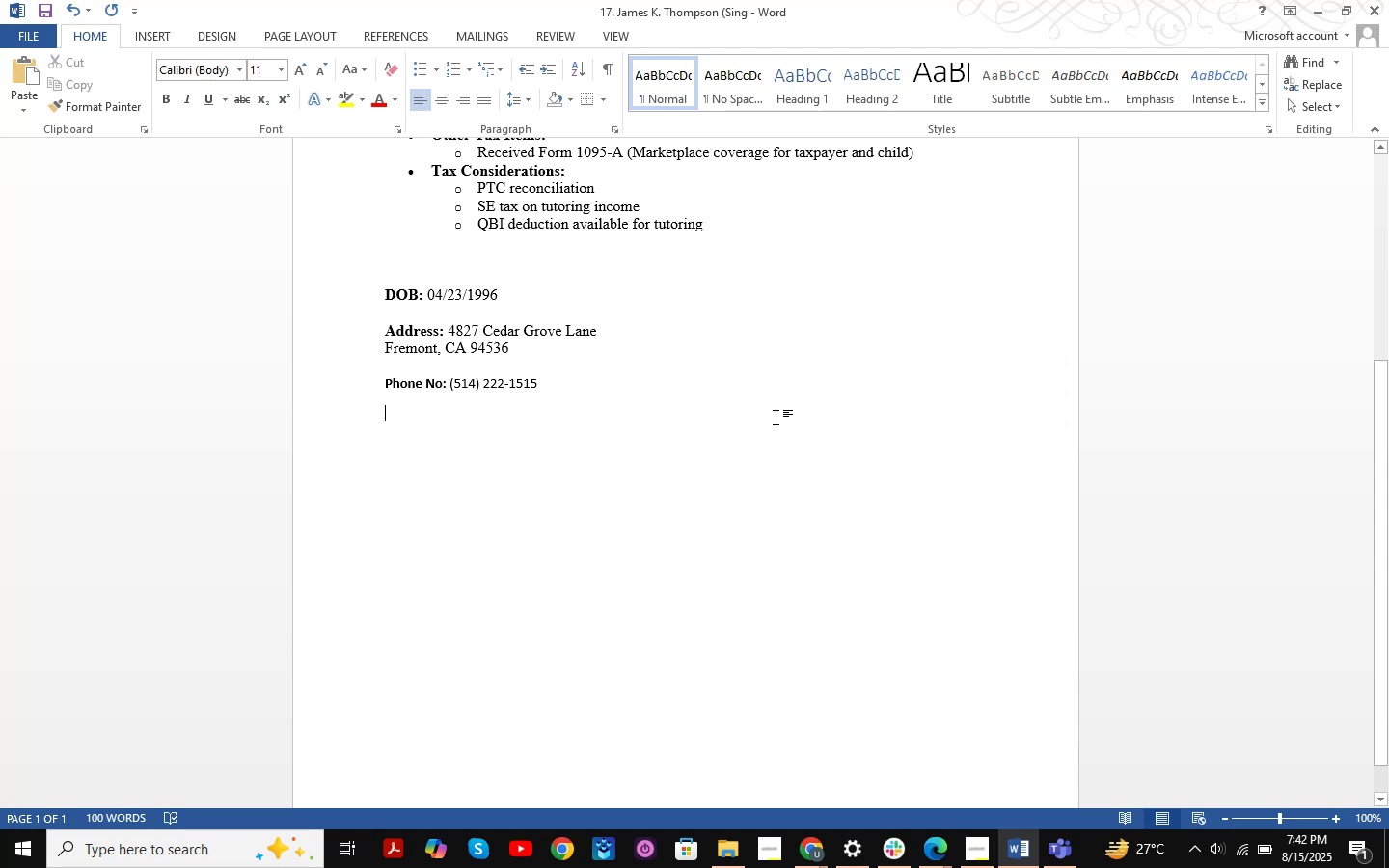 
wait(5.05)
 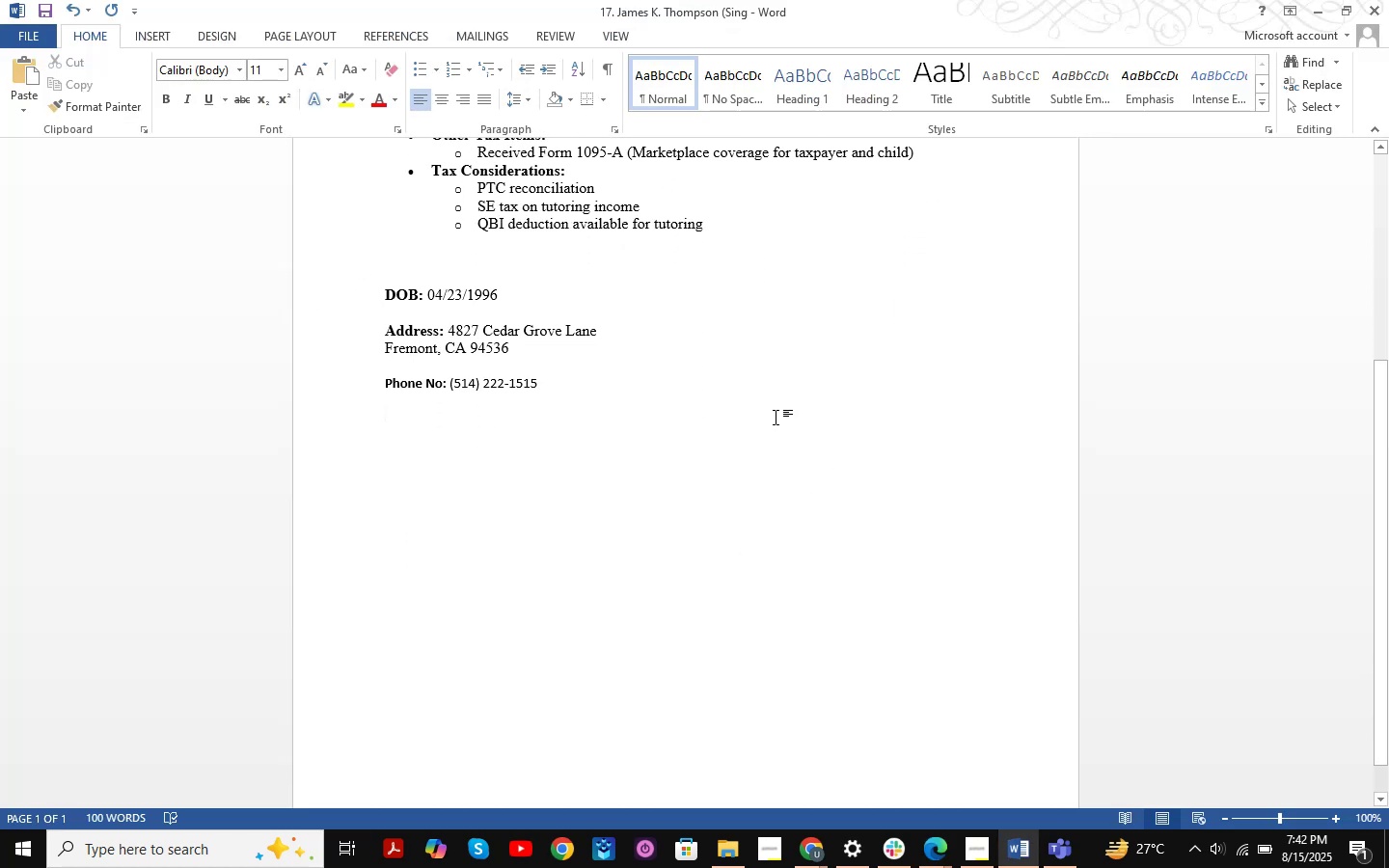 
key(Alt+AltLeft)
 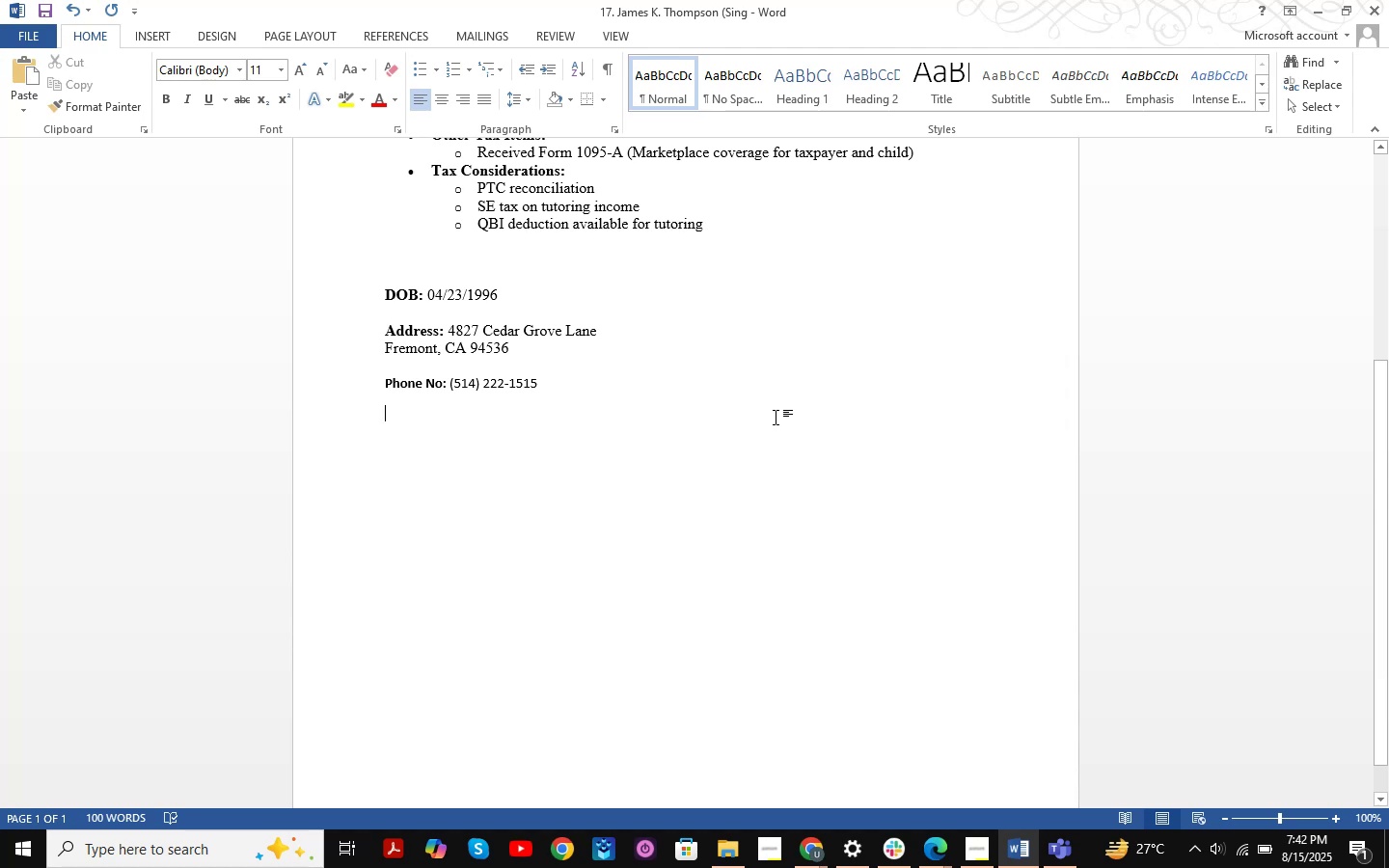 
key(Alt+Tab)
 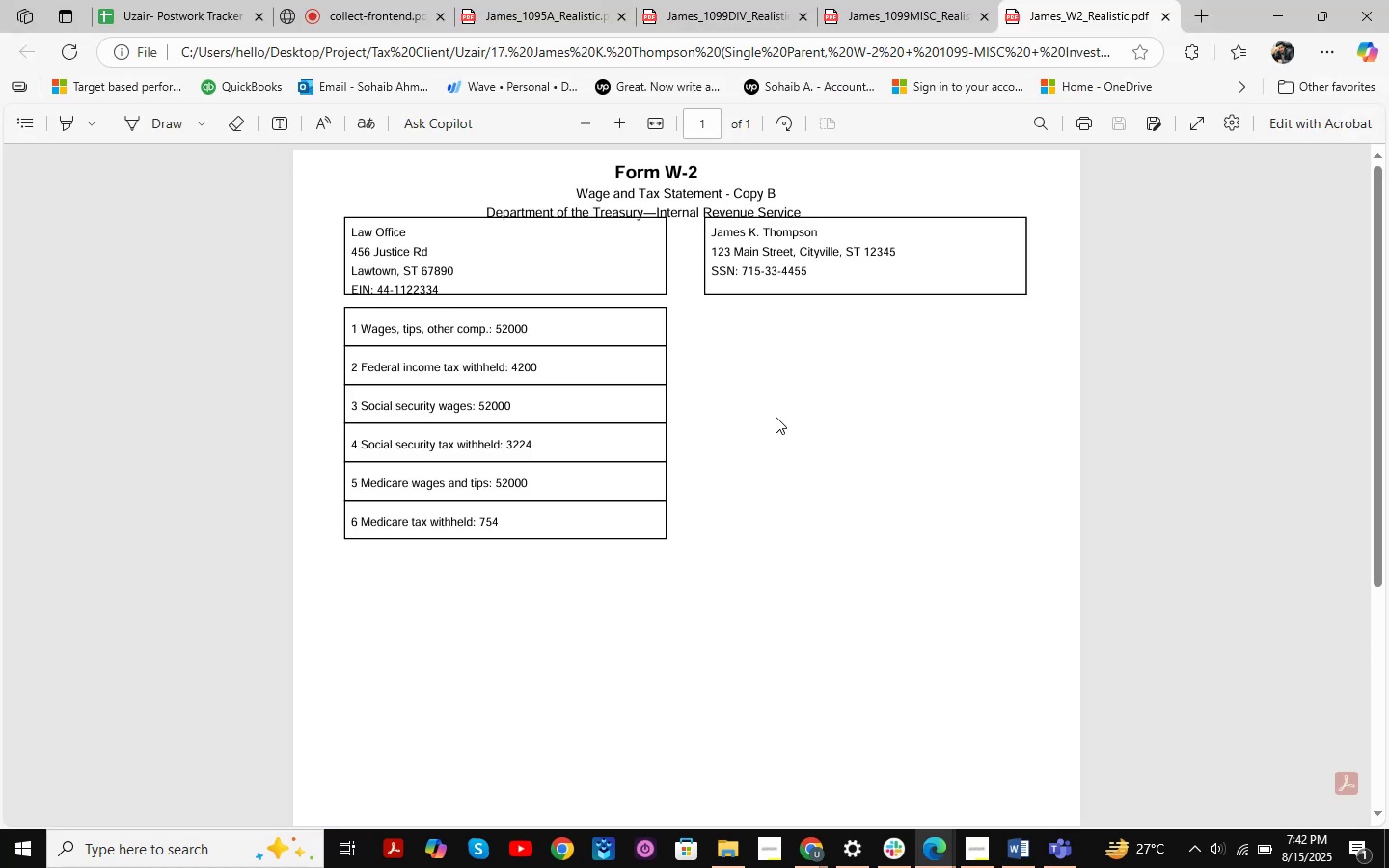 
key(Alt+AltLeft)
 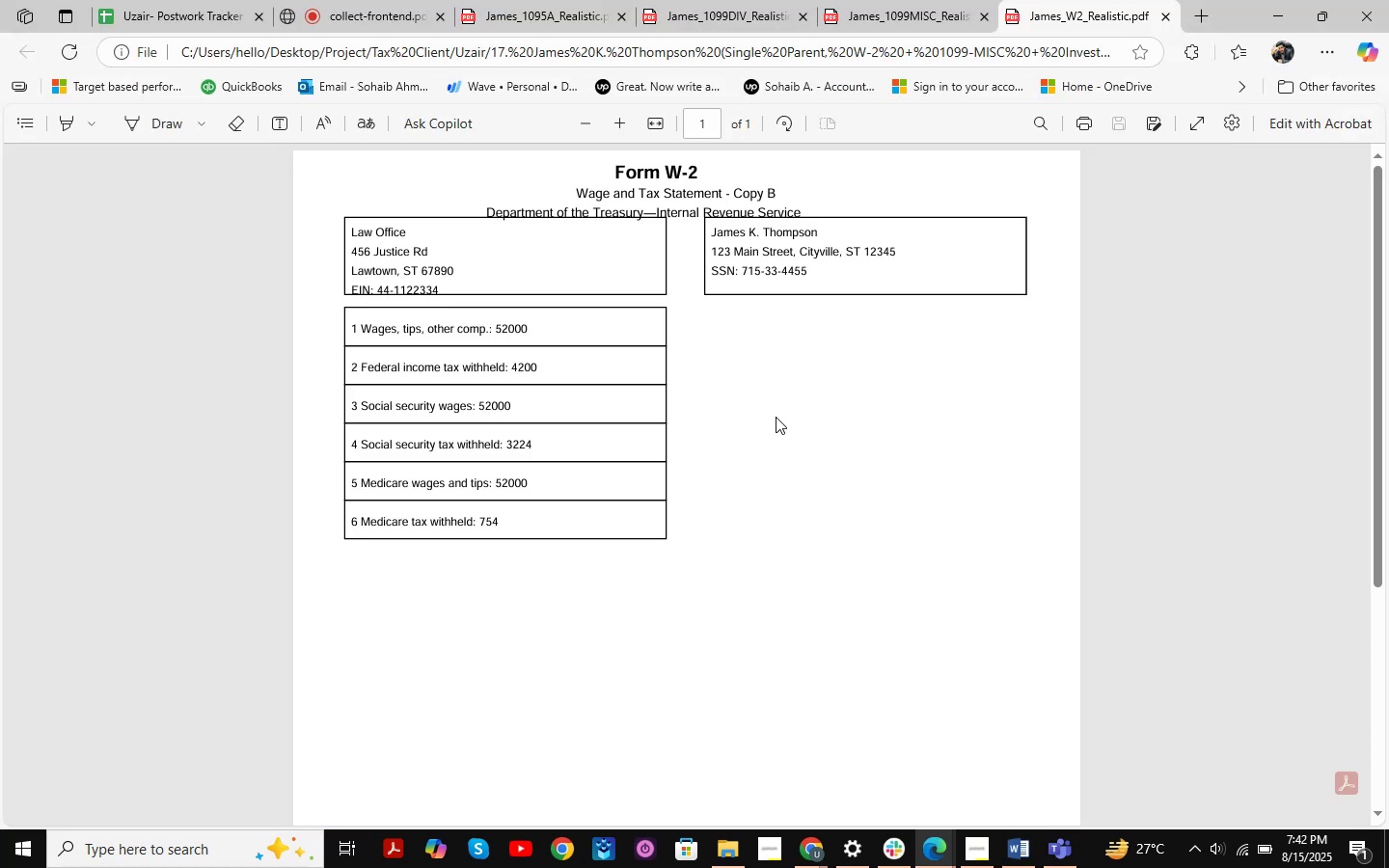 
key(Alt+Tab)
 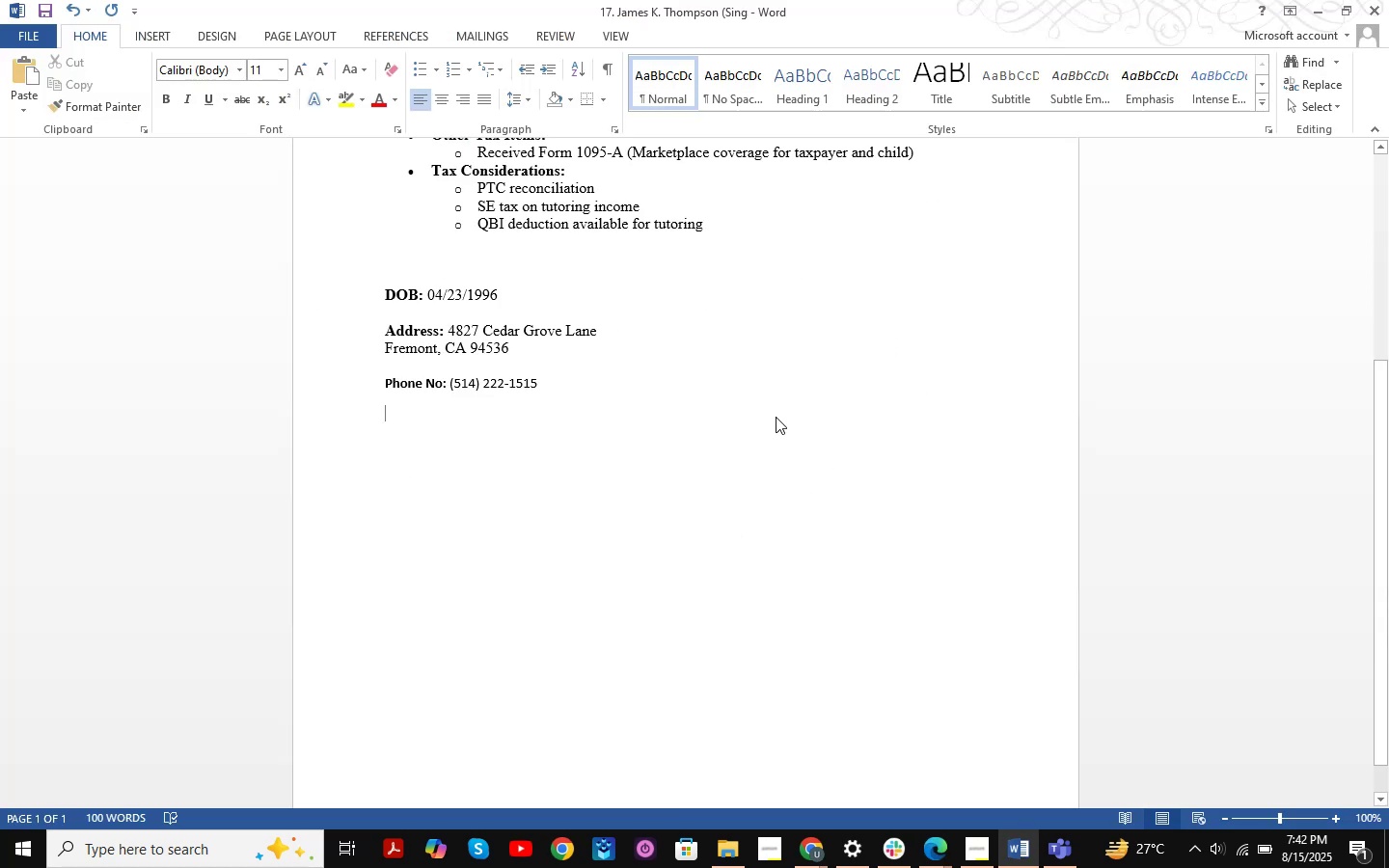 
key(Alt+AltLeft)
 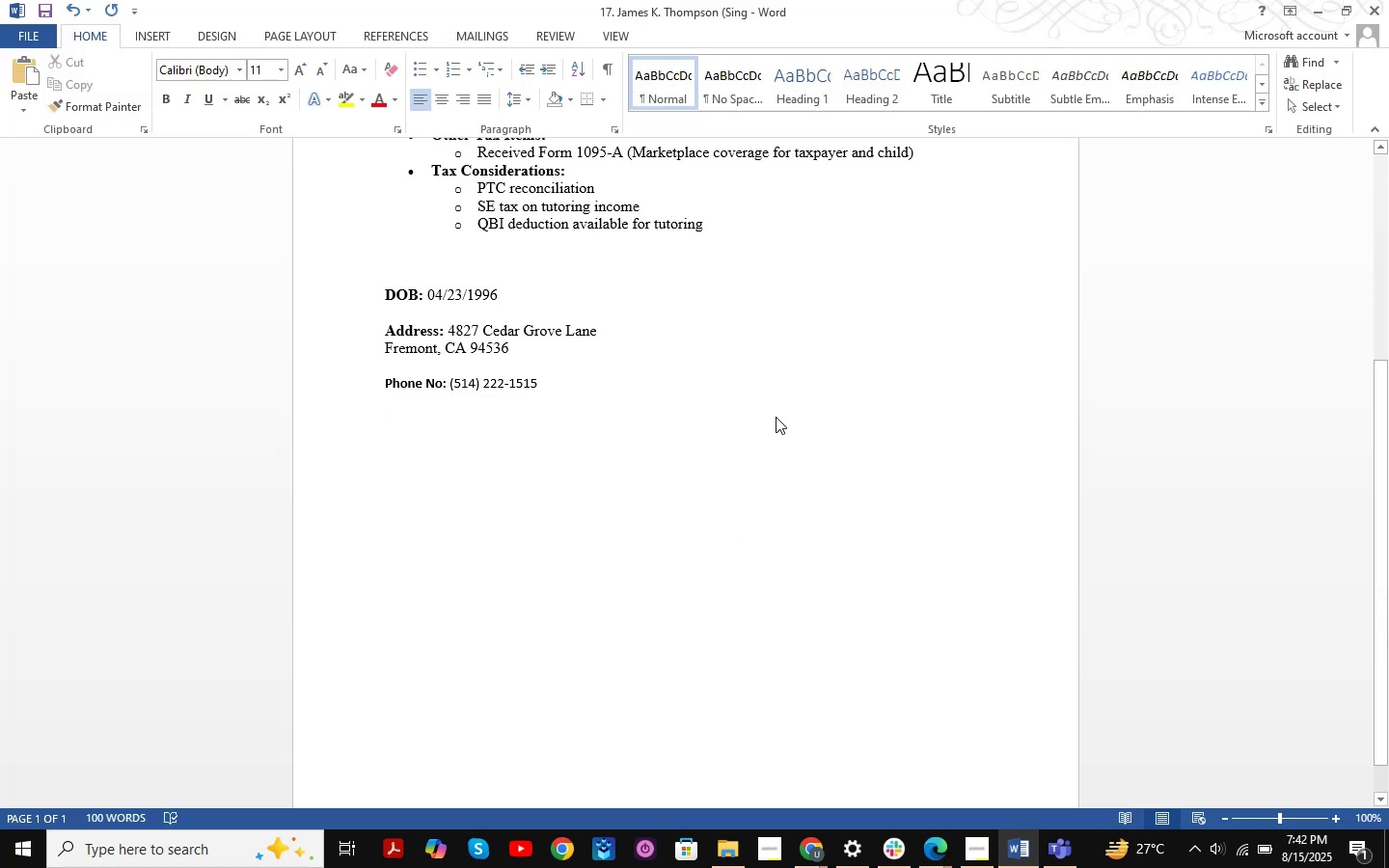 
key(Alt+Tab)
 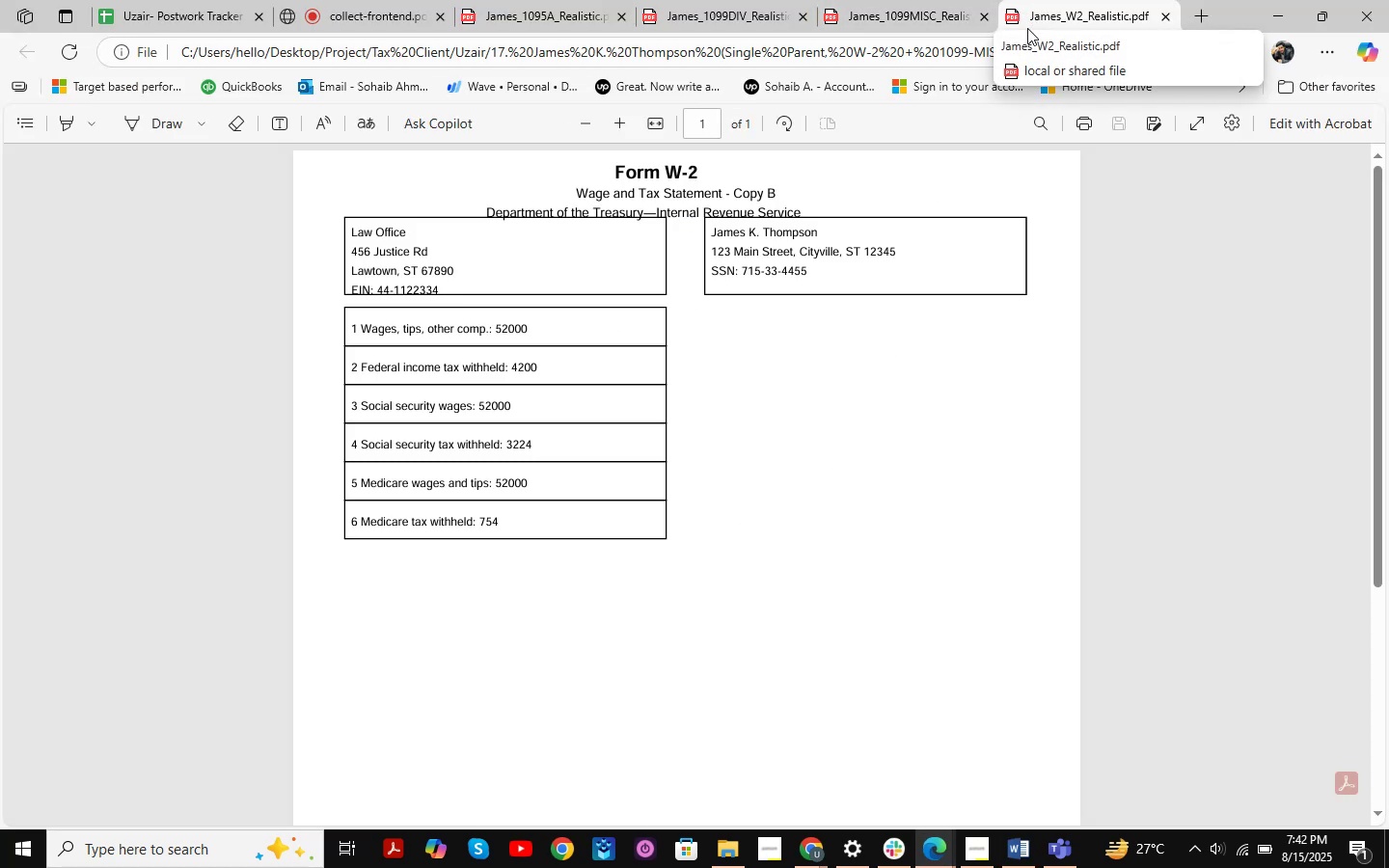 
left_click([812, 844])
 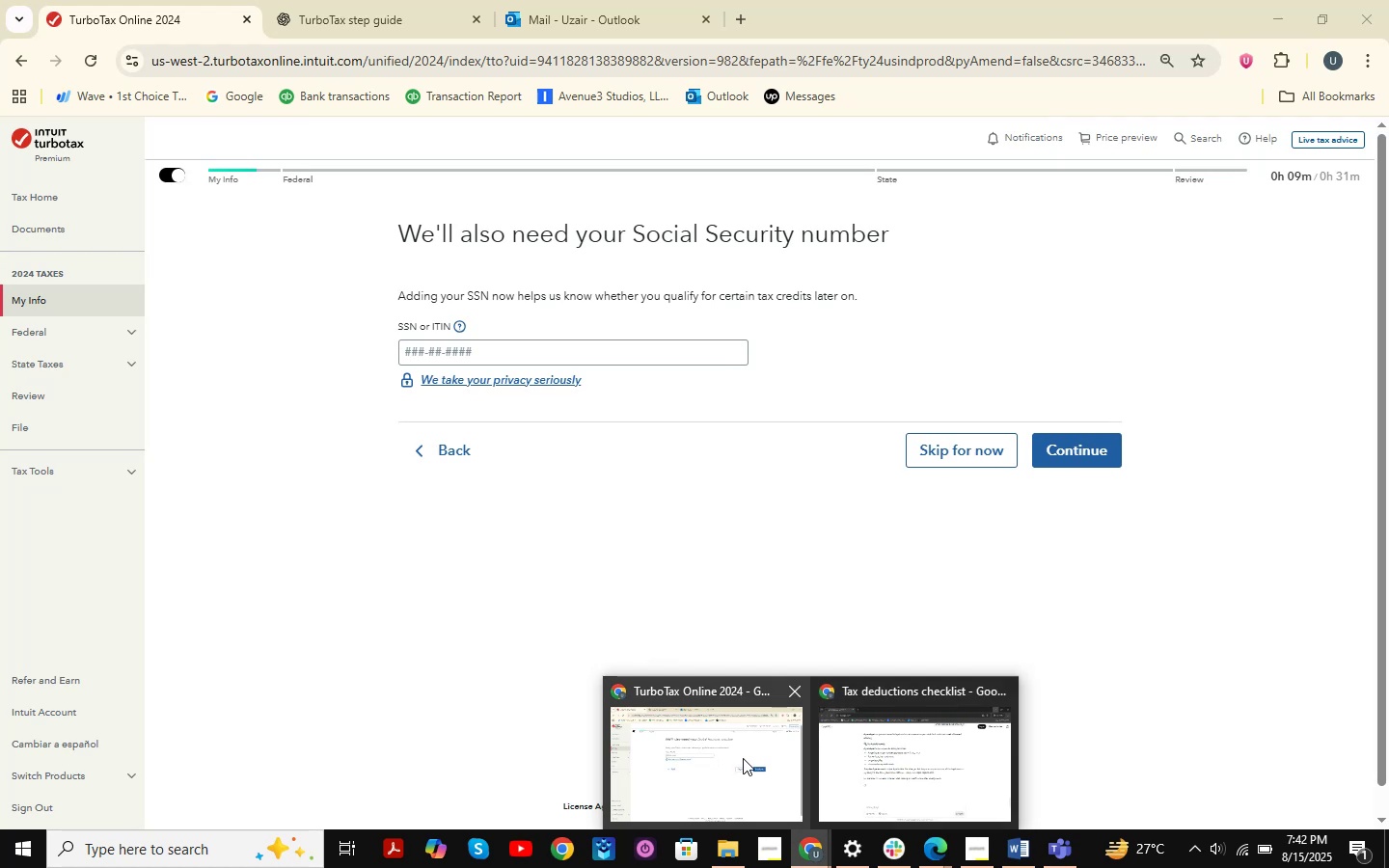 
left_click([743, 758])
 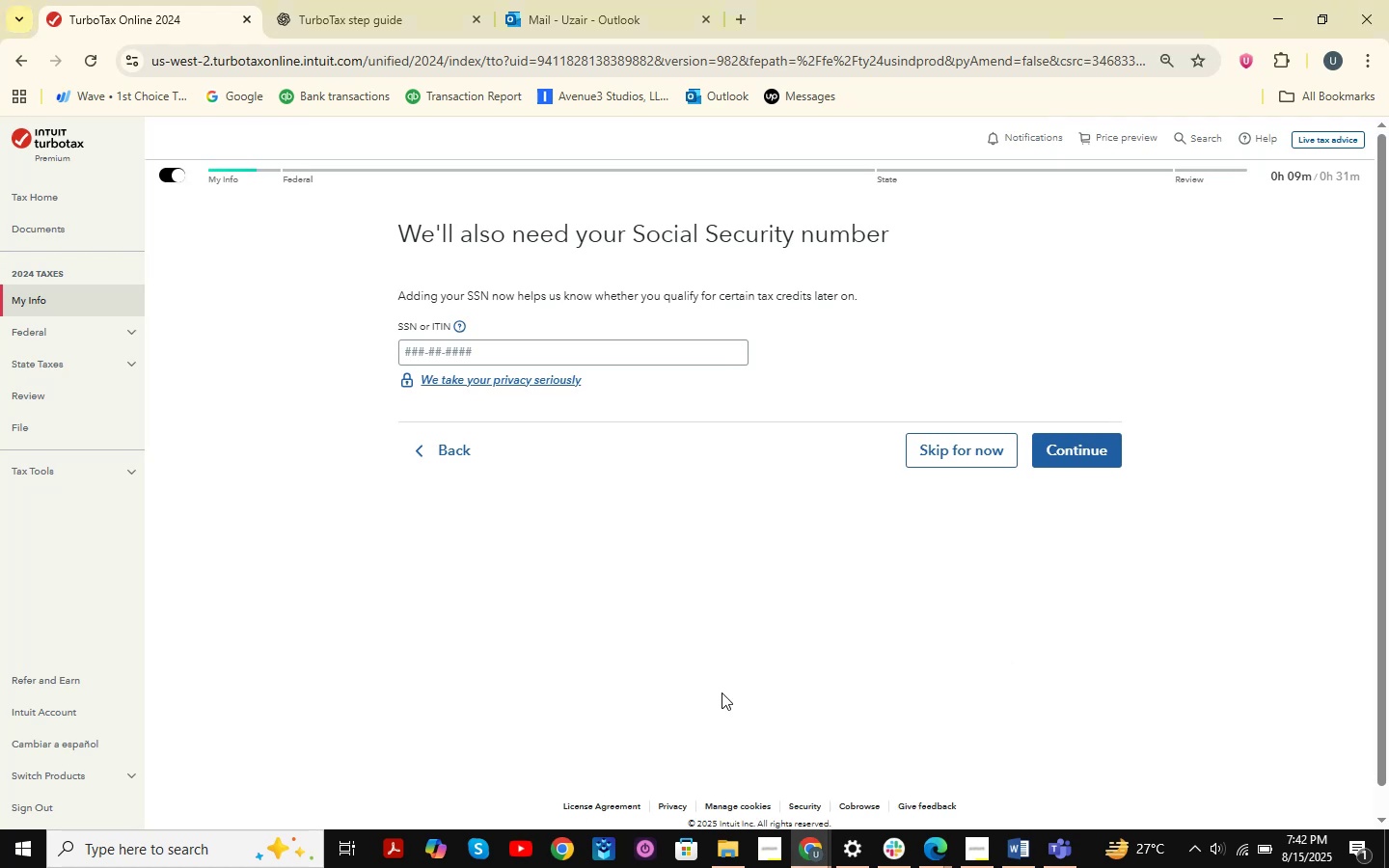 
key(Alt+AltLeft)
 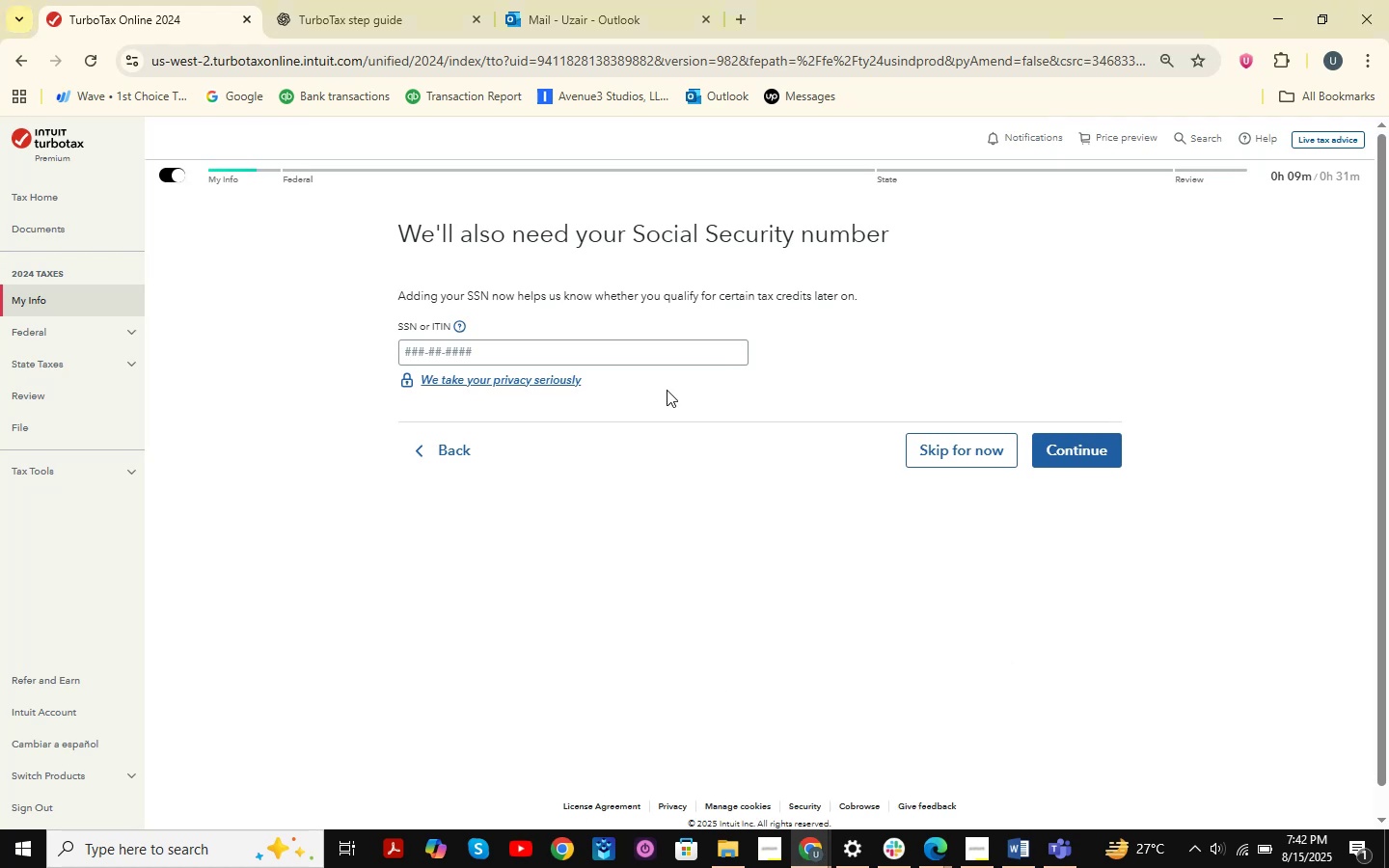 
key(Alt+Tab)
 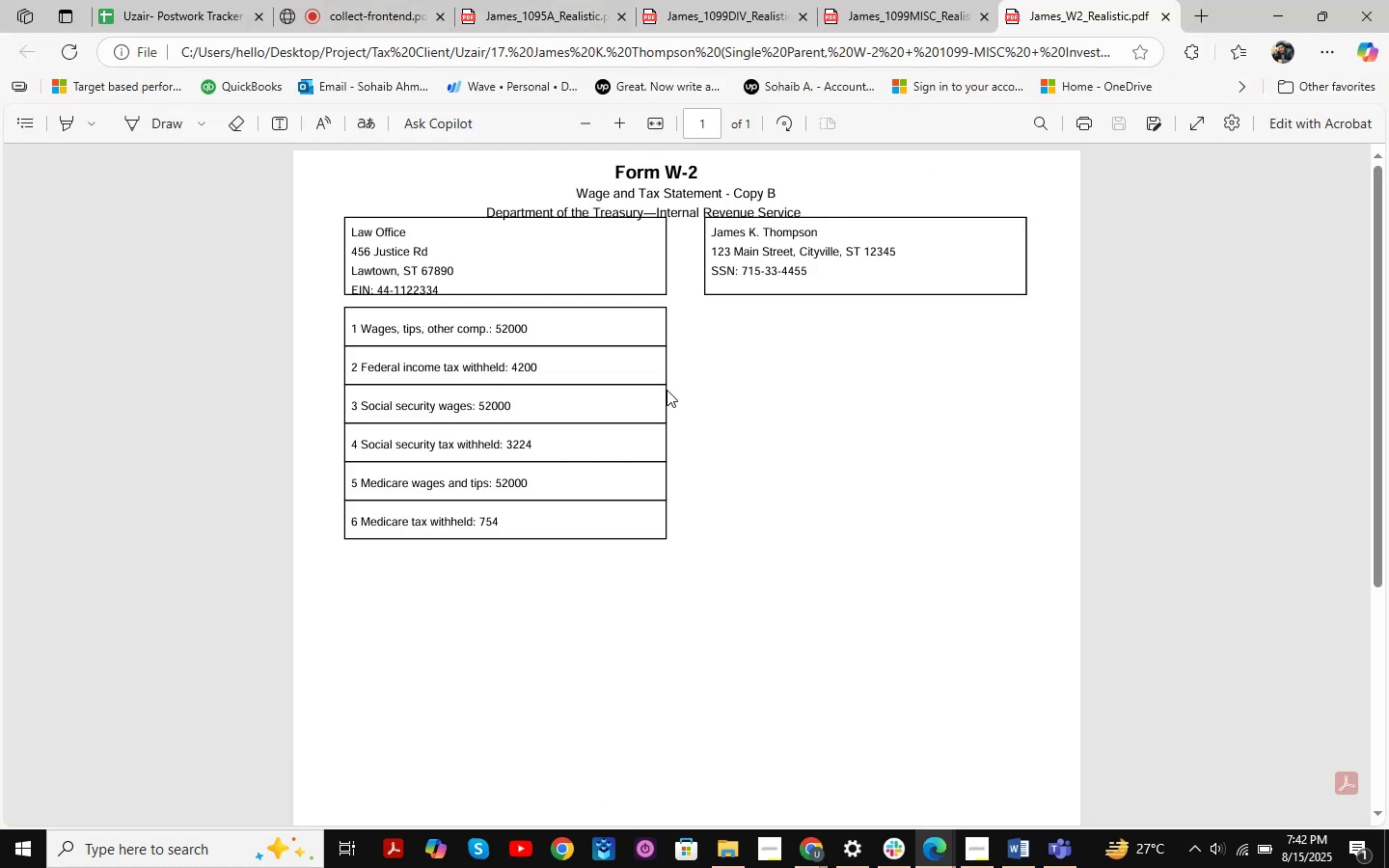 
key(Alt+AltLeft)
 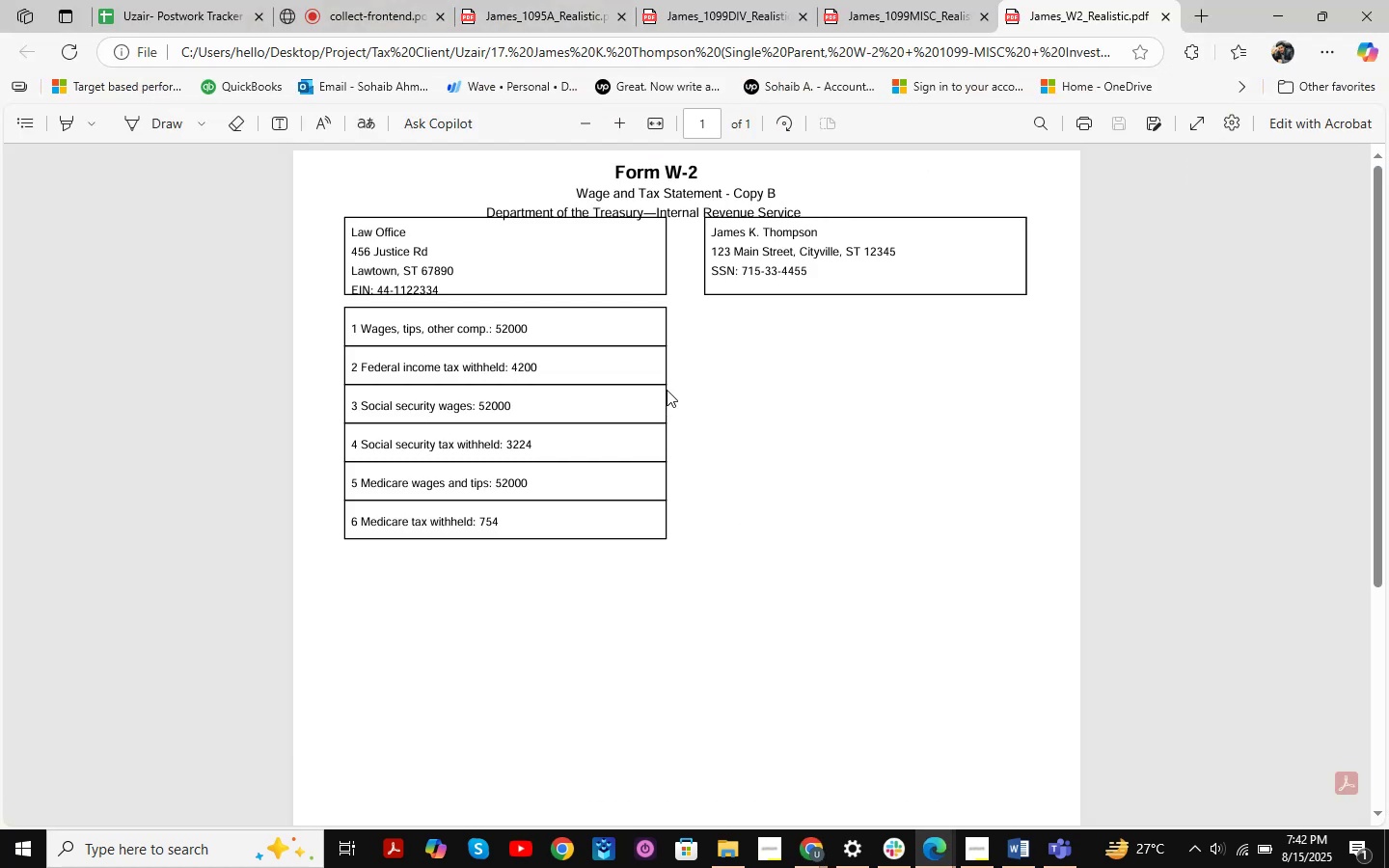 
key(Alt+Tab)
 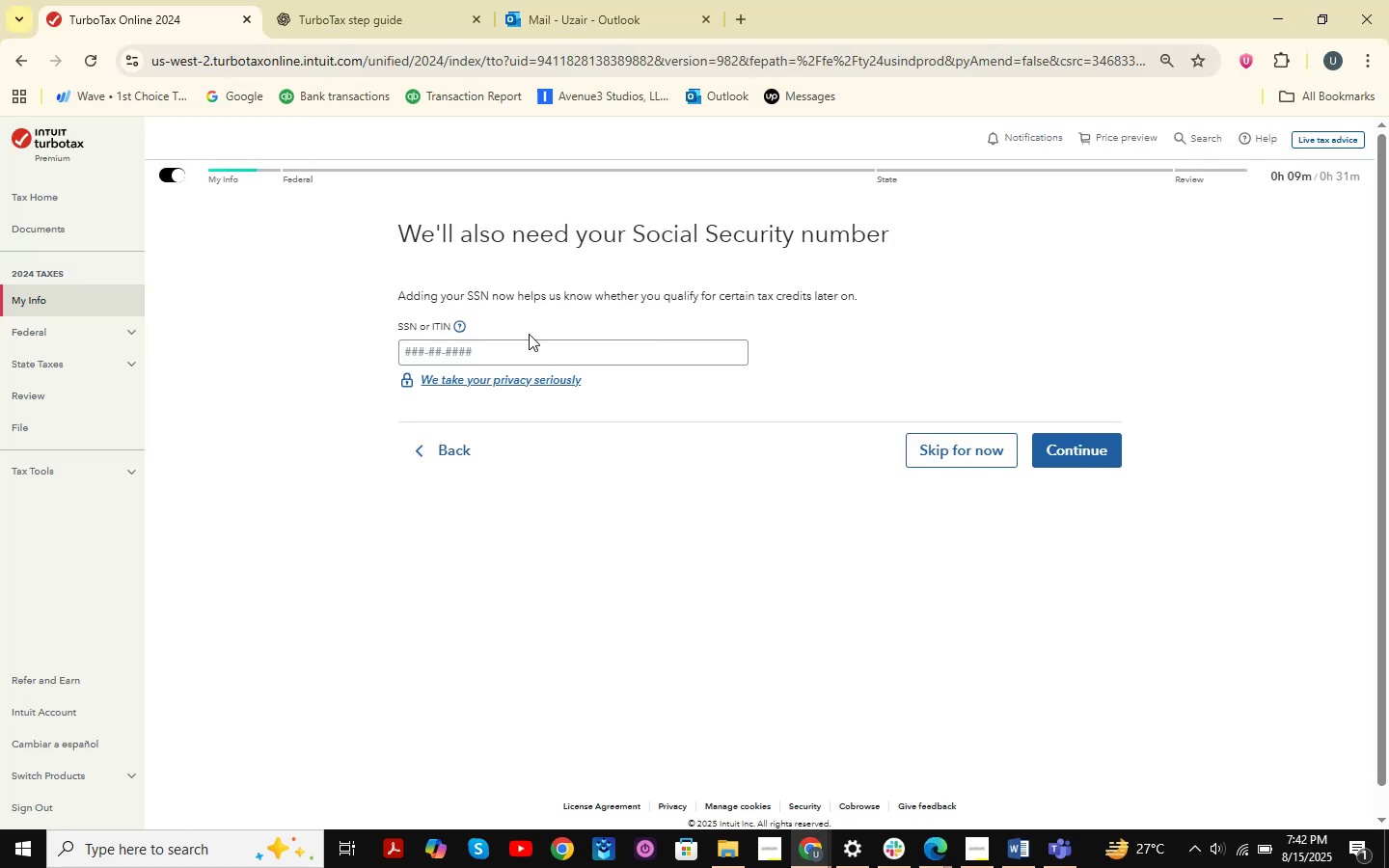 
left_click([500, 342])
 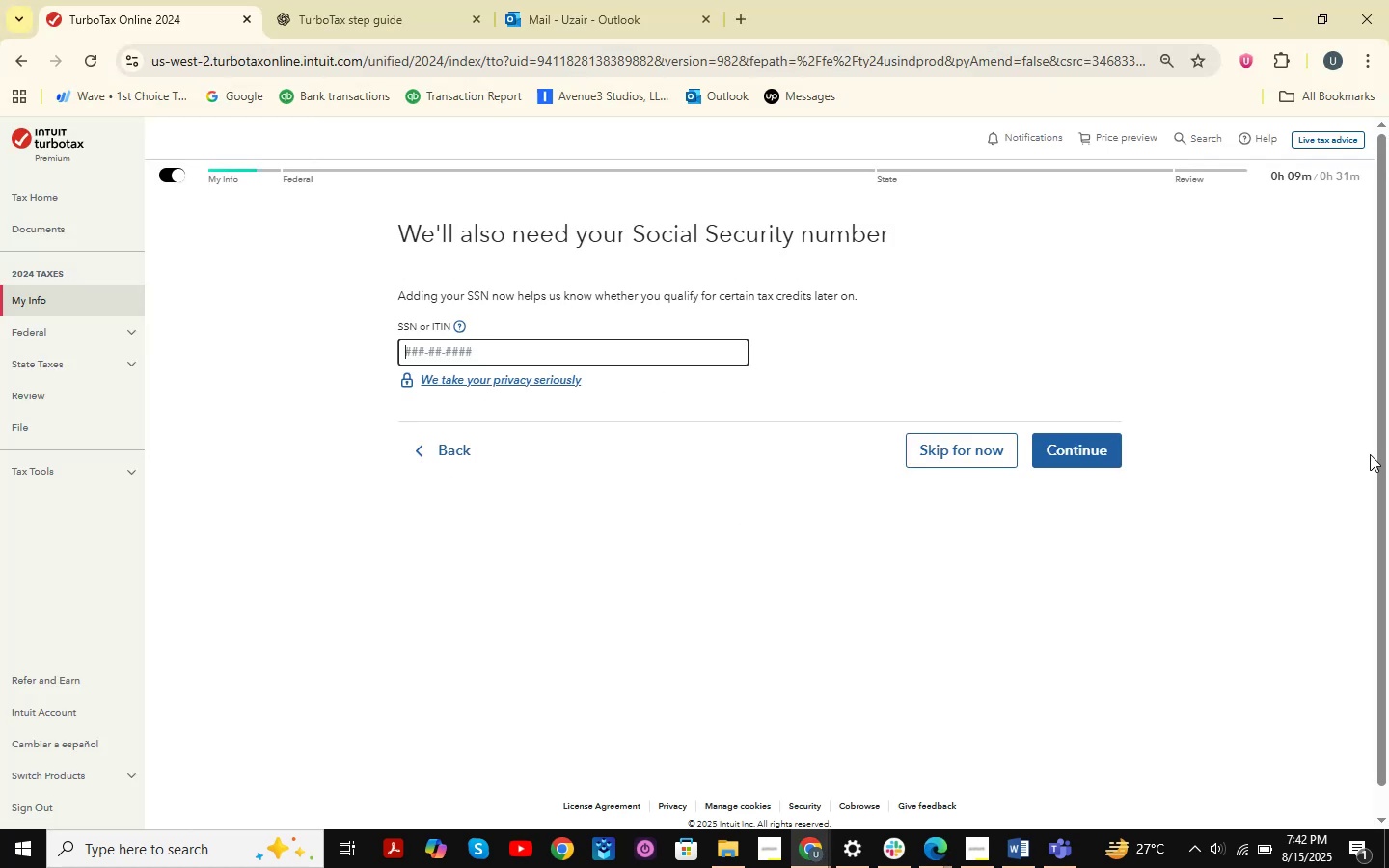 
key(Numpad7)
 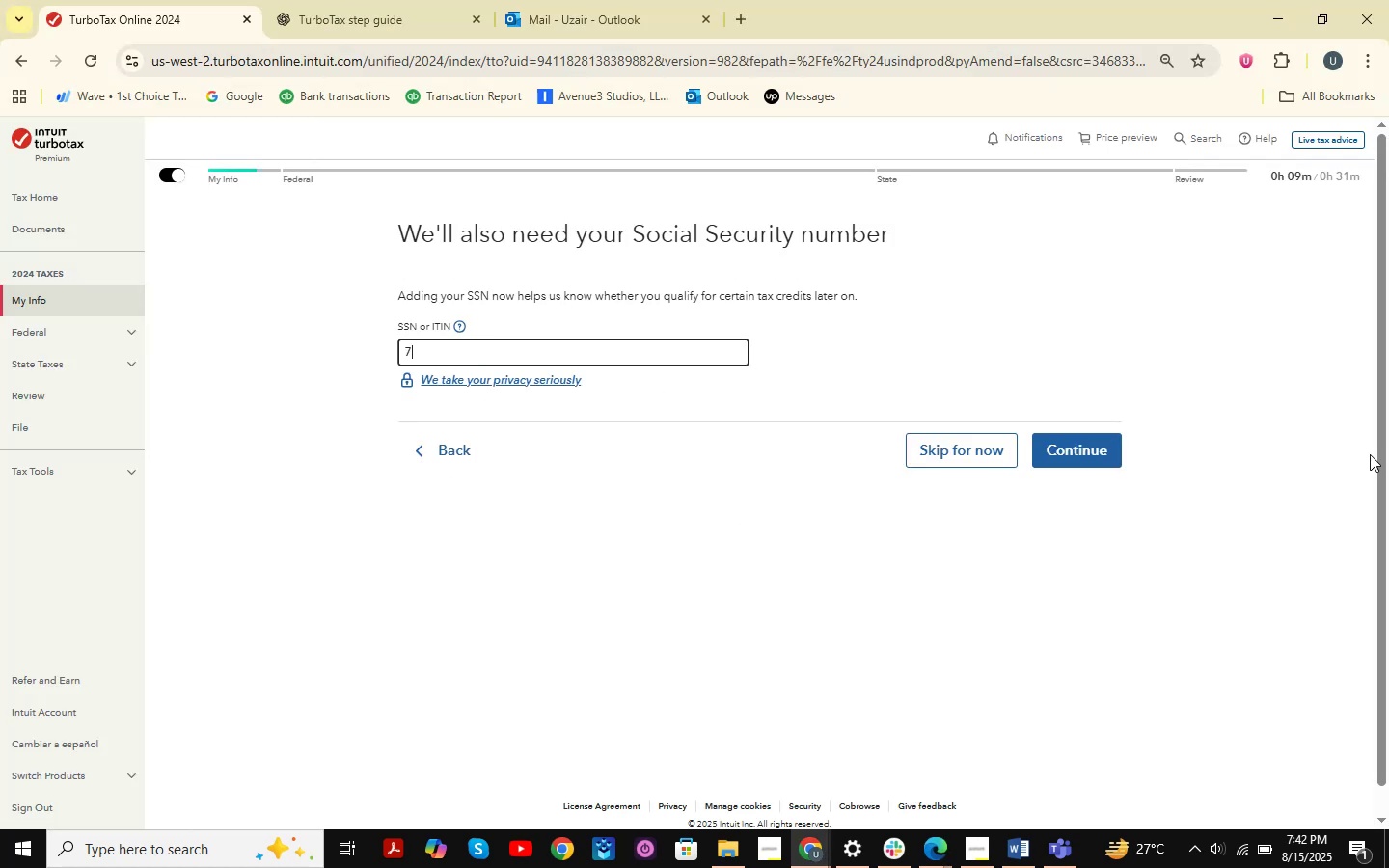 
key(Numpad1)
 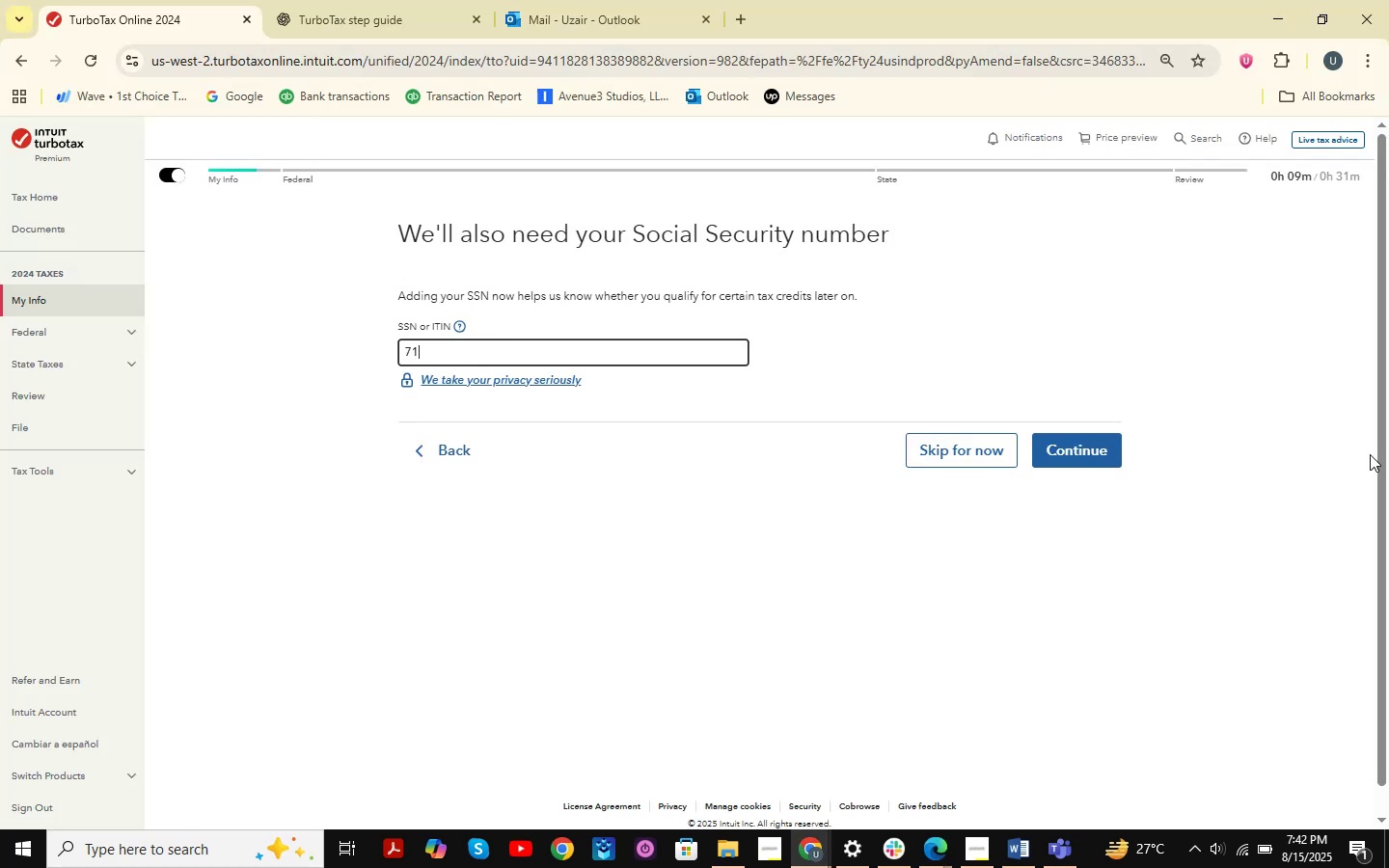 
key(Numpad5)
 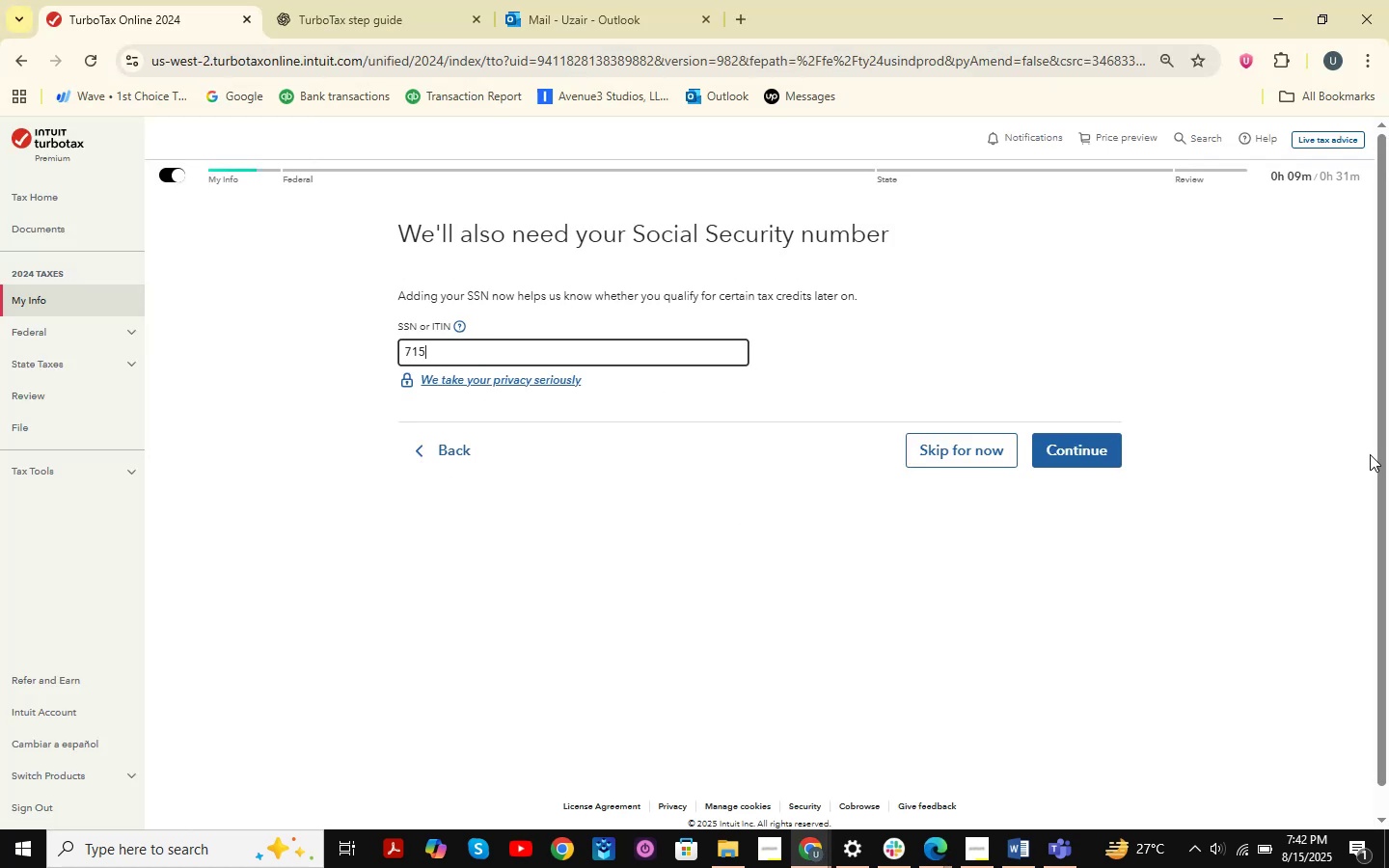 
key(Numpad3)
 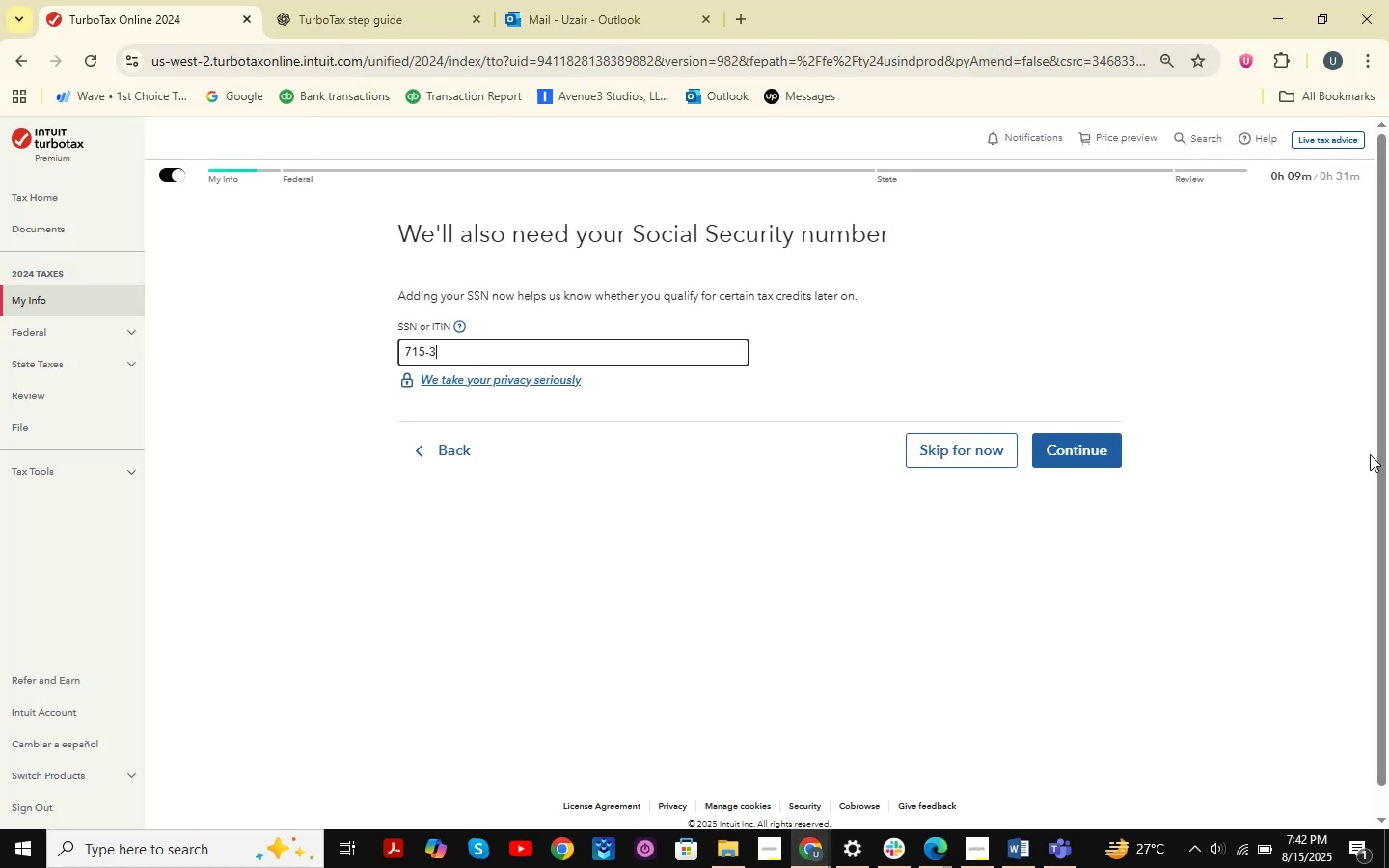 
key(Numpad3)
 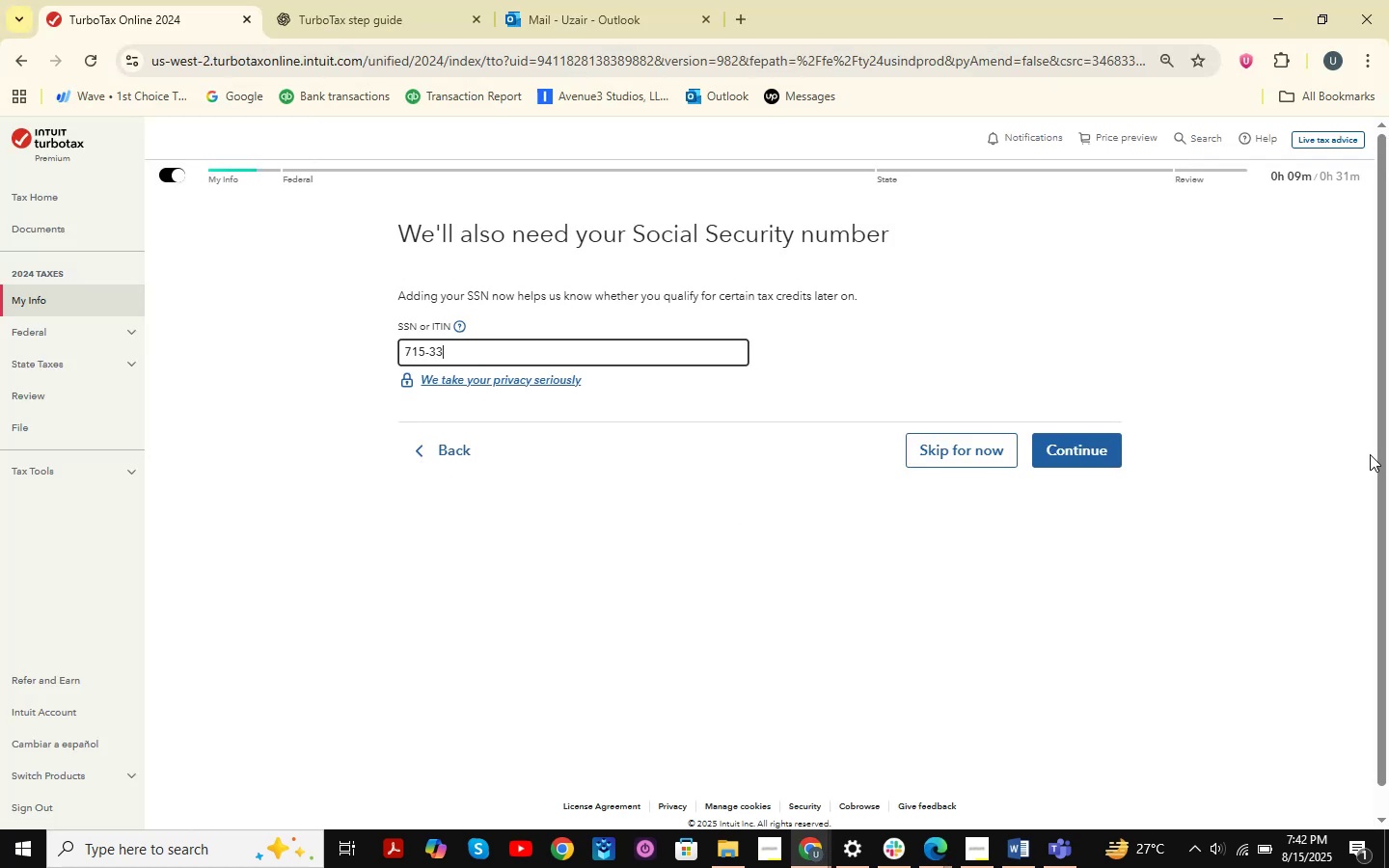 
key(Alt+AltLeft)
 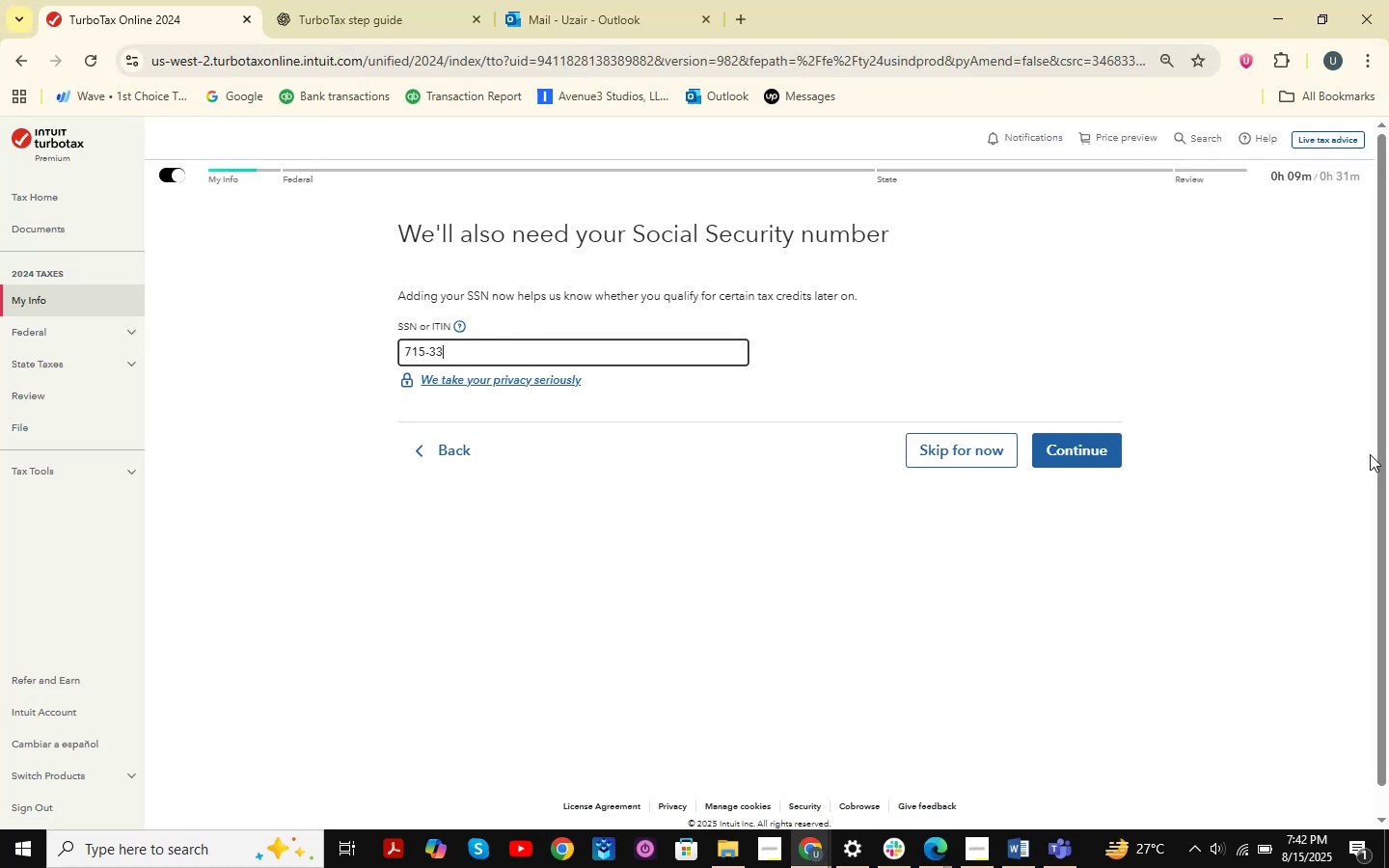 
key(Alt+Tab)
 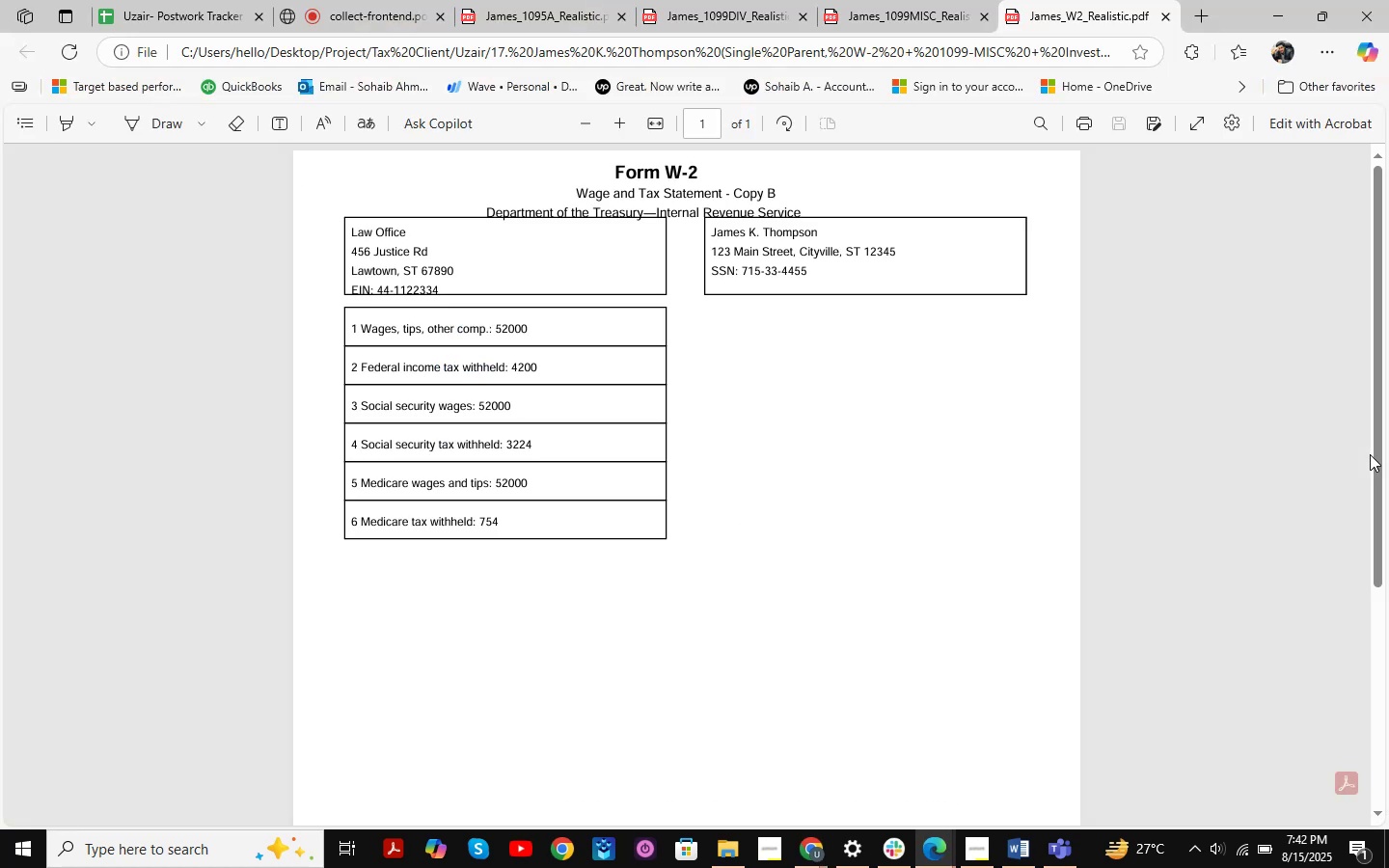 
key(Alt+AltLeft)
 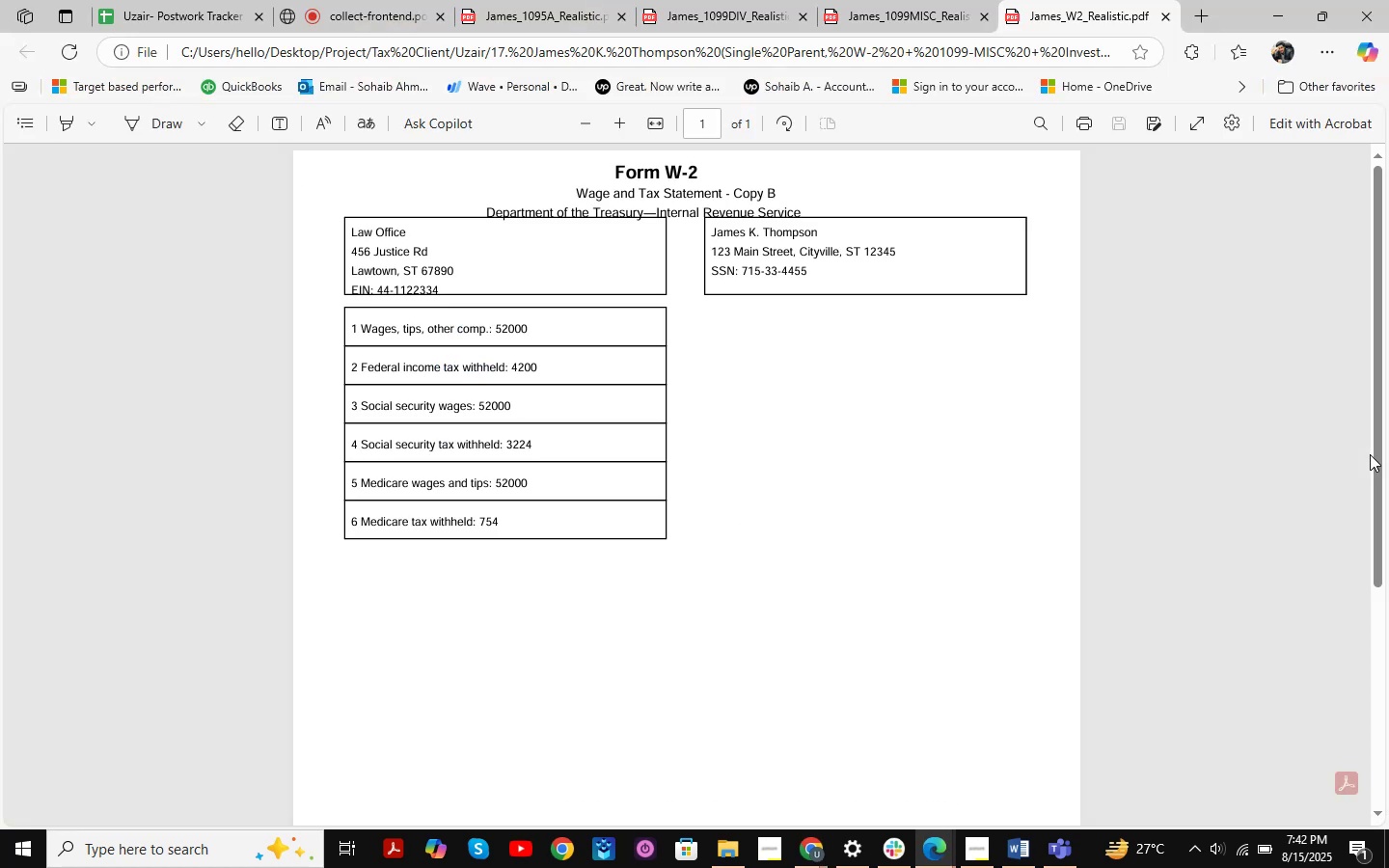 
key(Alt+Tab)
 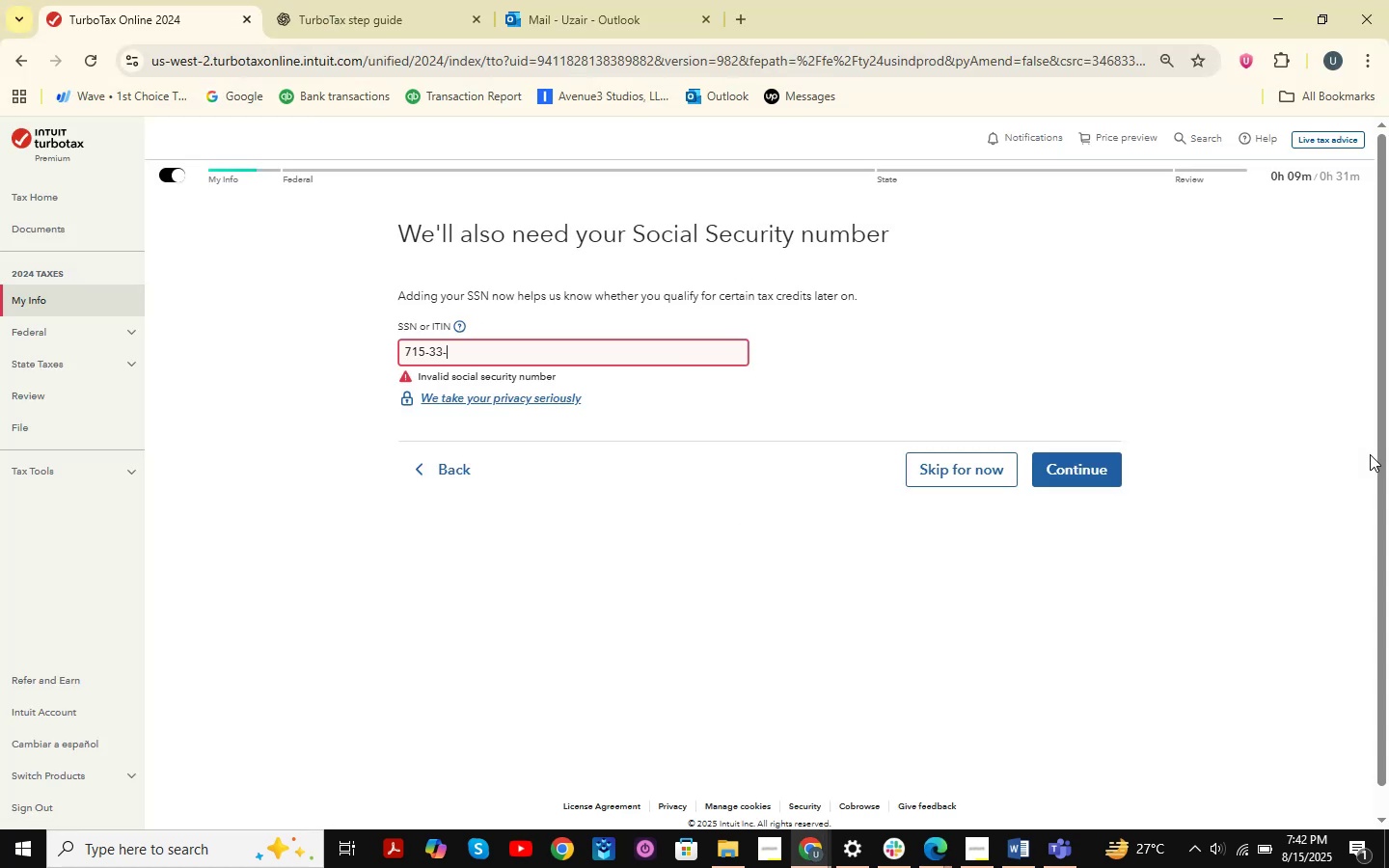 
key(Numpad4)
 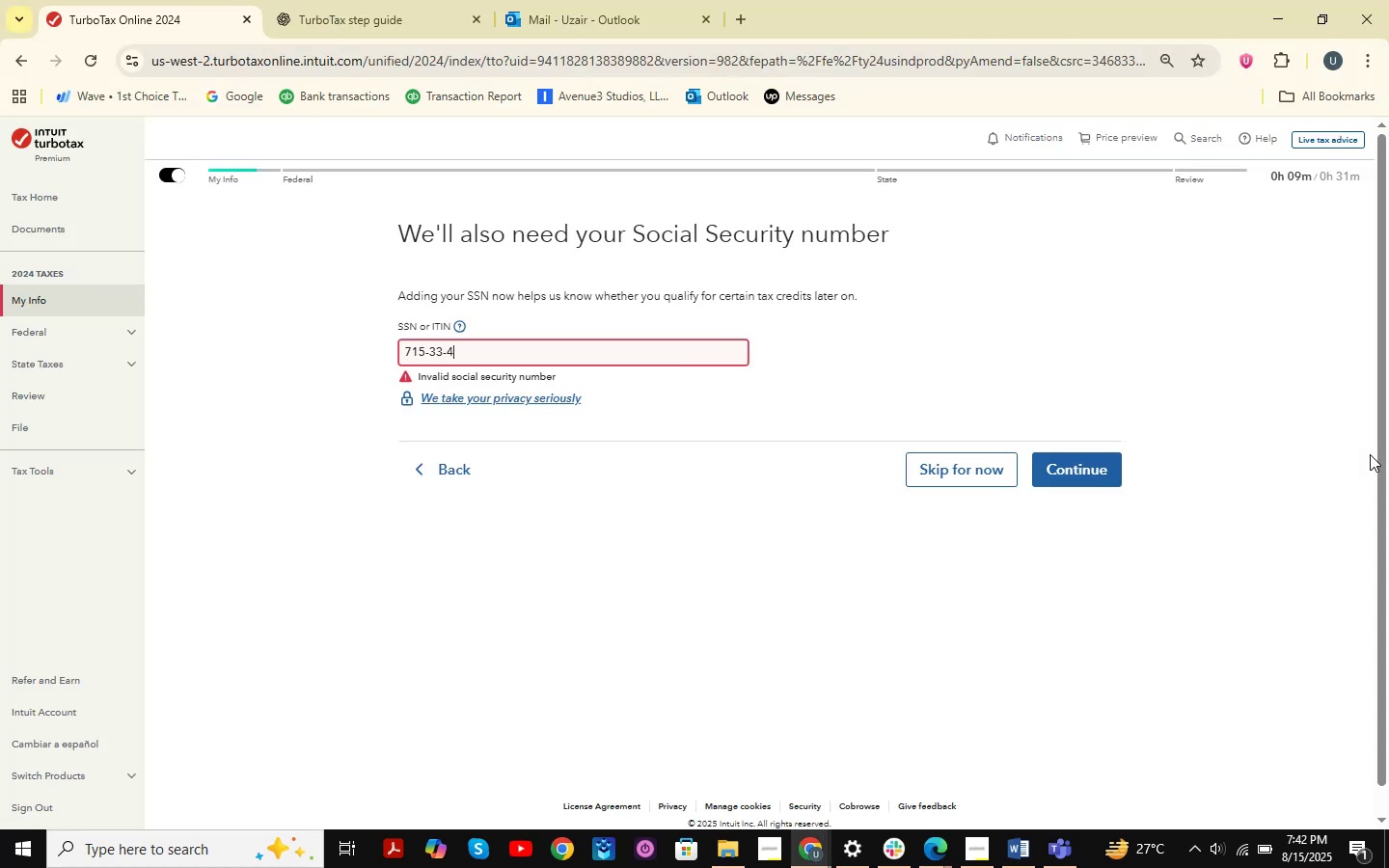 
key(Numpad4)
 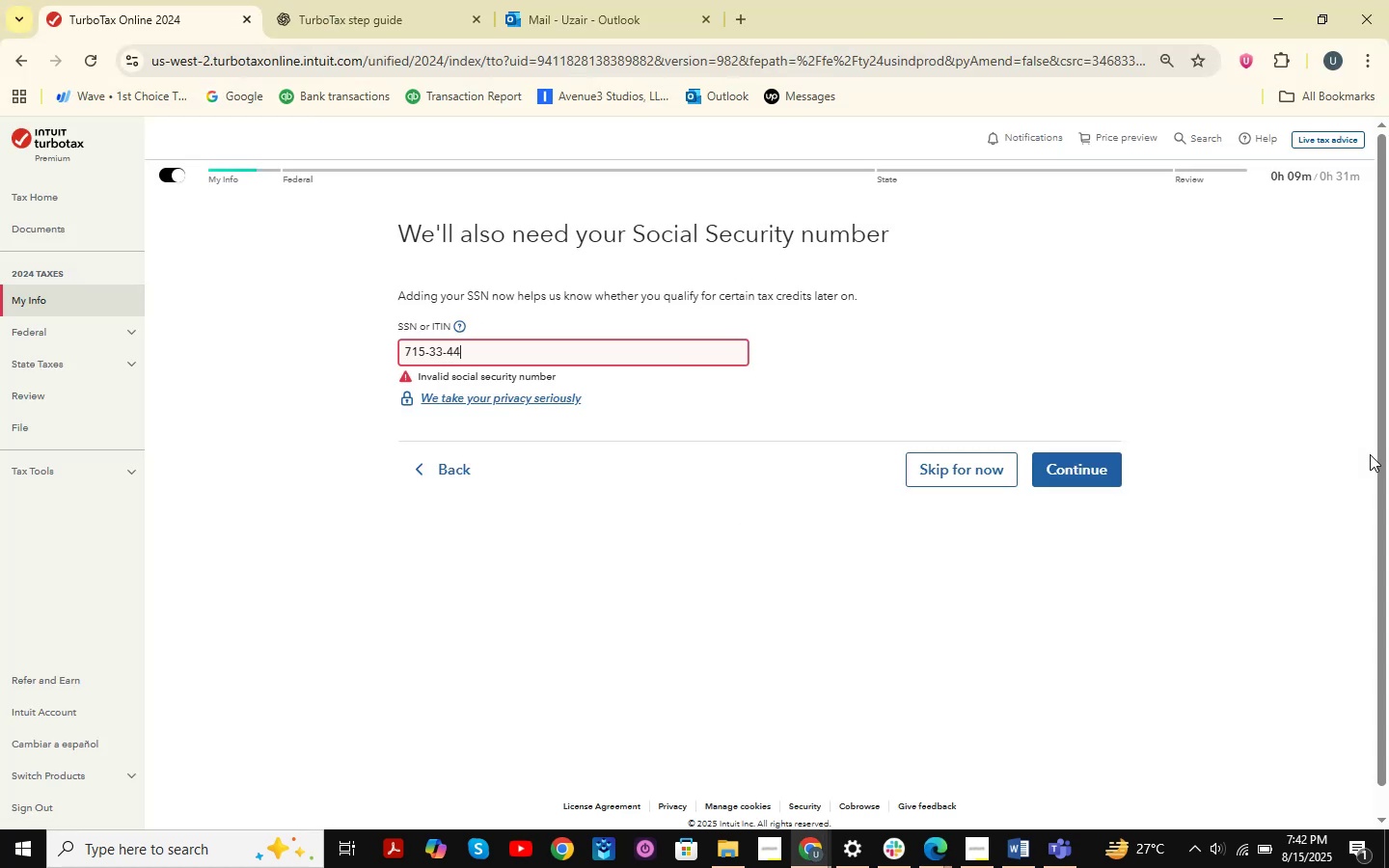 
key(Numpad5)
 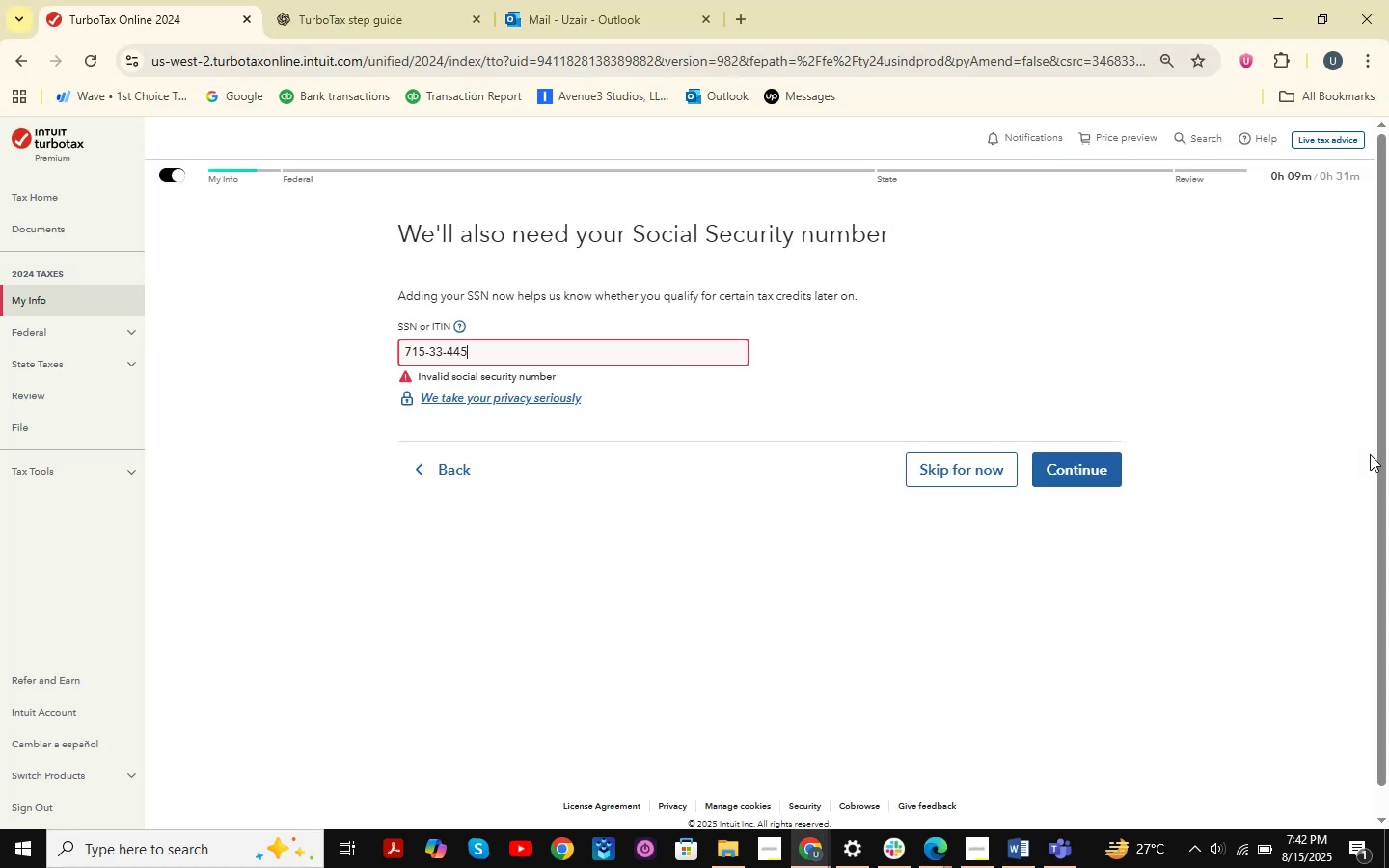 
key(Numpad5)
 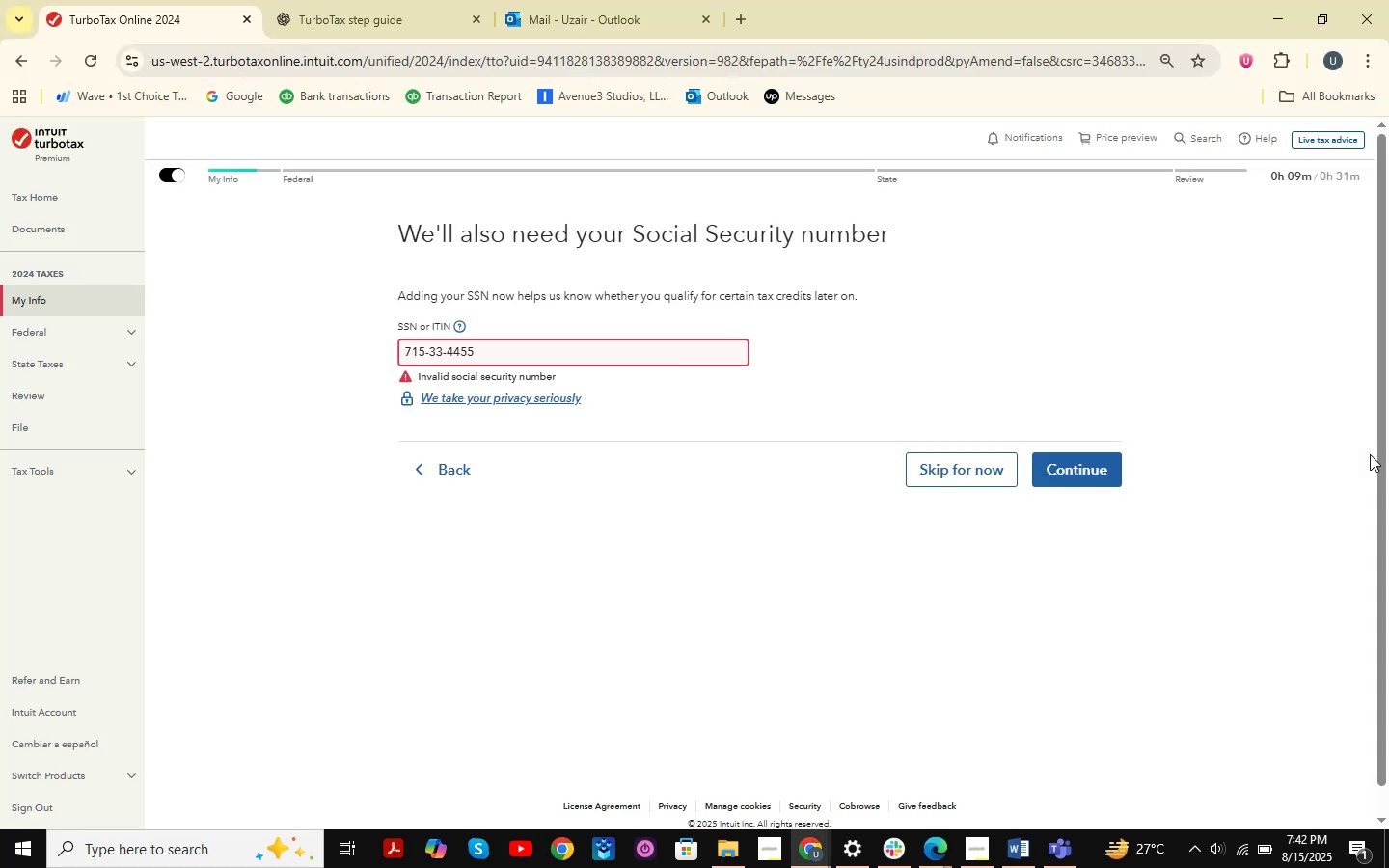 
left_click([893, 615])
 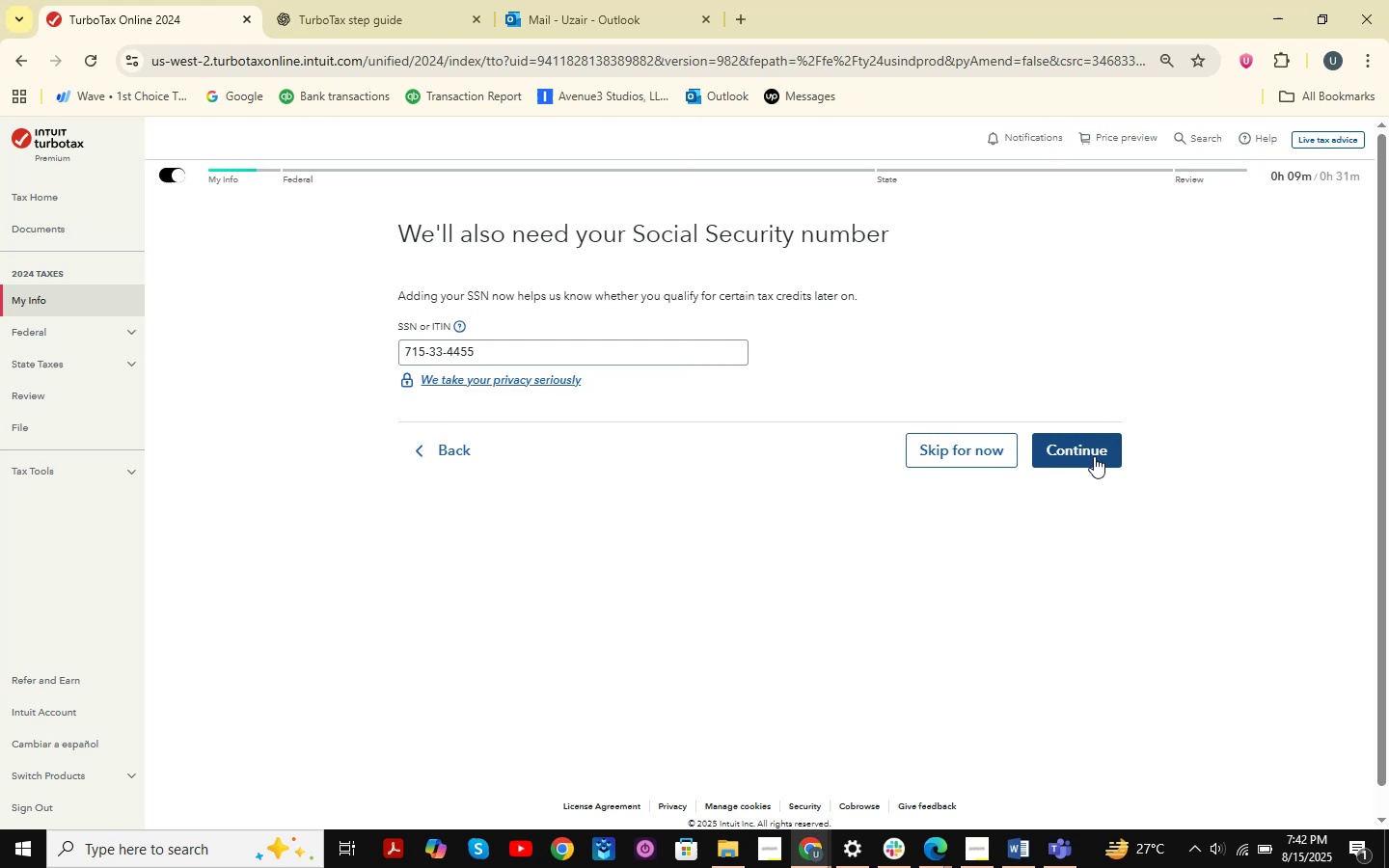 
left_click([1094, 456])
 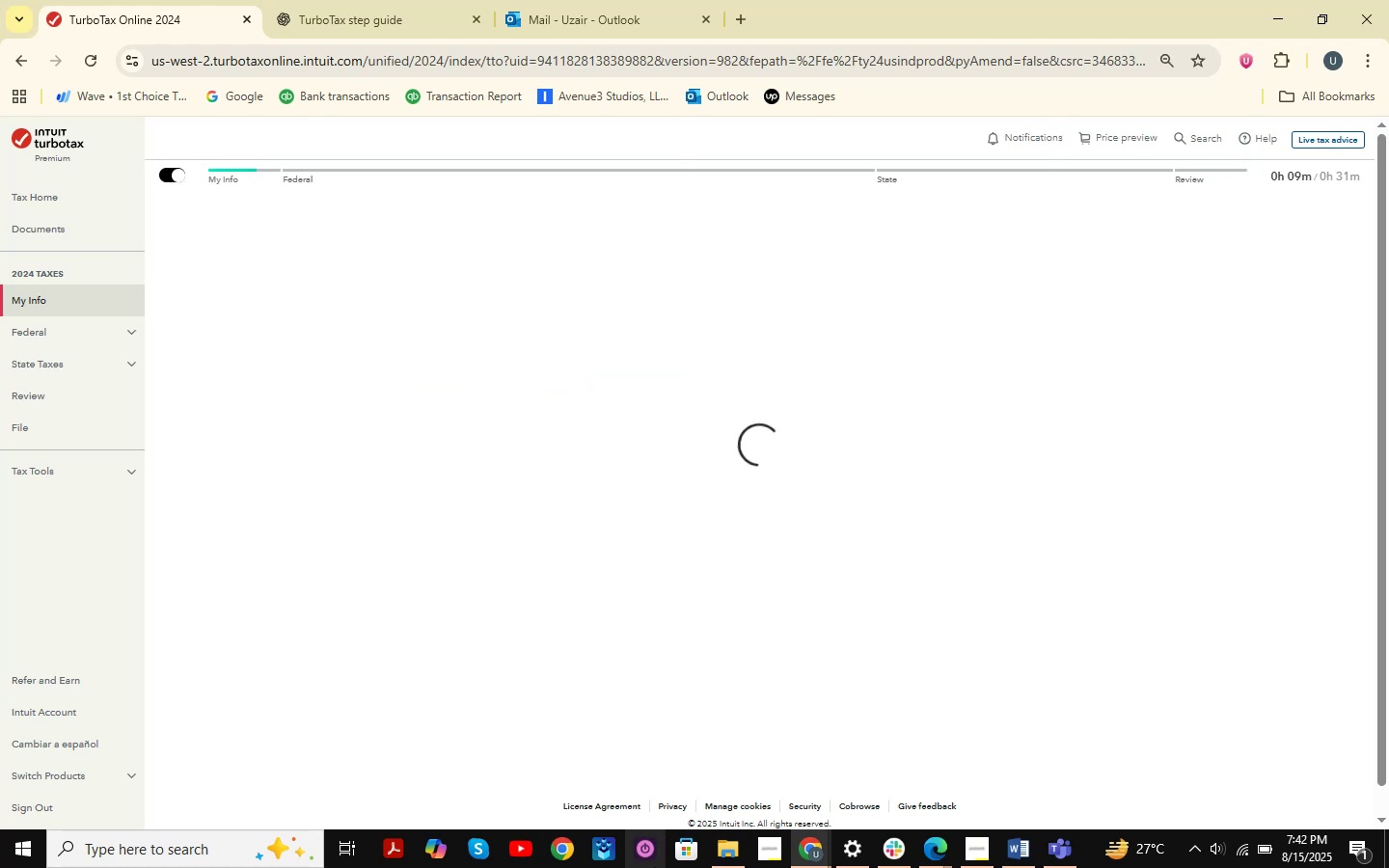 
left_click([935, 839])
 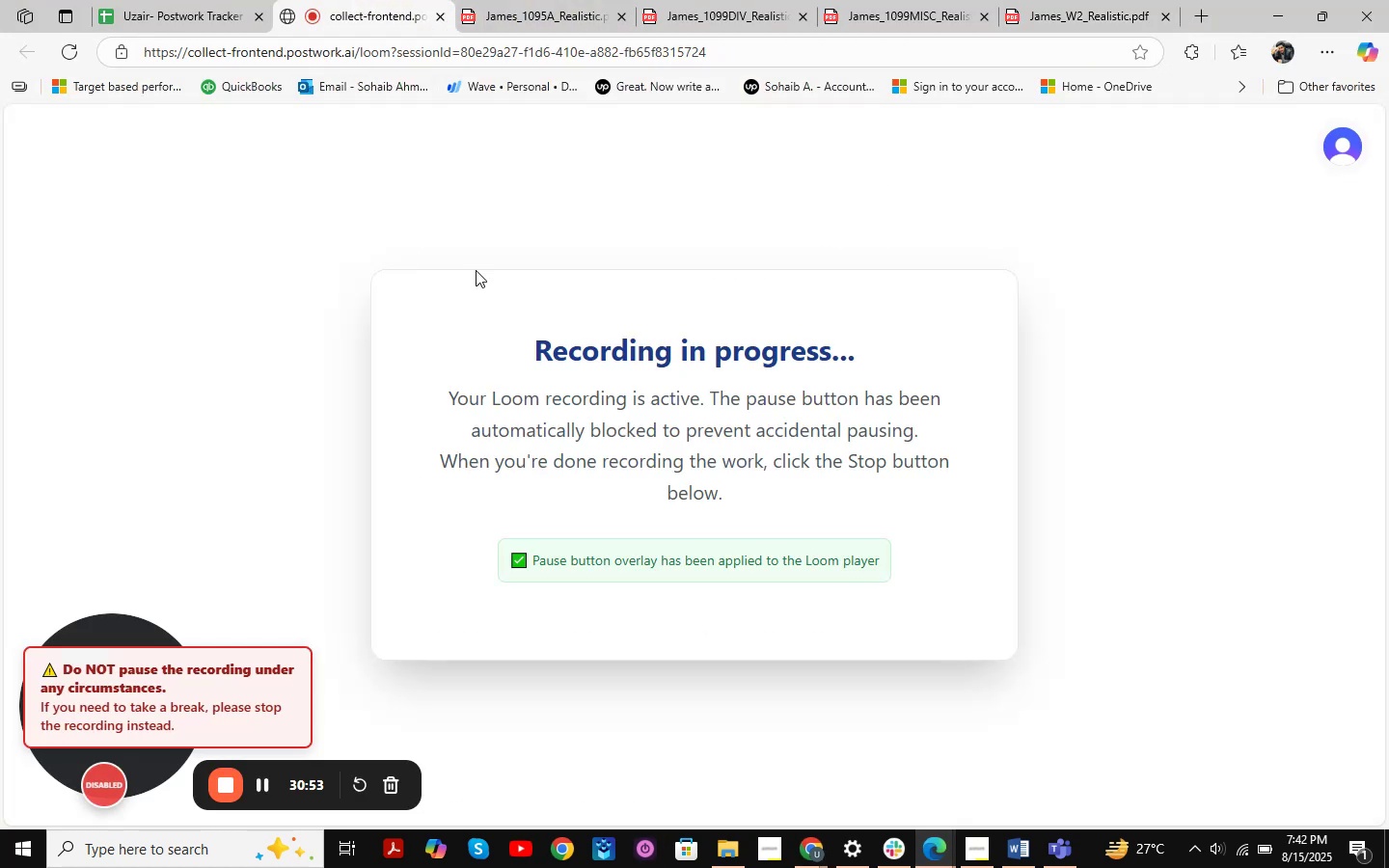 
left_click([554, 0])
 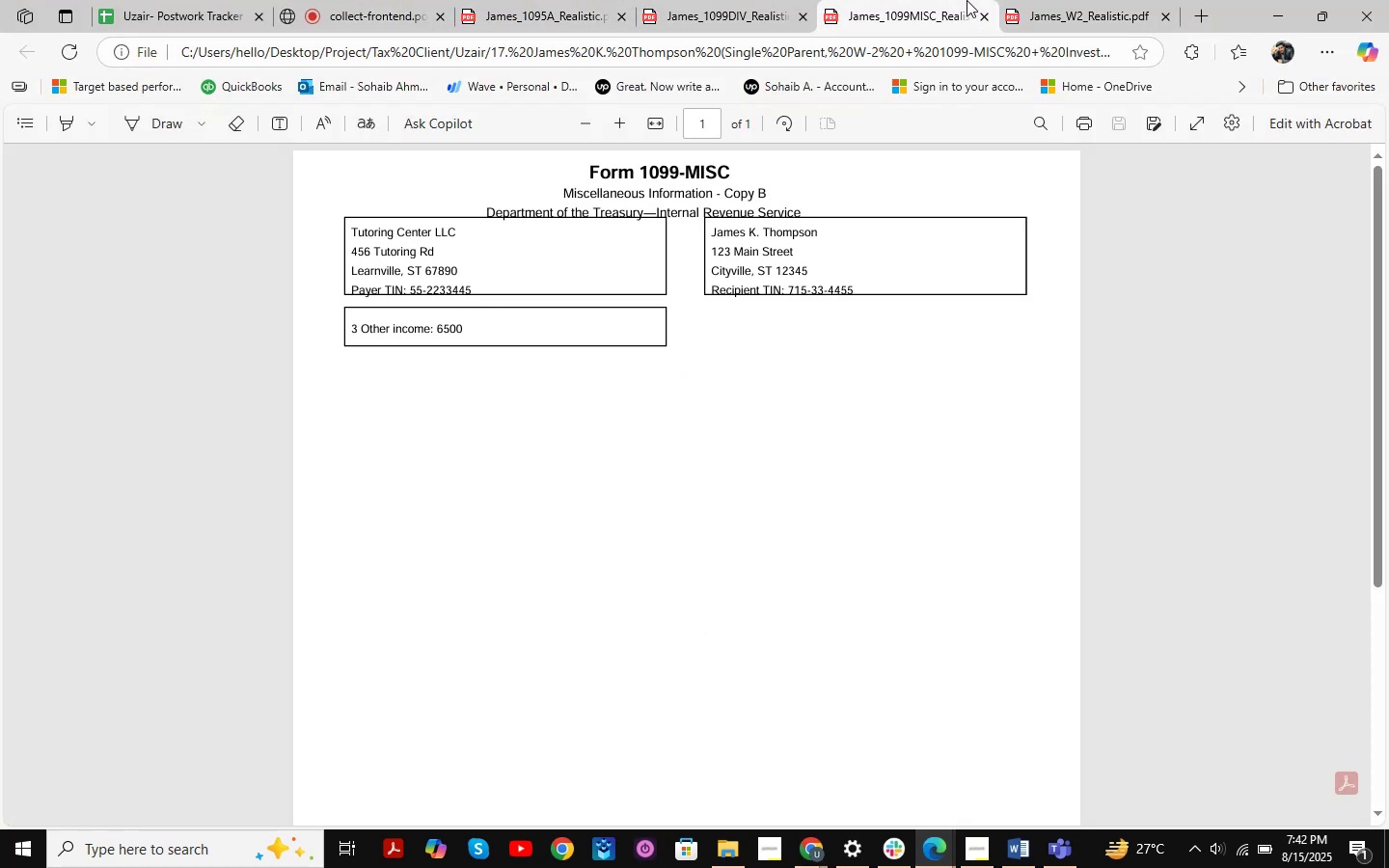 
double_click([1065, 0])
 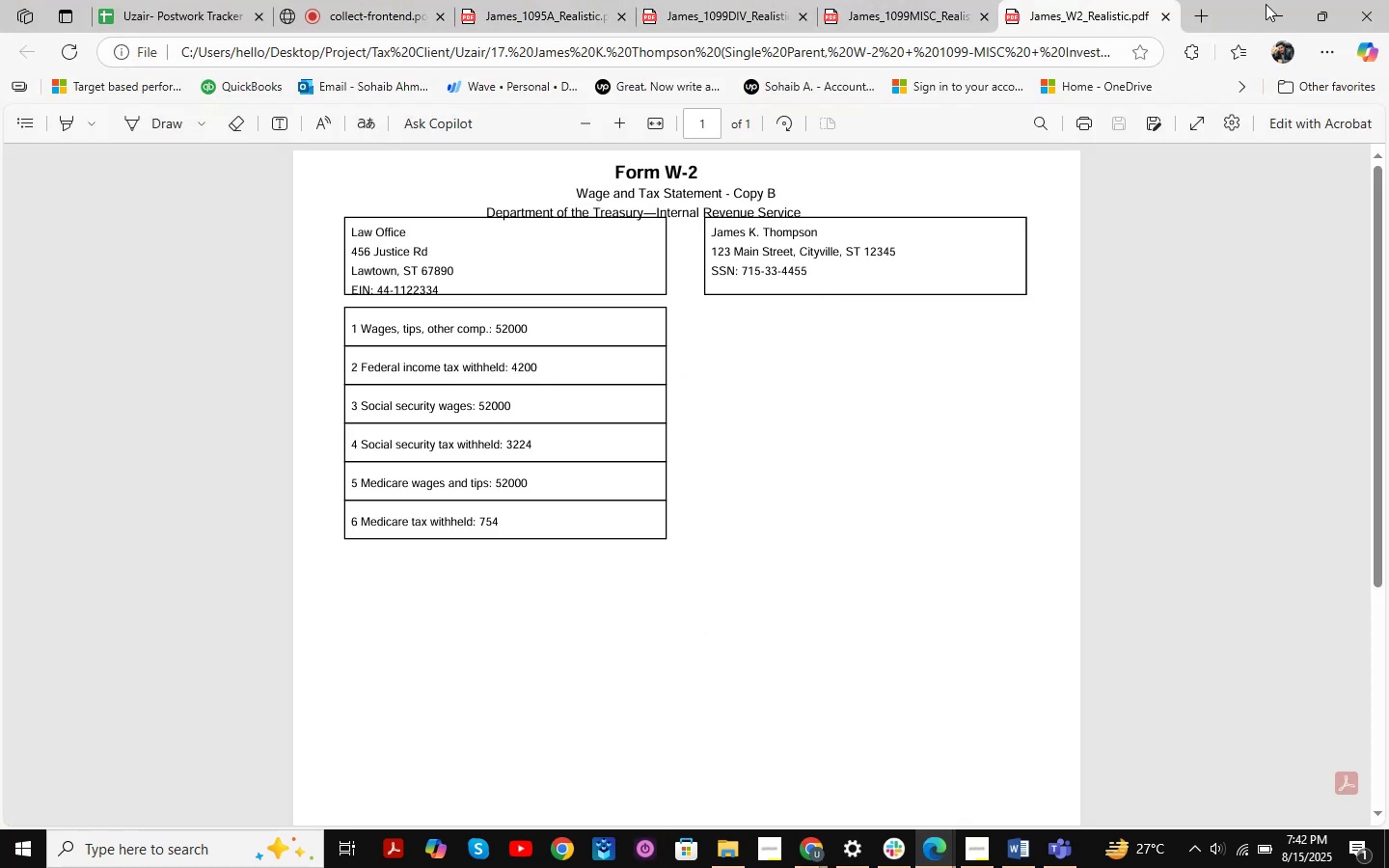 
left_click([1279, 3])
 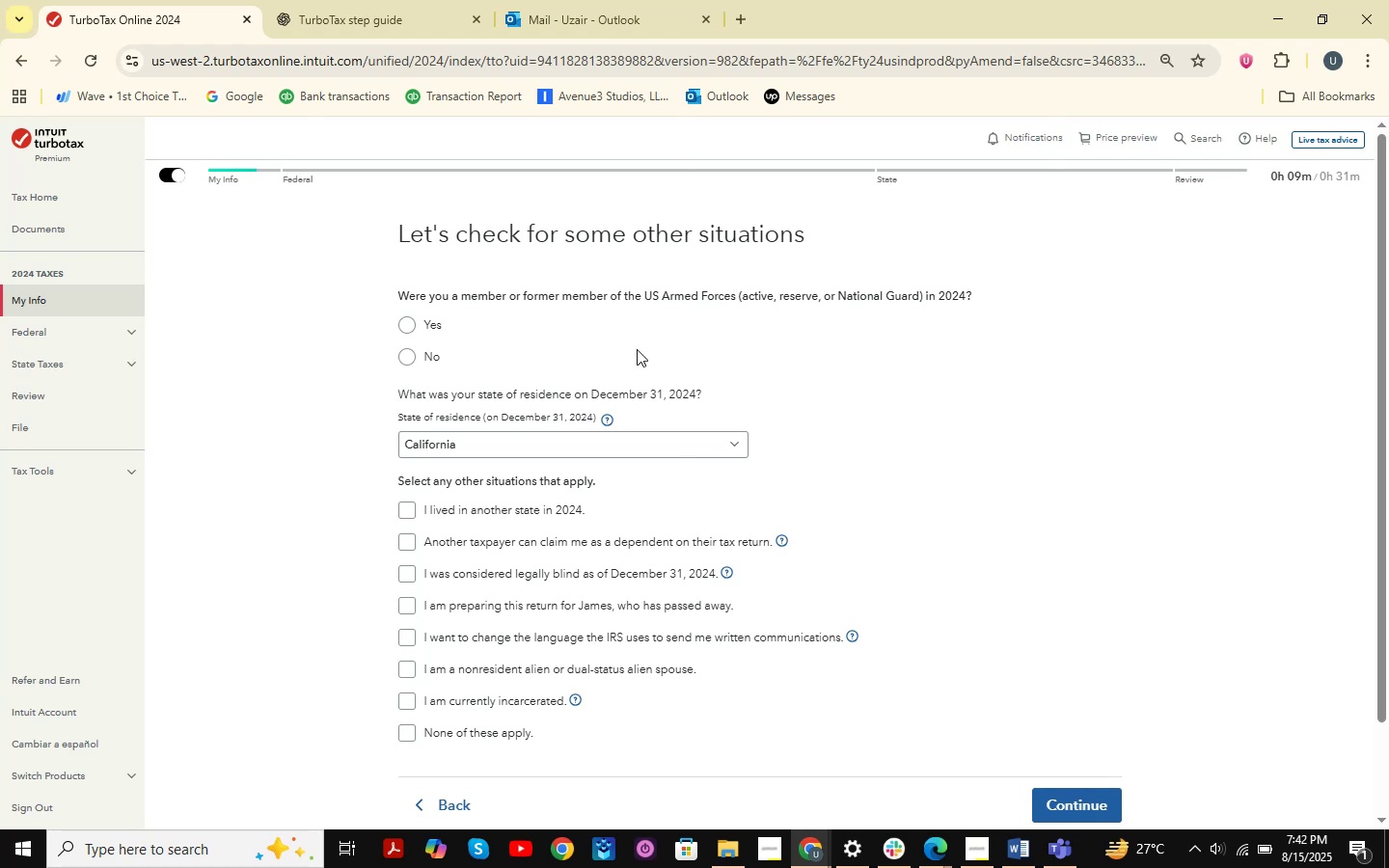 
scroll: coordinate [733, 434], scroll_direction: up, amount: 1.0
 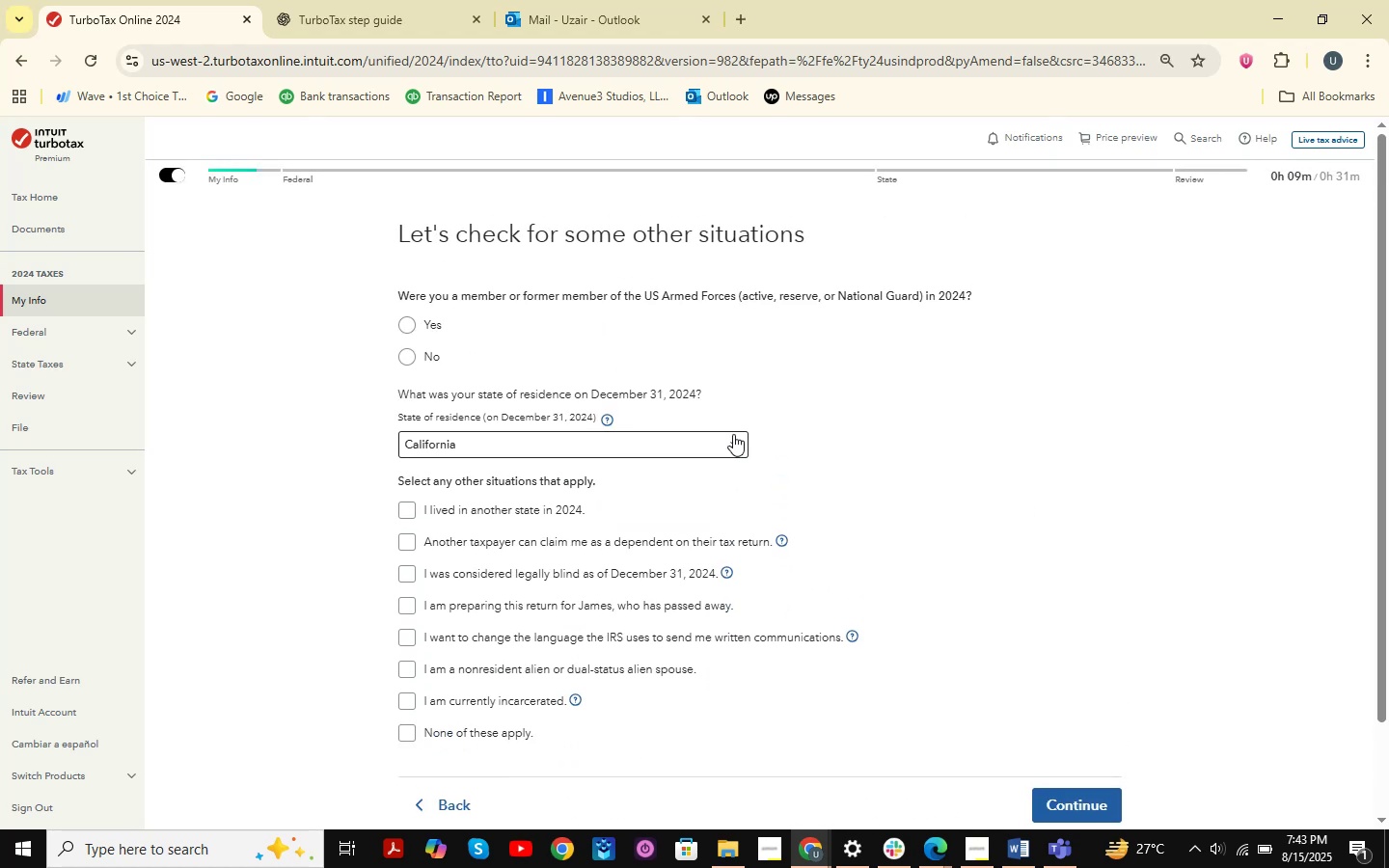 
key(Meta+MetaLeft)
 